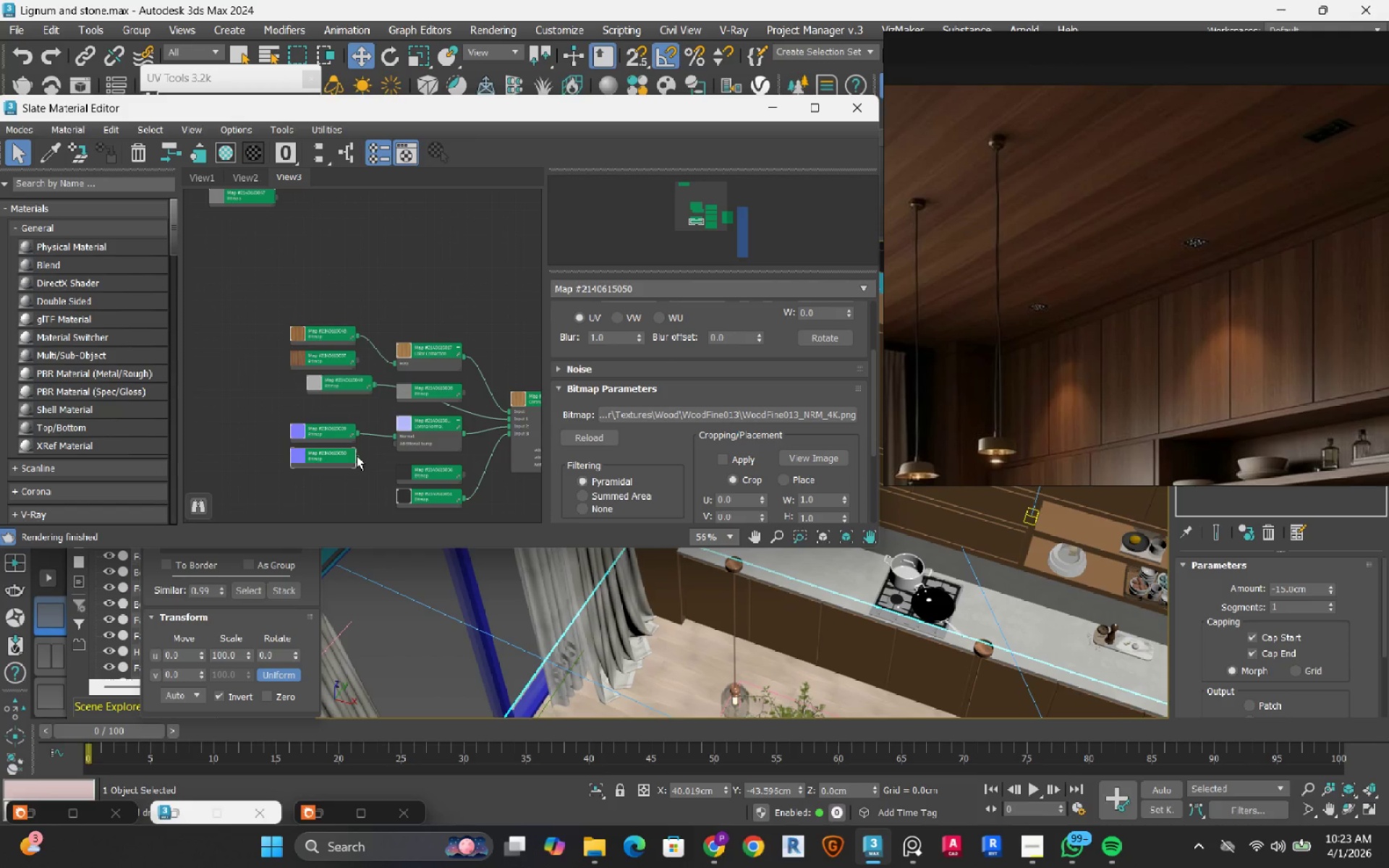 
left_click_drag(start_coordinate=[357, 456], to_coordinate=[399, 433])
 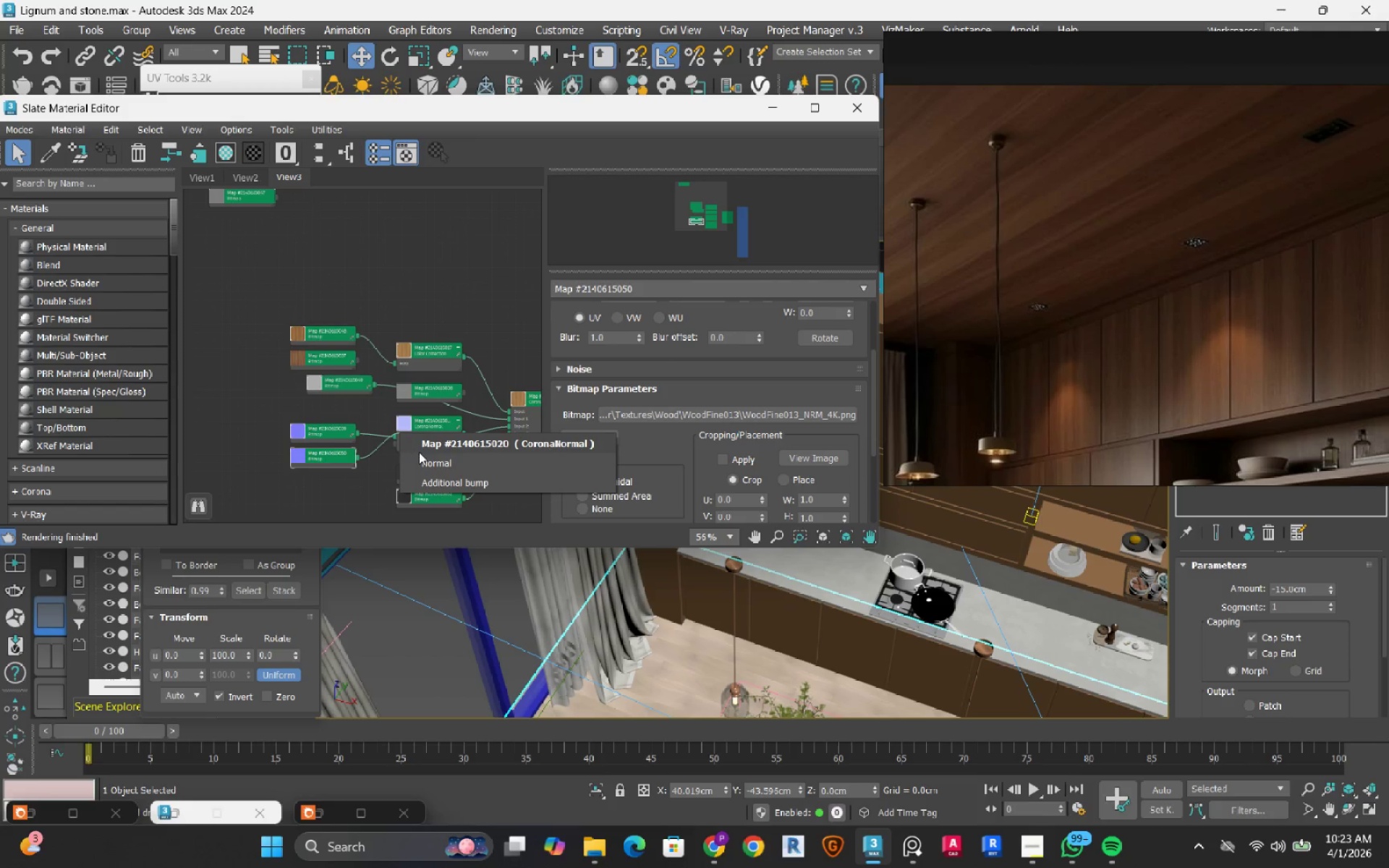 
left_click([427, 458])
 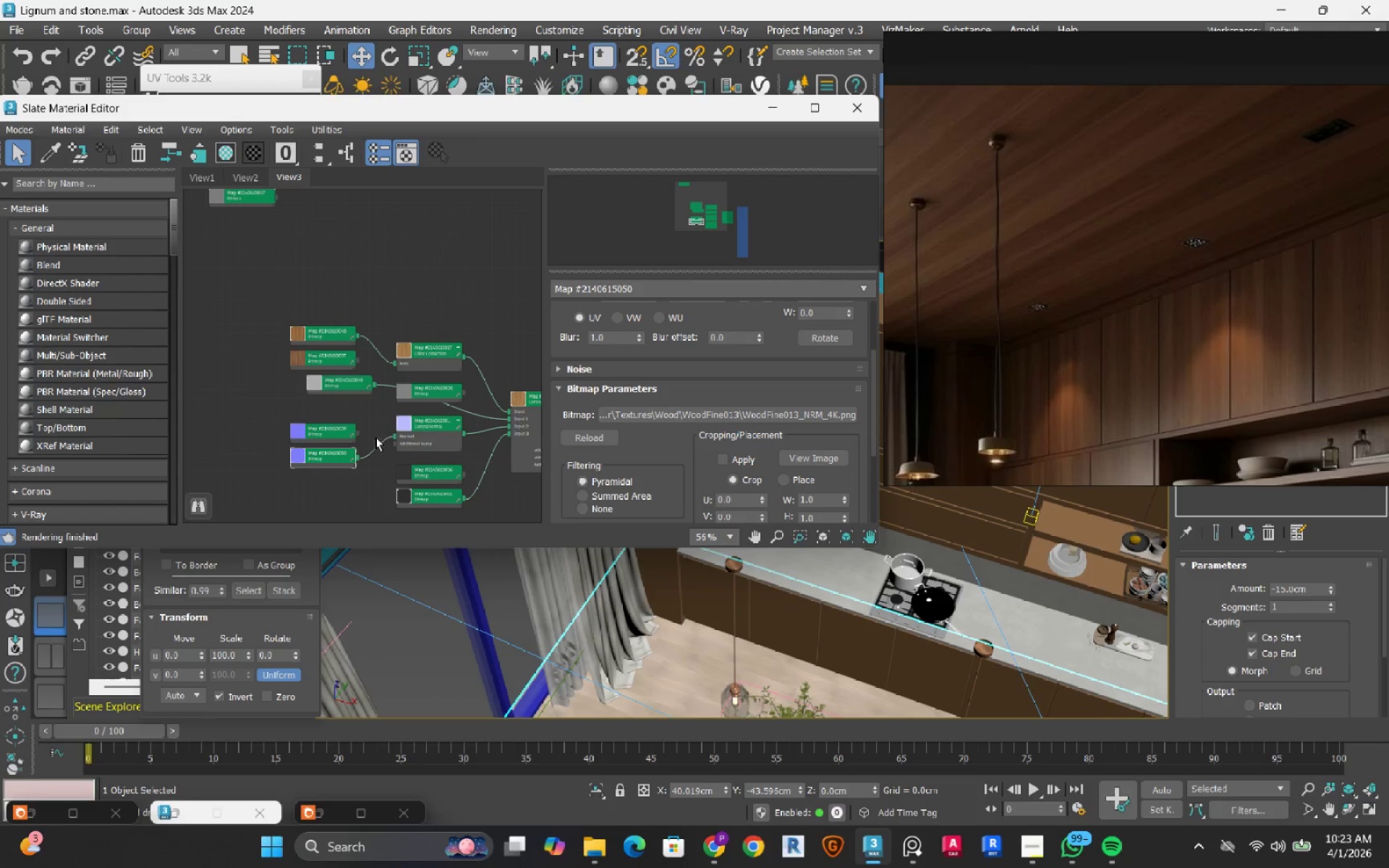 
scroll: coordinate [405, 422], scroll_direction: down, amount: 1.0
 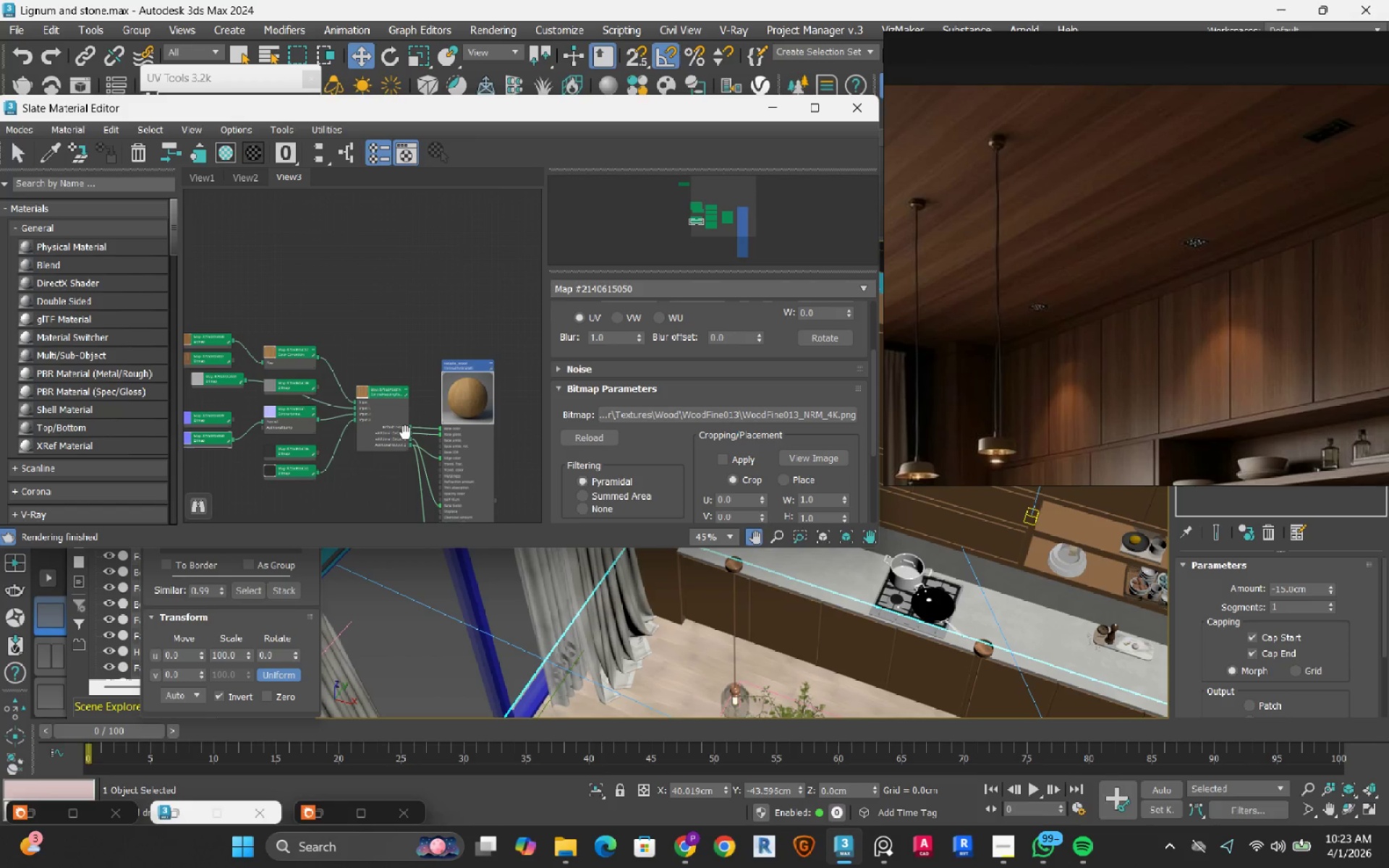 
scroll: coordinate [450, 424], scroll_direction: up, amount: 6.0
 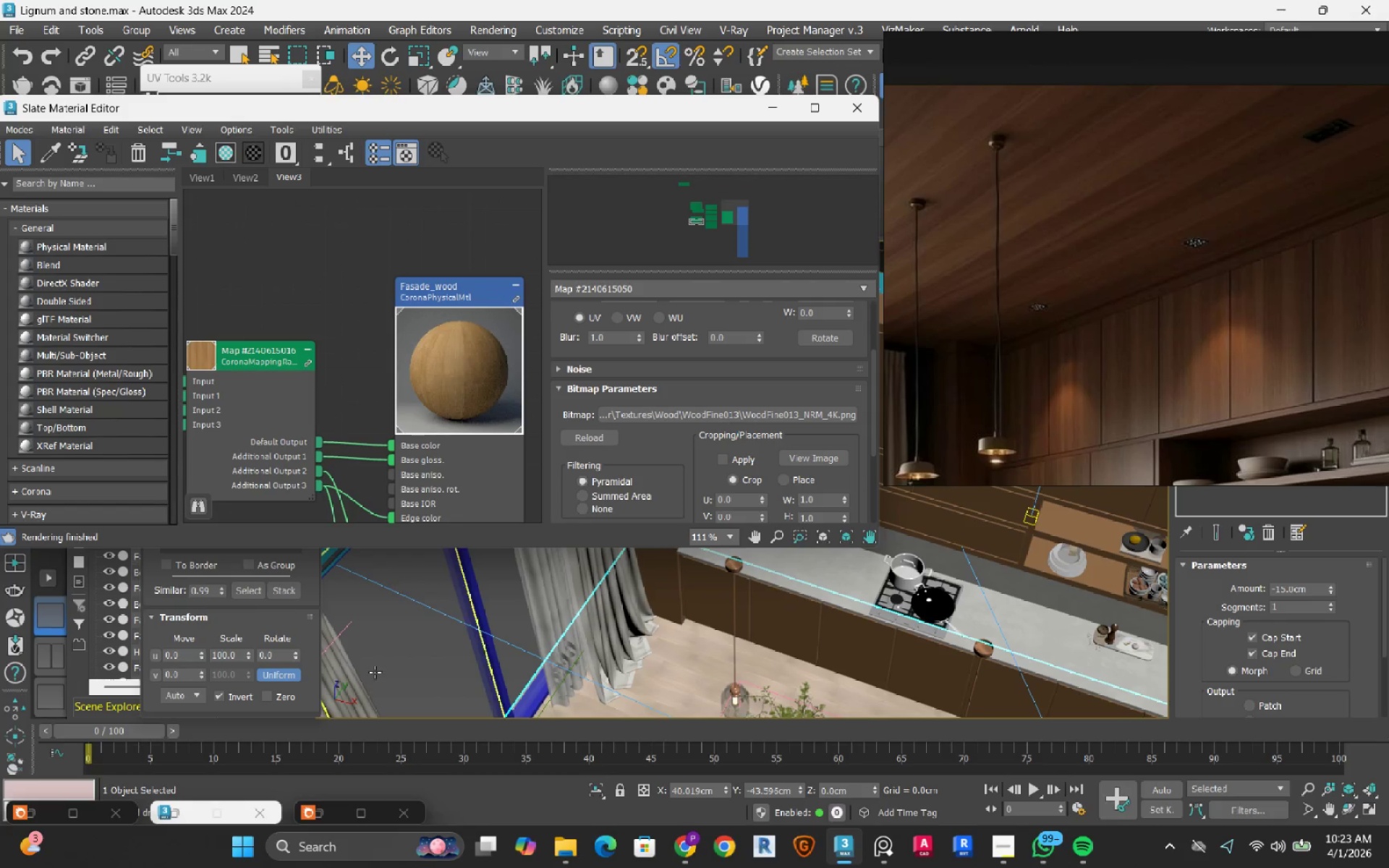 
scroll: coordinate [300, 356], scroll_direction: down, amount: 5.0
 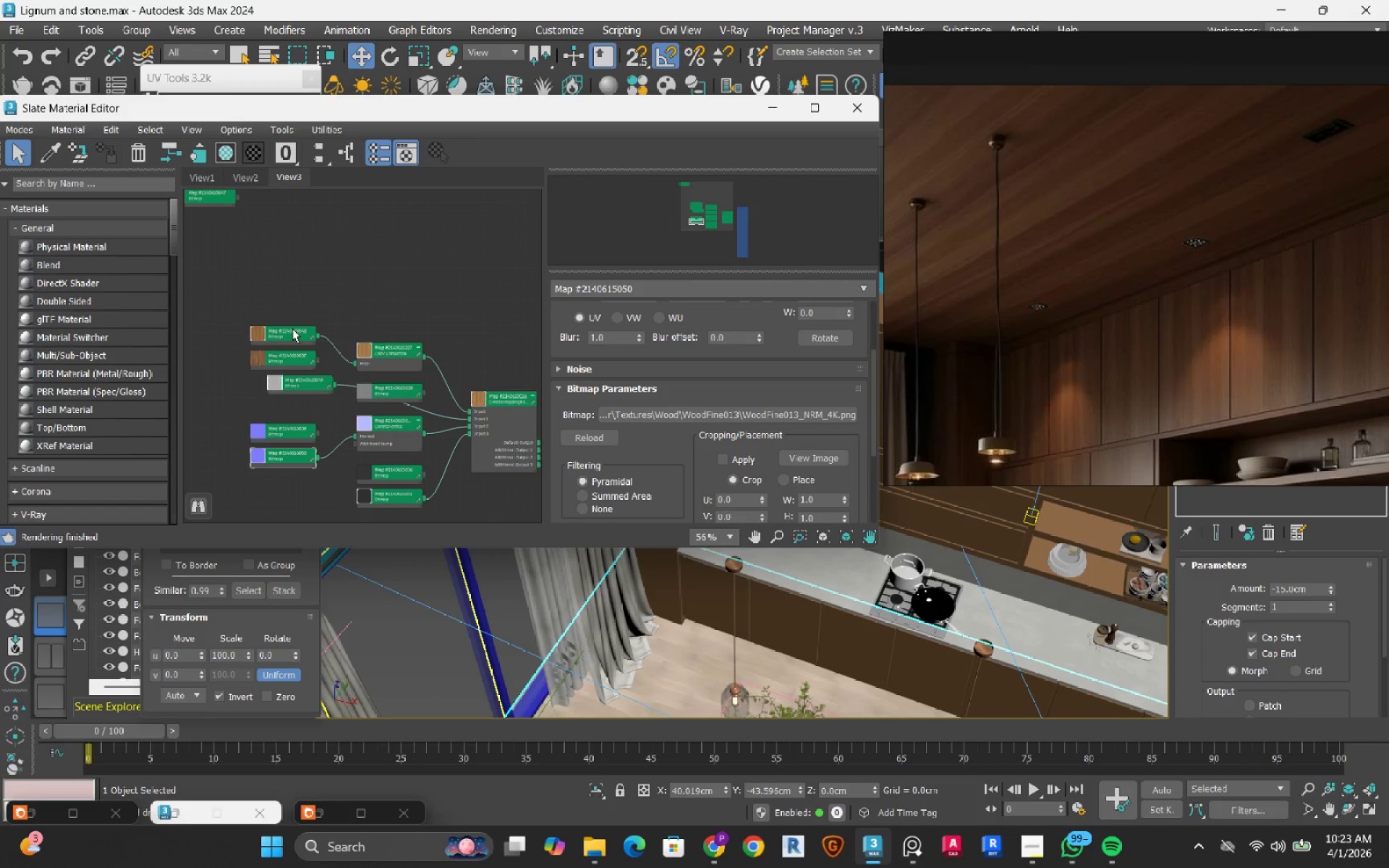 
scroll: coordinate [286, 331], scroll_direction: up, amount: 3.0
 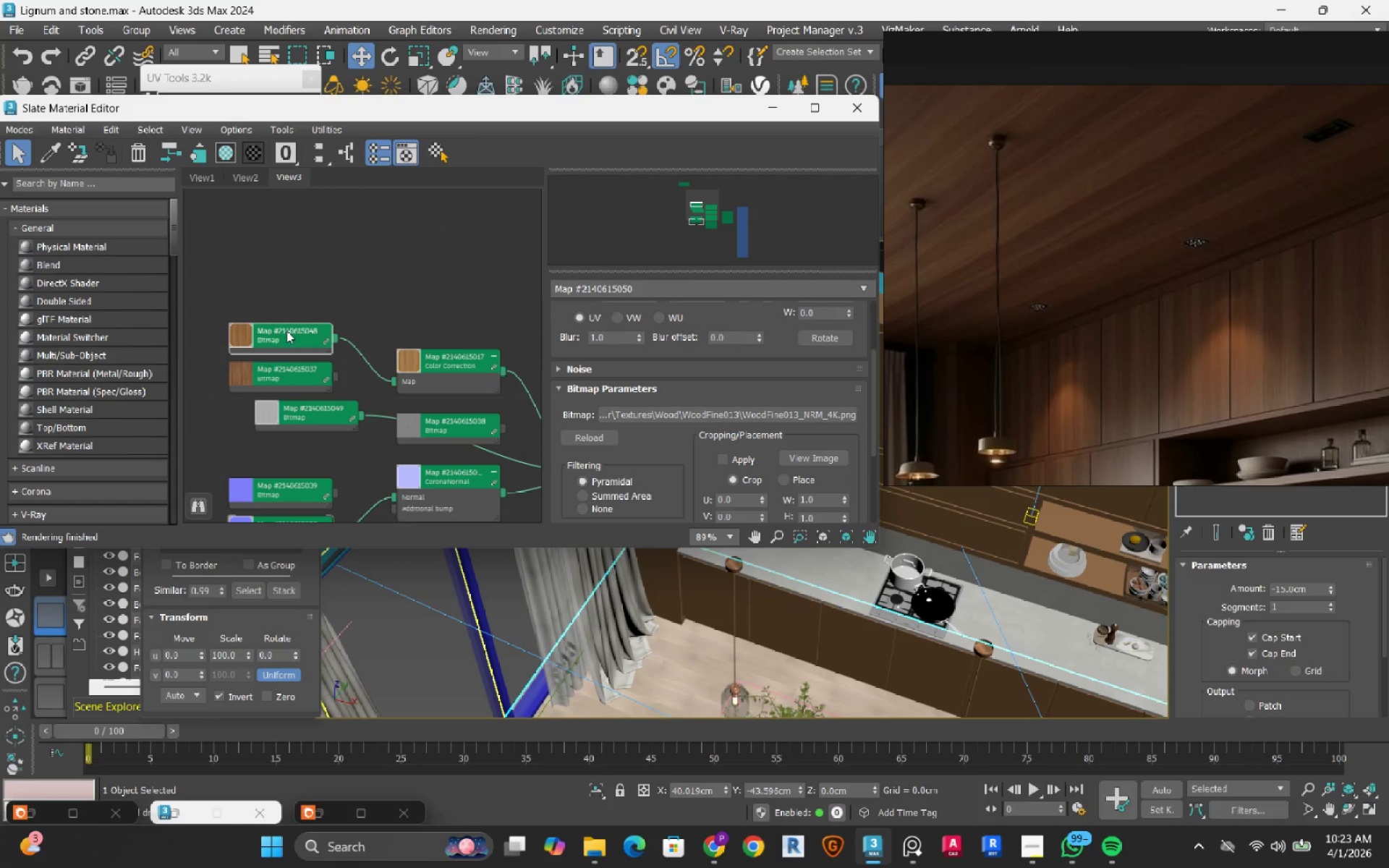 
left_click([286, 331])
 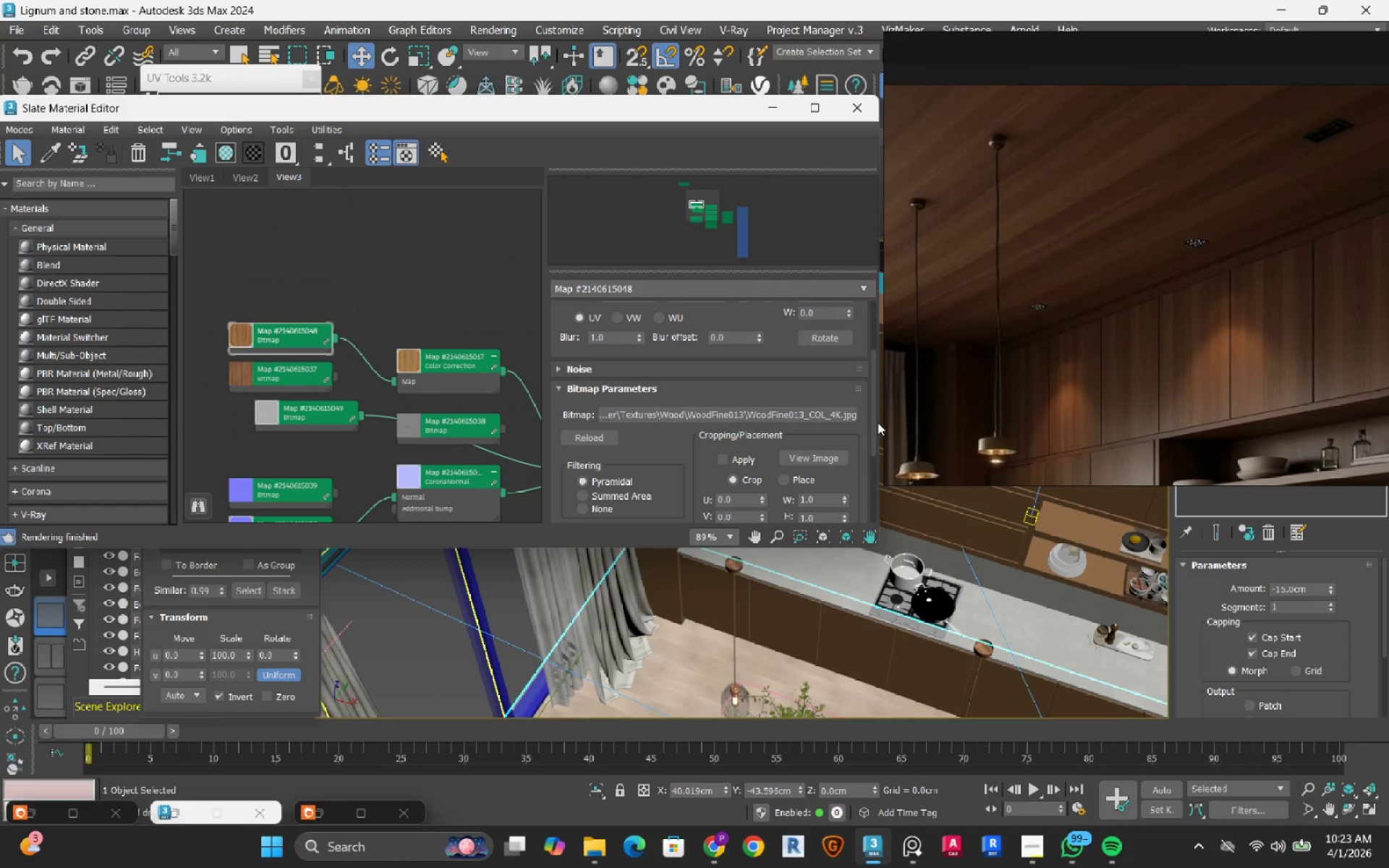 
left_click_drag(start_coordinate=[874, 414], to_coordinate=[872, 294])
 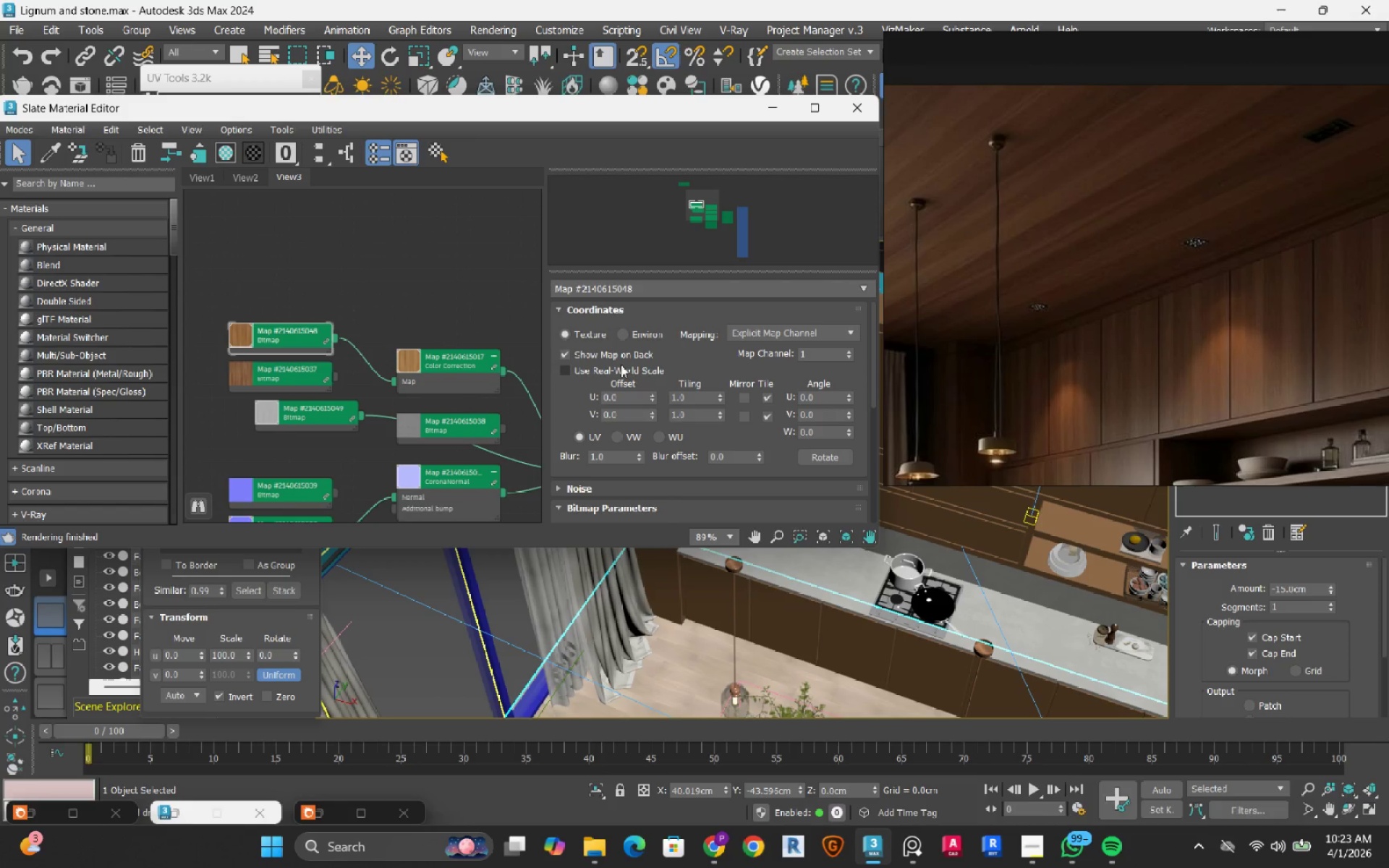 
left_click([621, 365])
 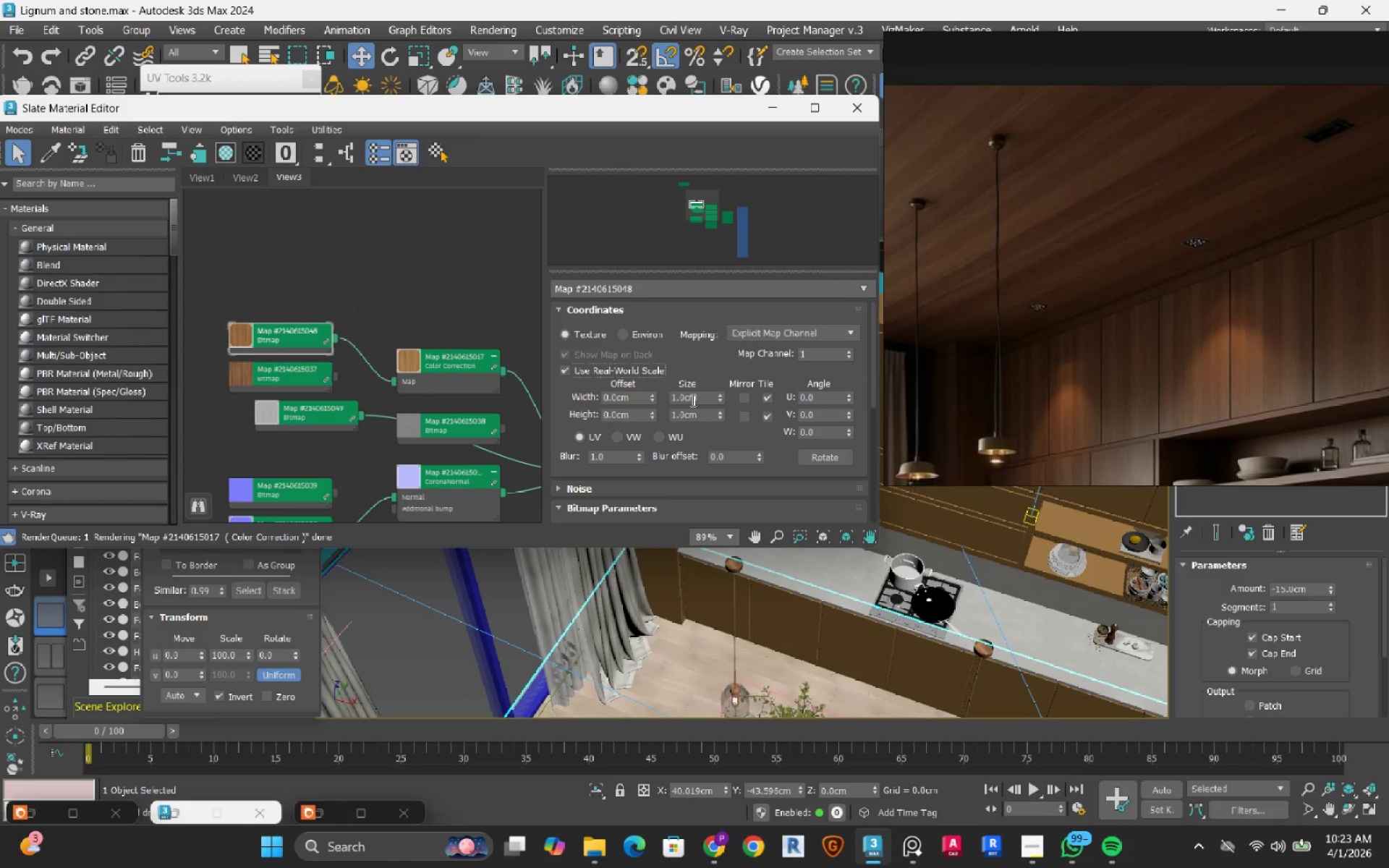 
double_click([692, 400])
 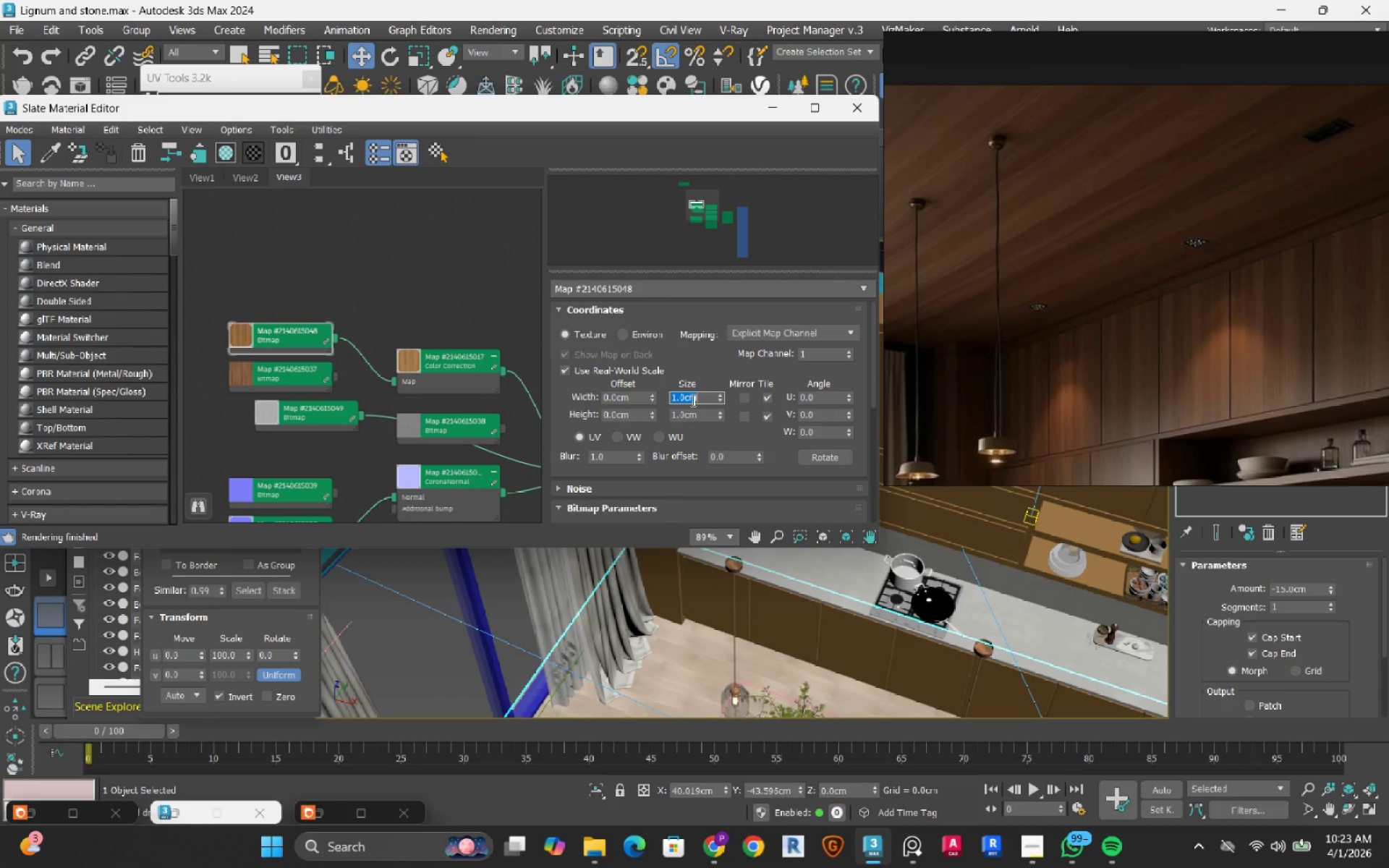 
key(Numpad1)
 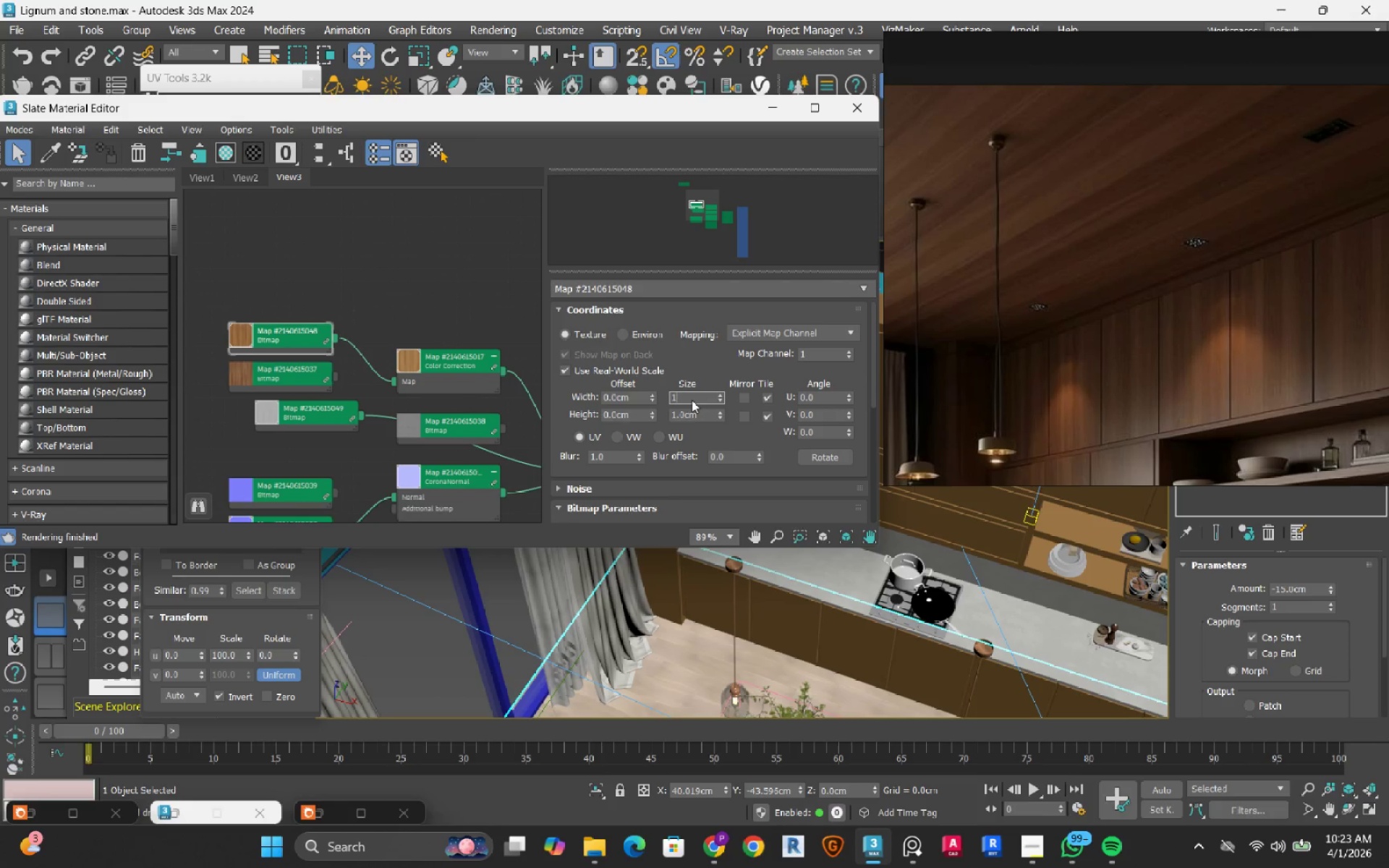 
key(Numpad0)
 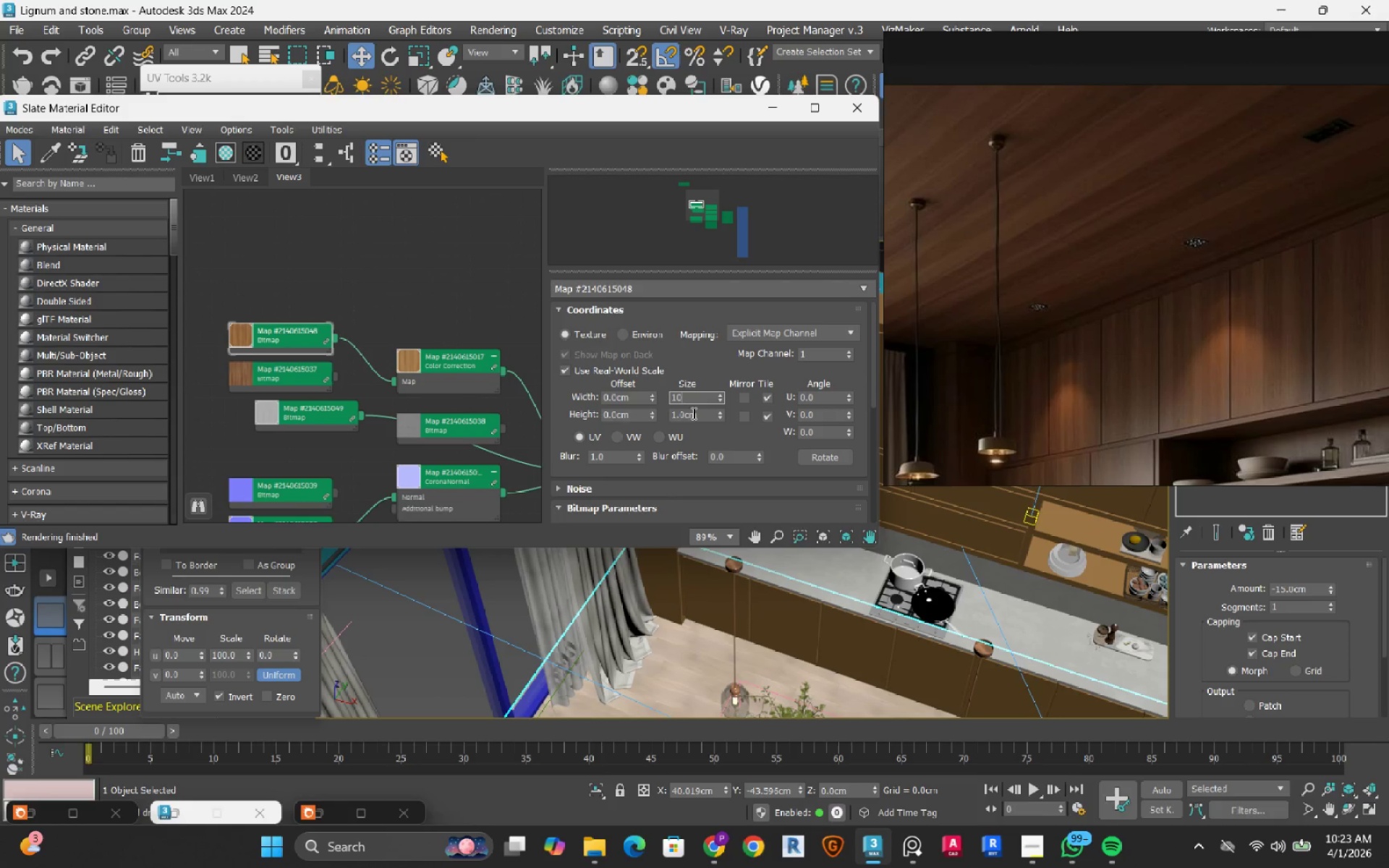 
key(Numpad0)
 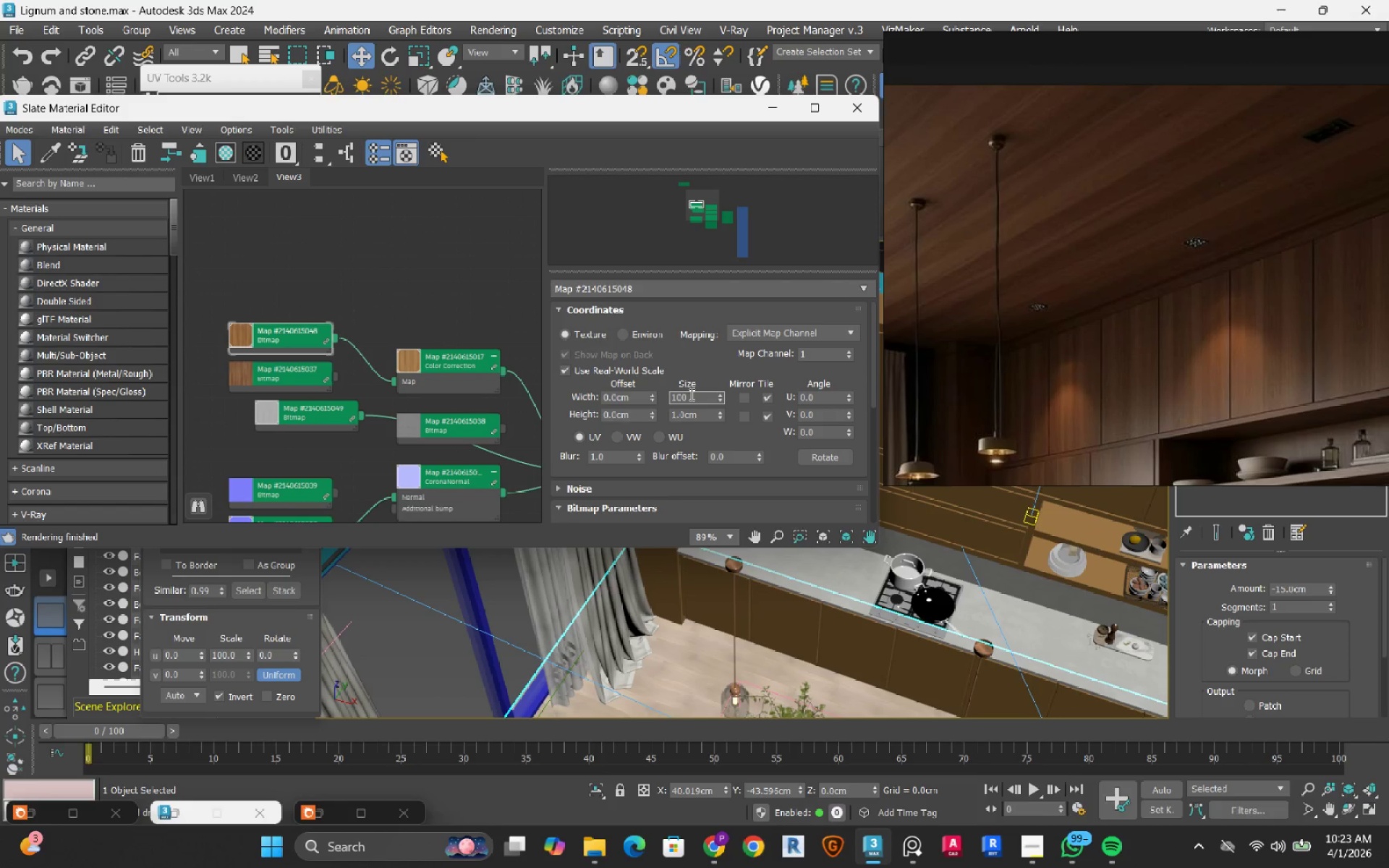 
left_click([690, 391])
 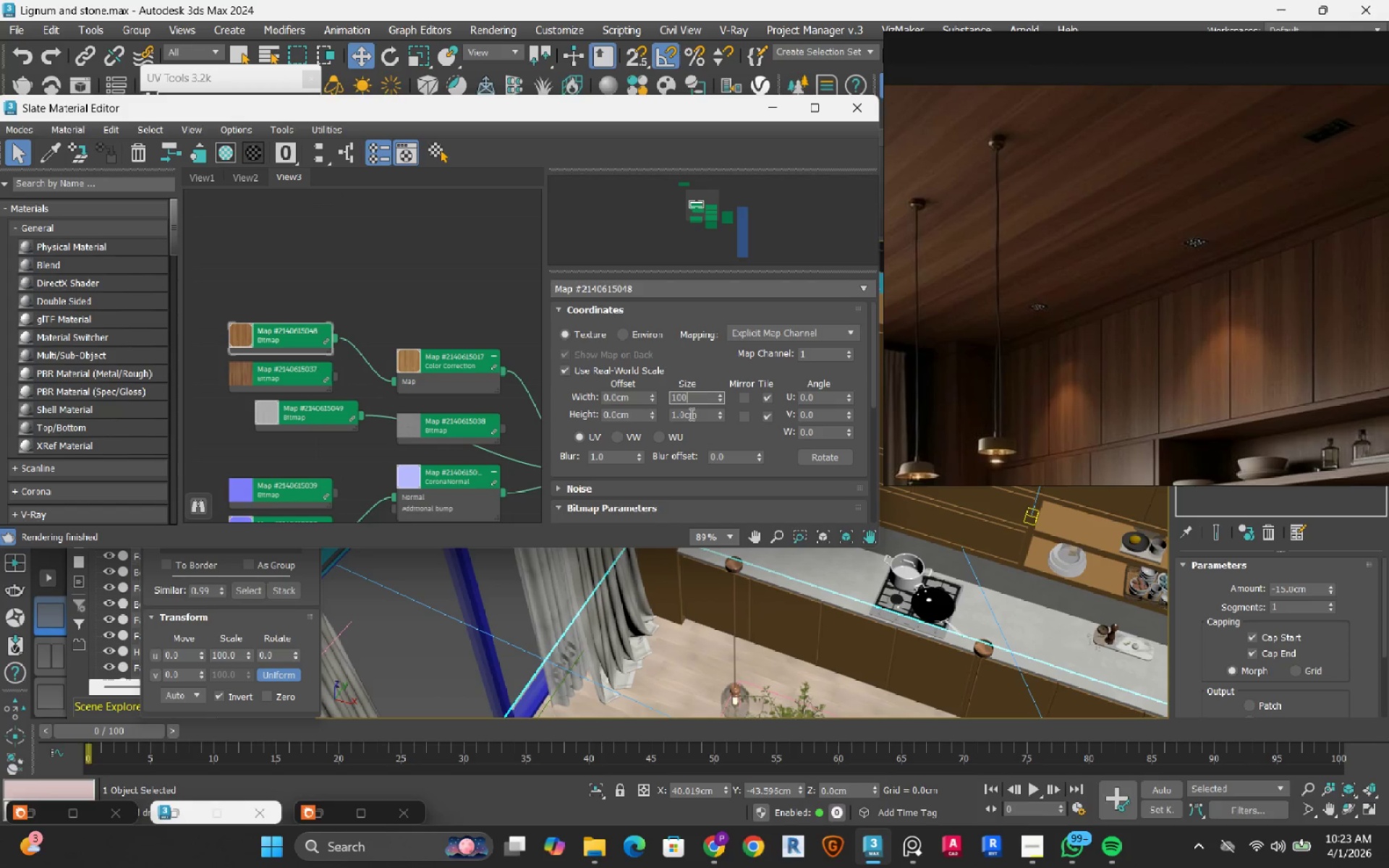 
double_click([690, 414])
 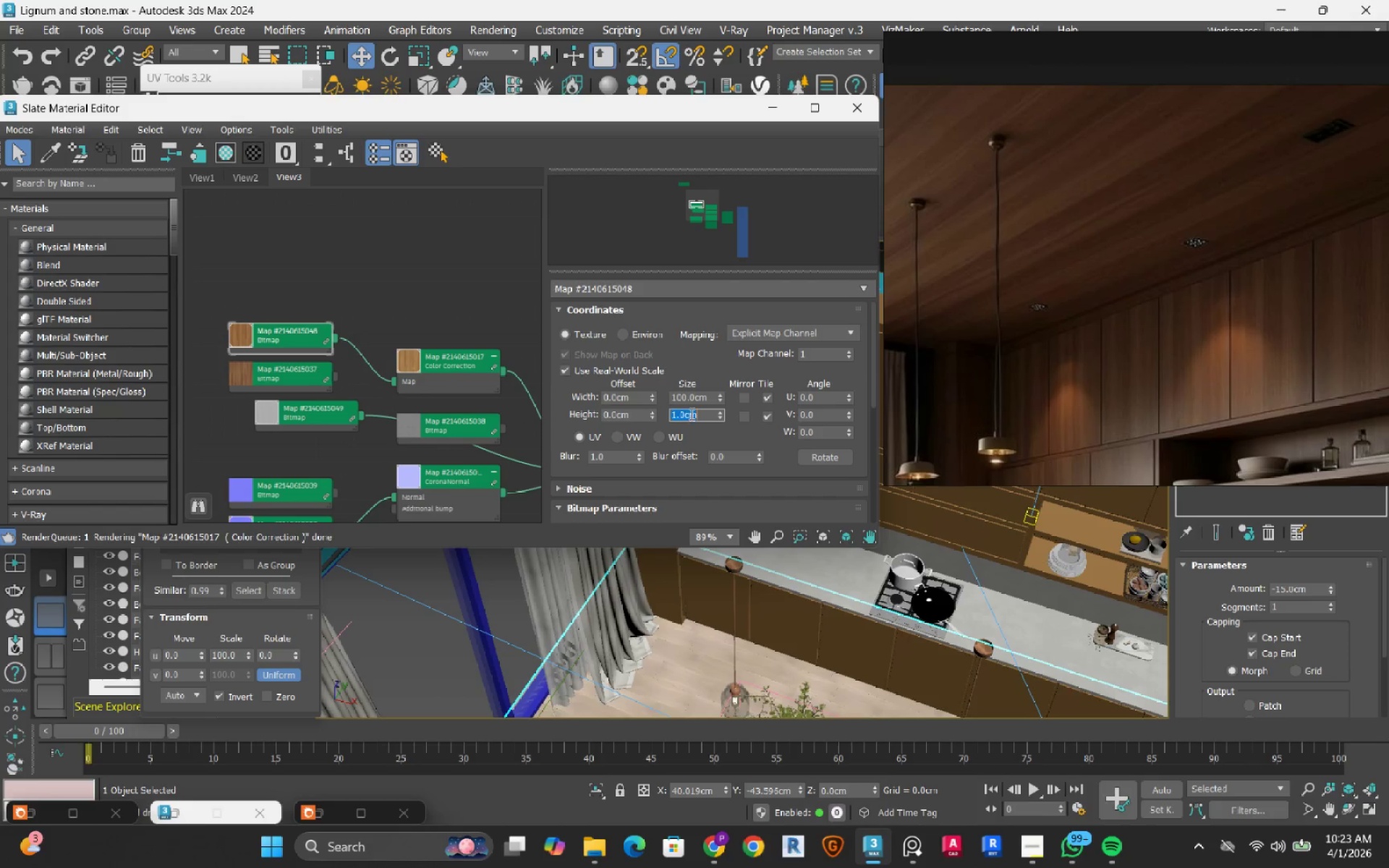 
key(Numpad1)
 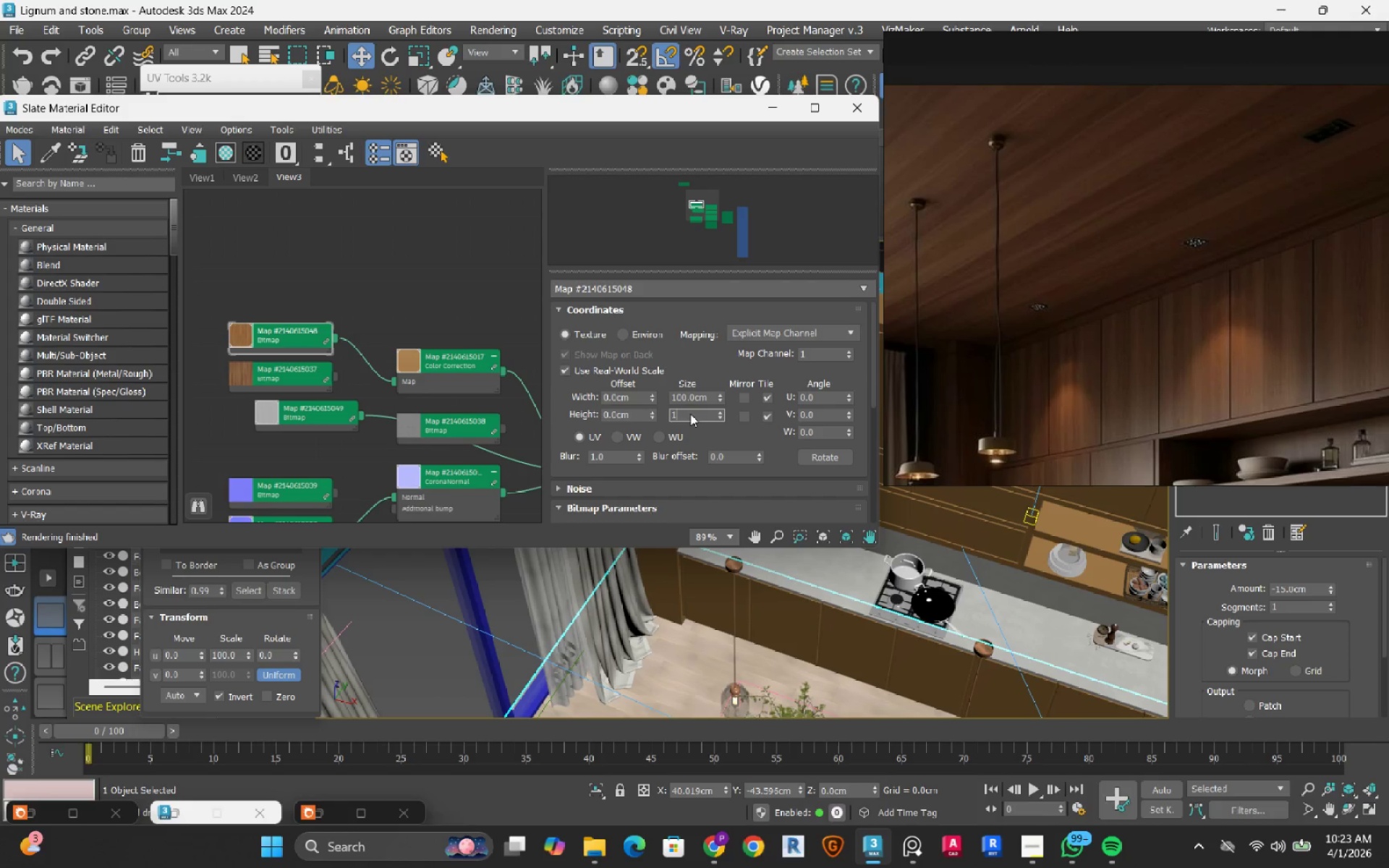 
key(Numpad0)
 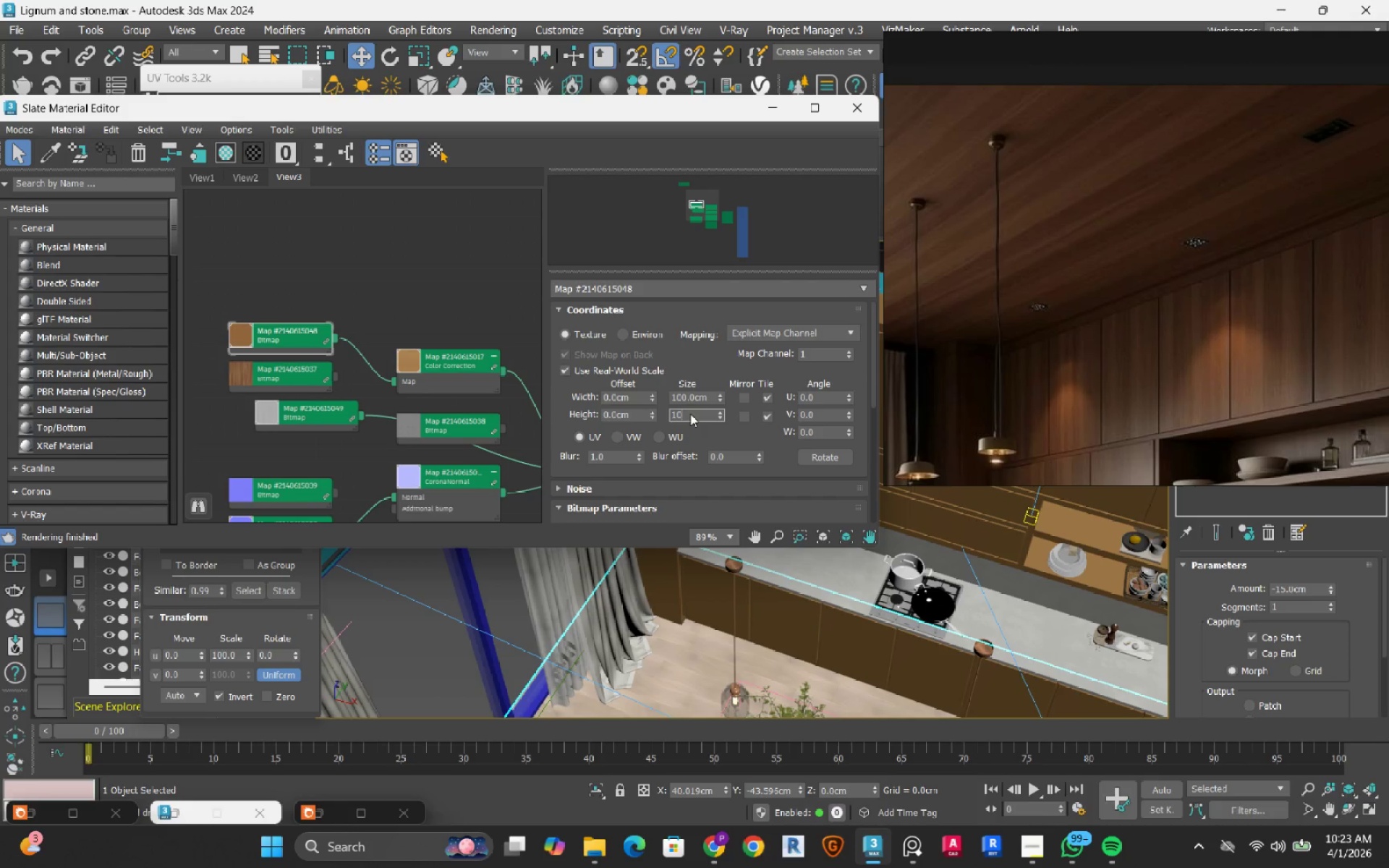 
key(Numpad0)
 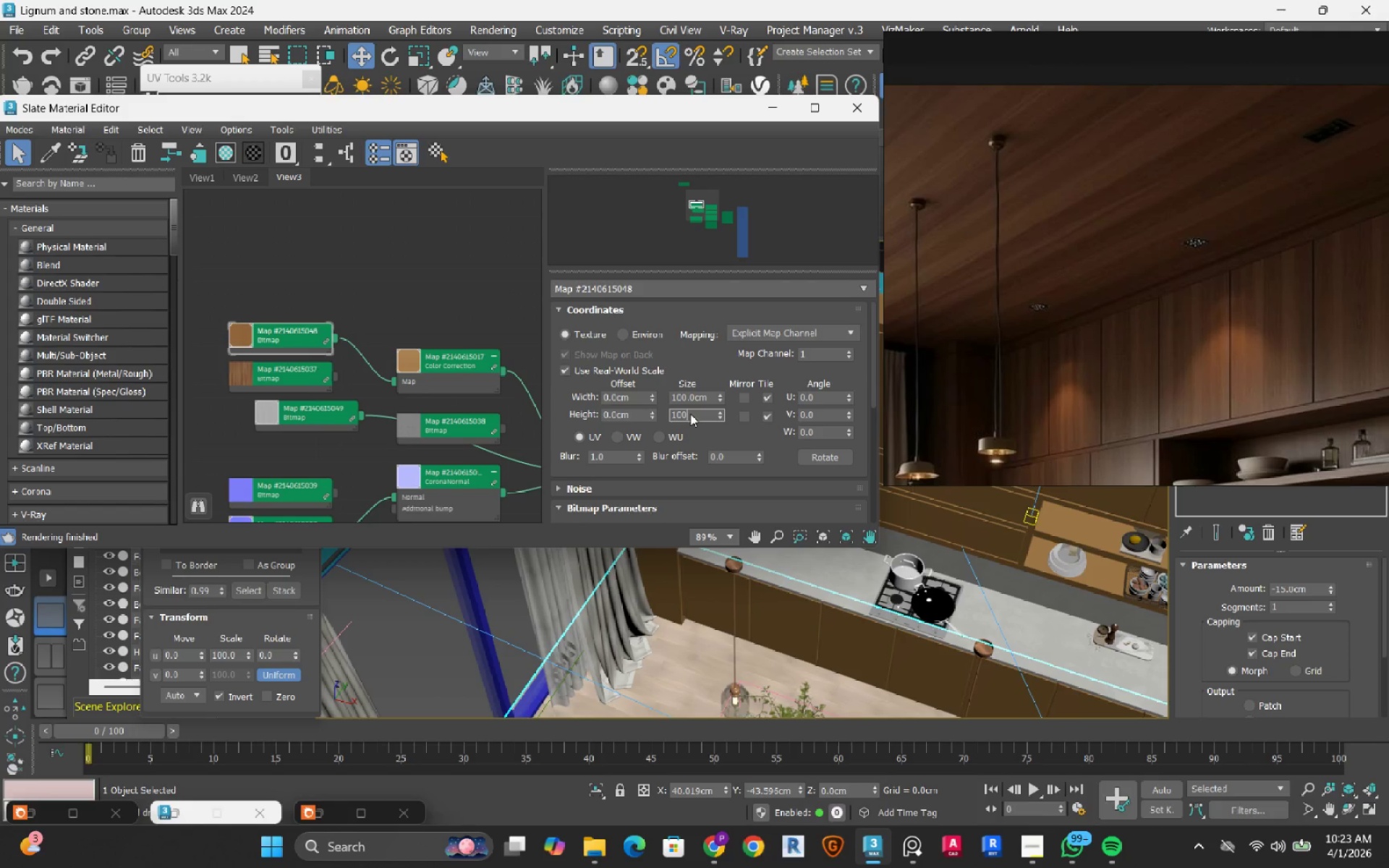 
key(NumpadEnter)
 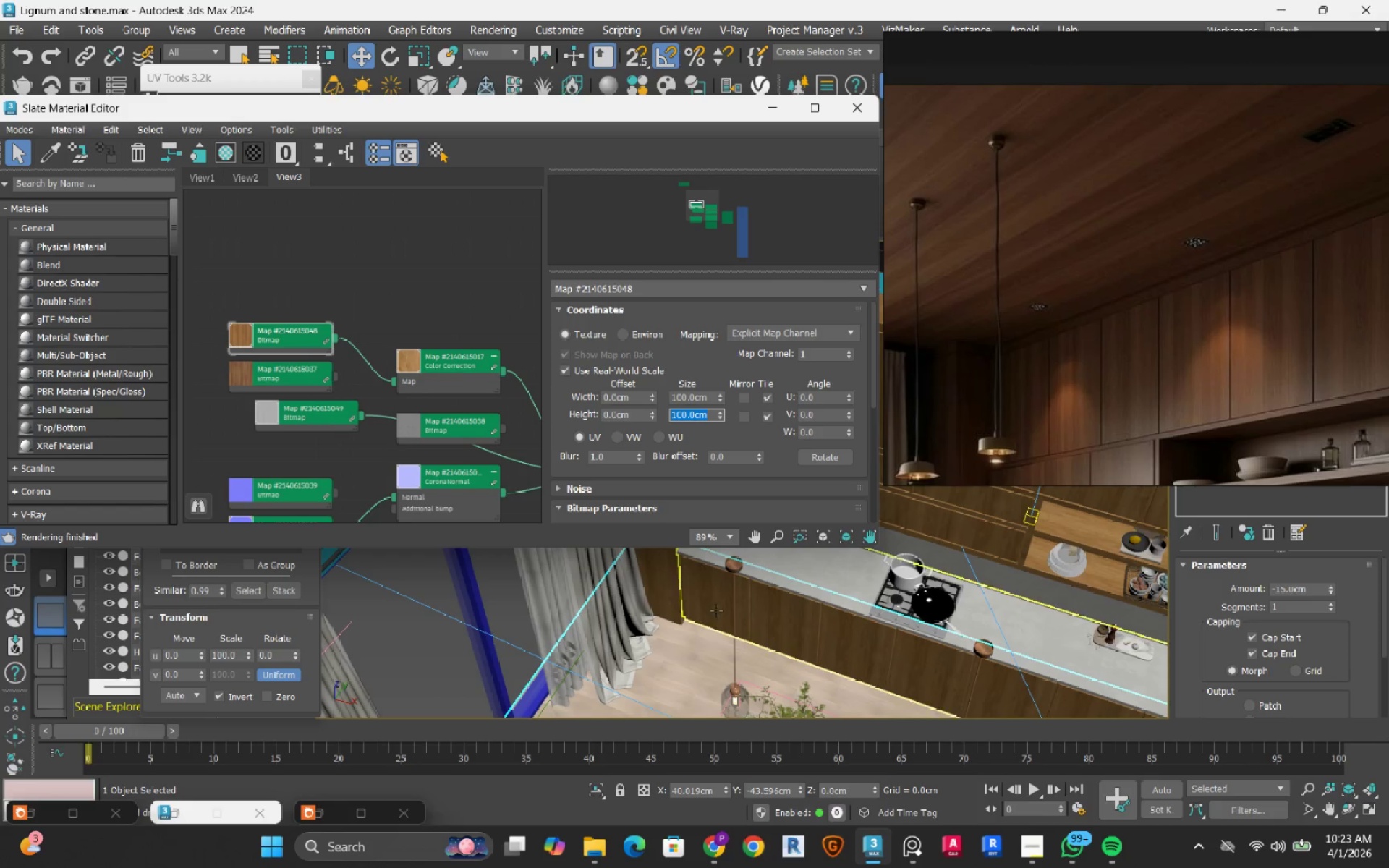 
scroll: coordinate [723, 602], scroll_direction: down, amount: 2.0
 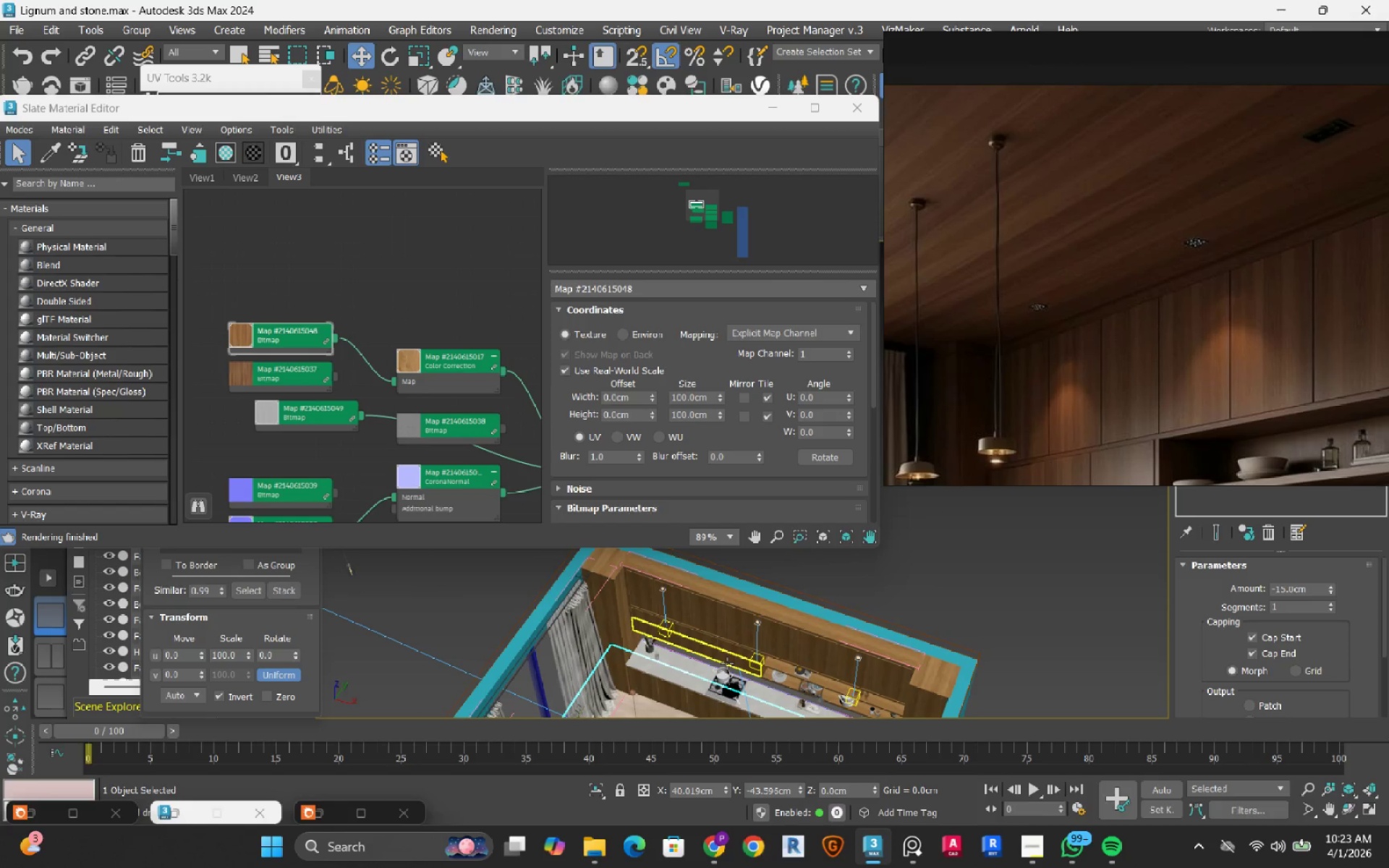 
hold_key(key=AltRight, duration=0.69)
 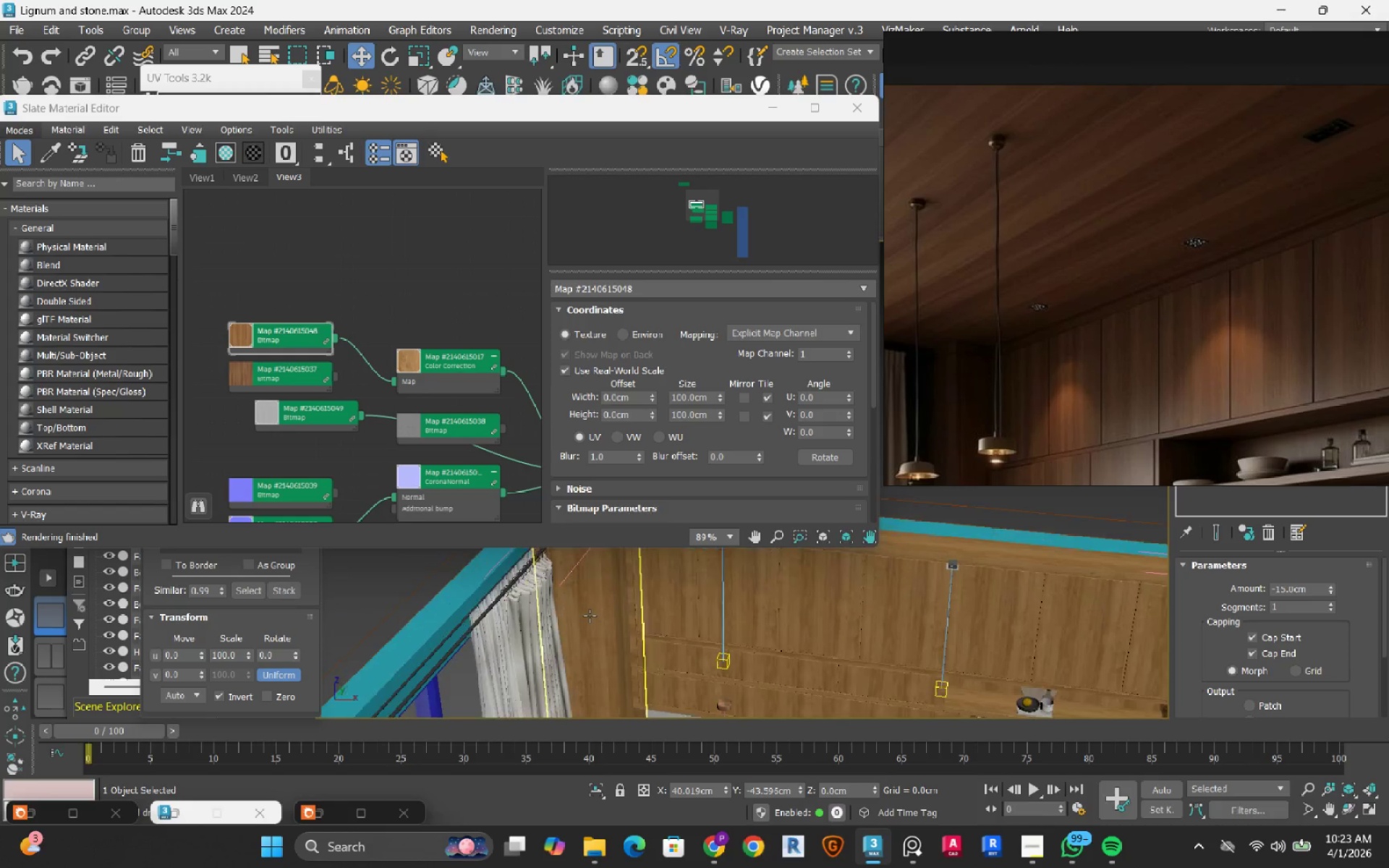 
scroll: coordinate [698, 624], scroll_direction: up, amount: 5.0
 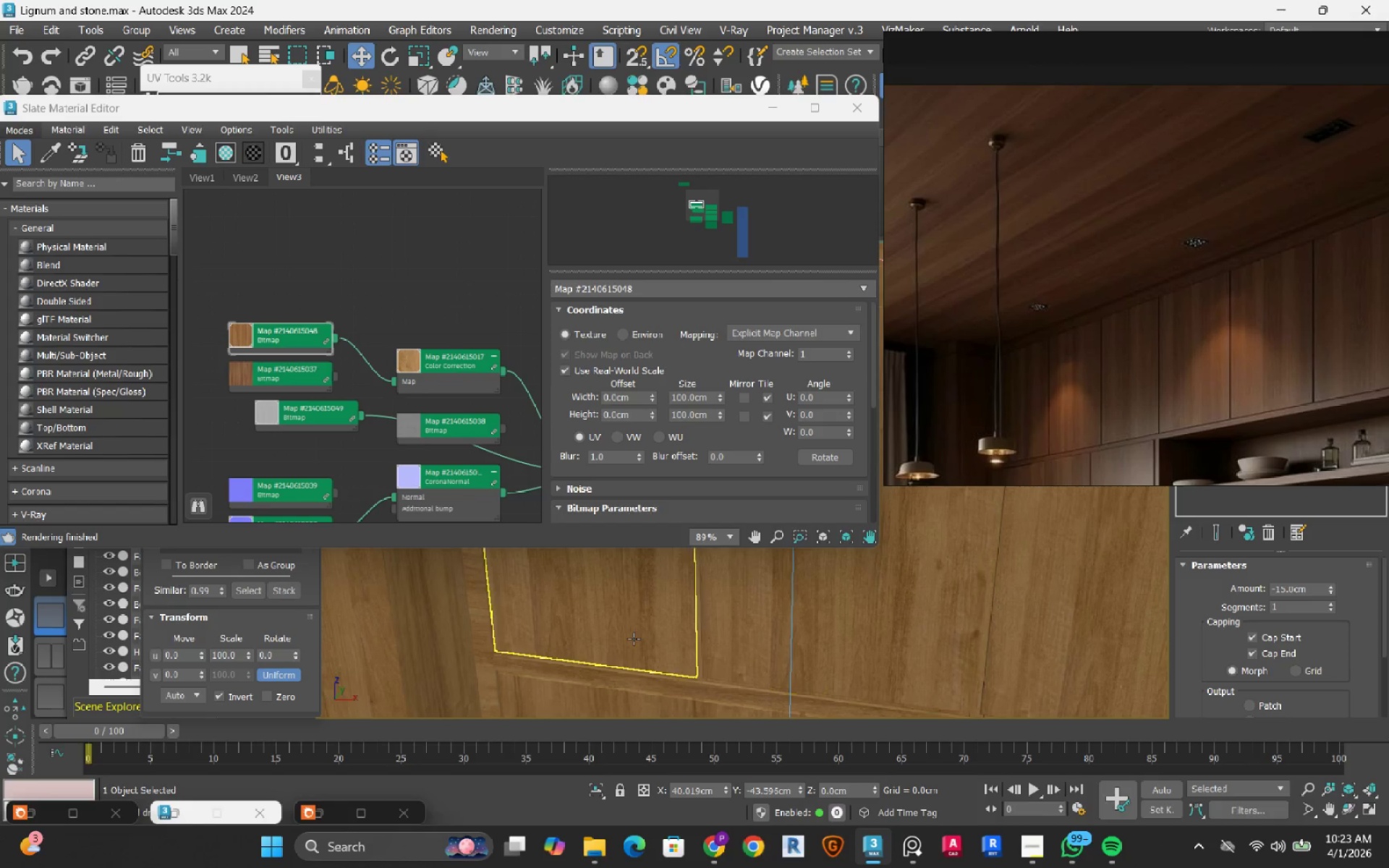 
scroll: coordinate [634, 639], scroll_direction: down, amount: 2.0
 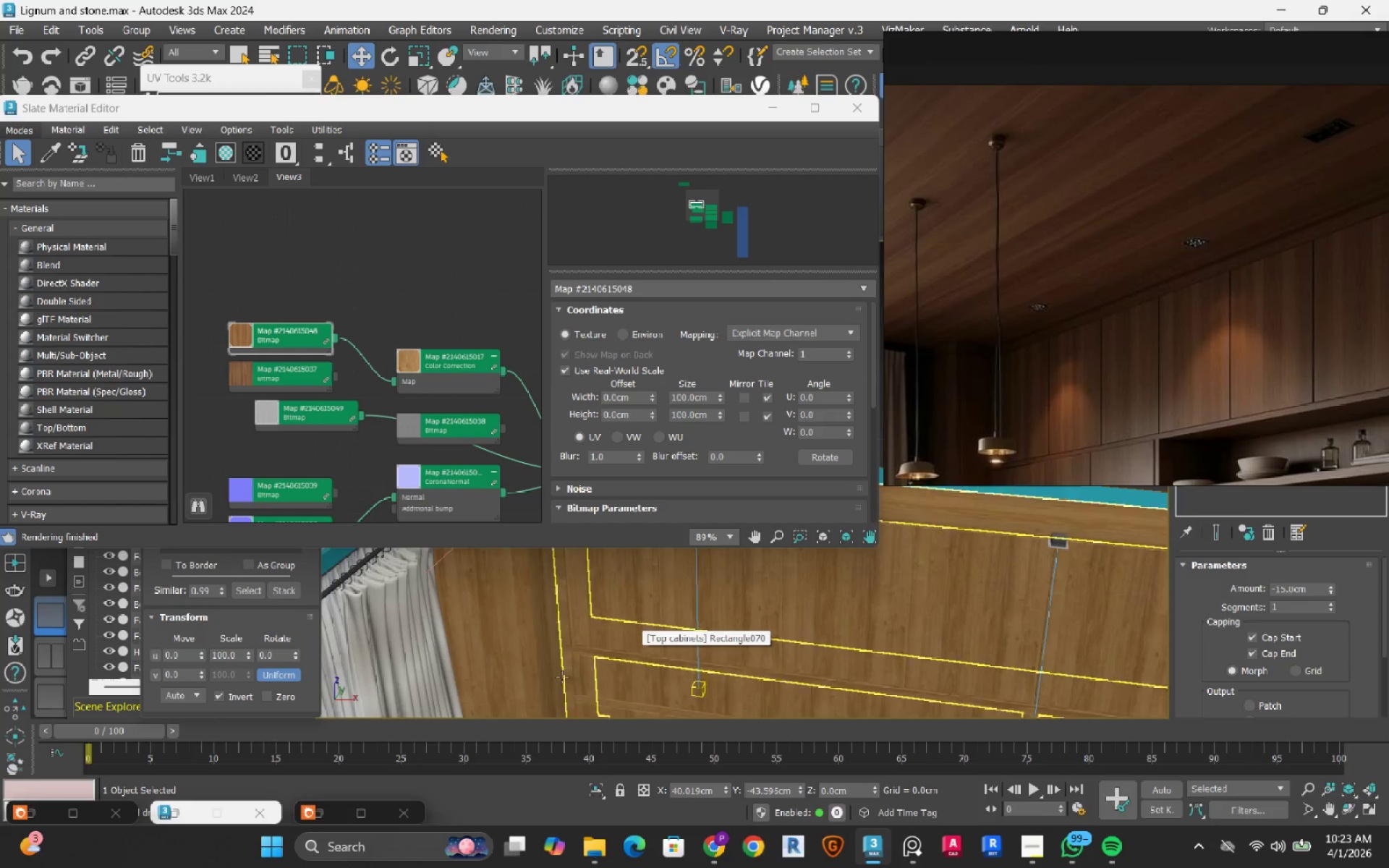 
scroll: coordinate [559, 677], scroll_direction: up, amount: 3.0
 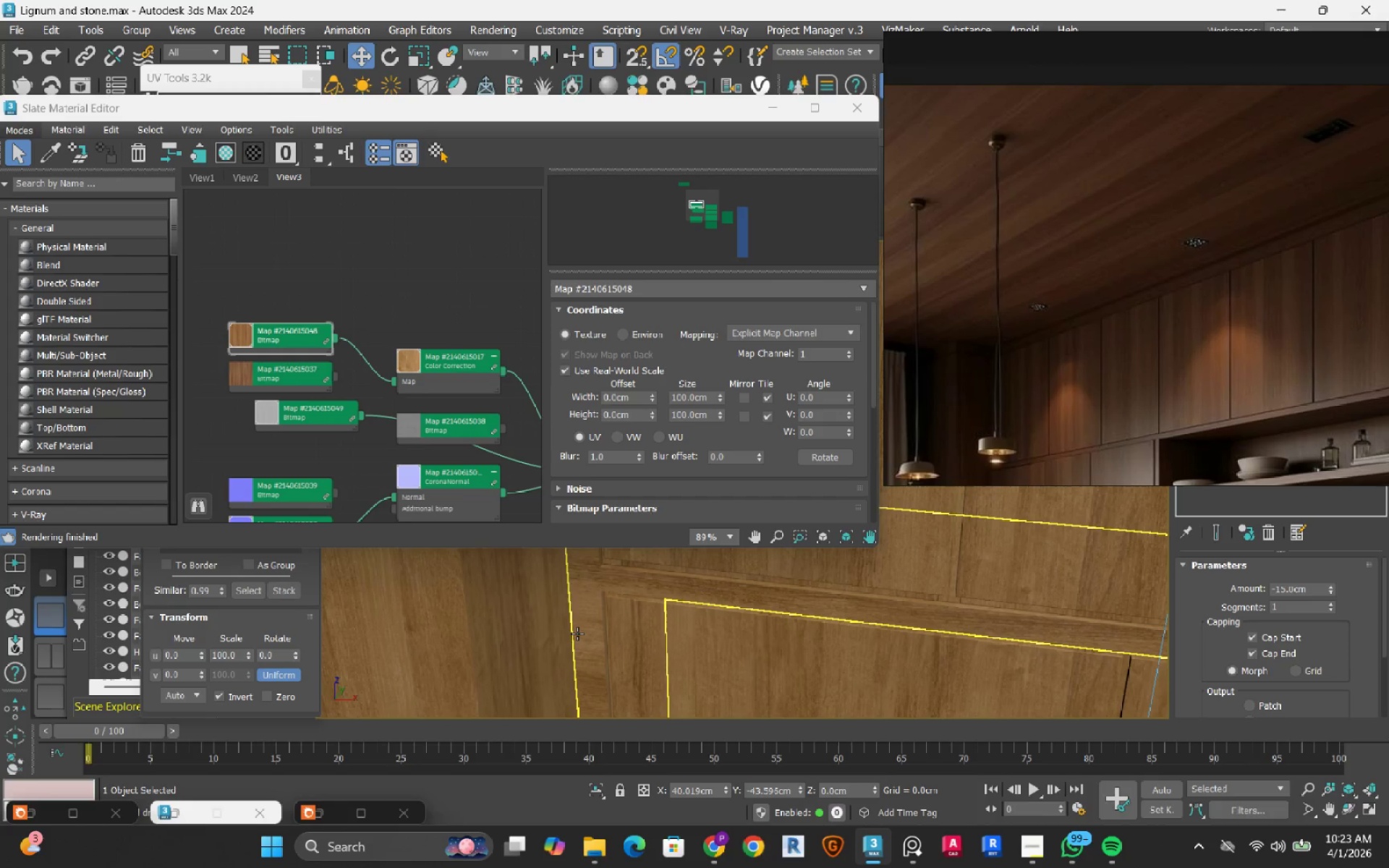 
scroll: coordinate [577, 634], scroll_direction: down, amount: 4.0
 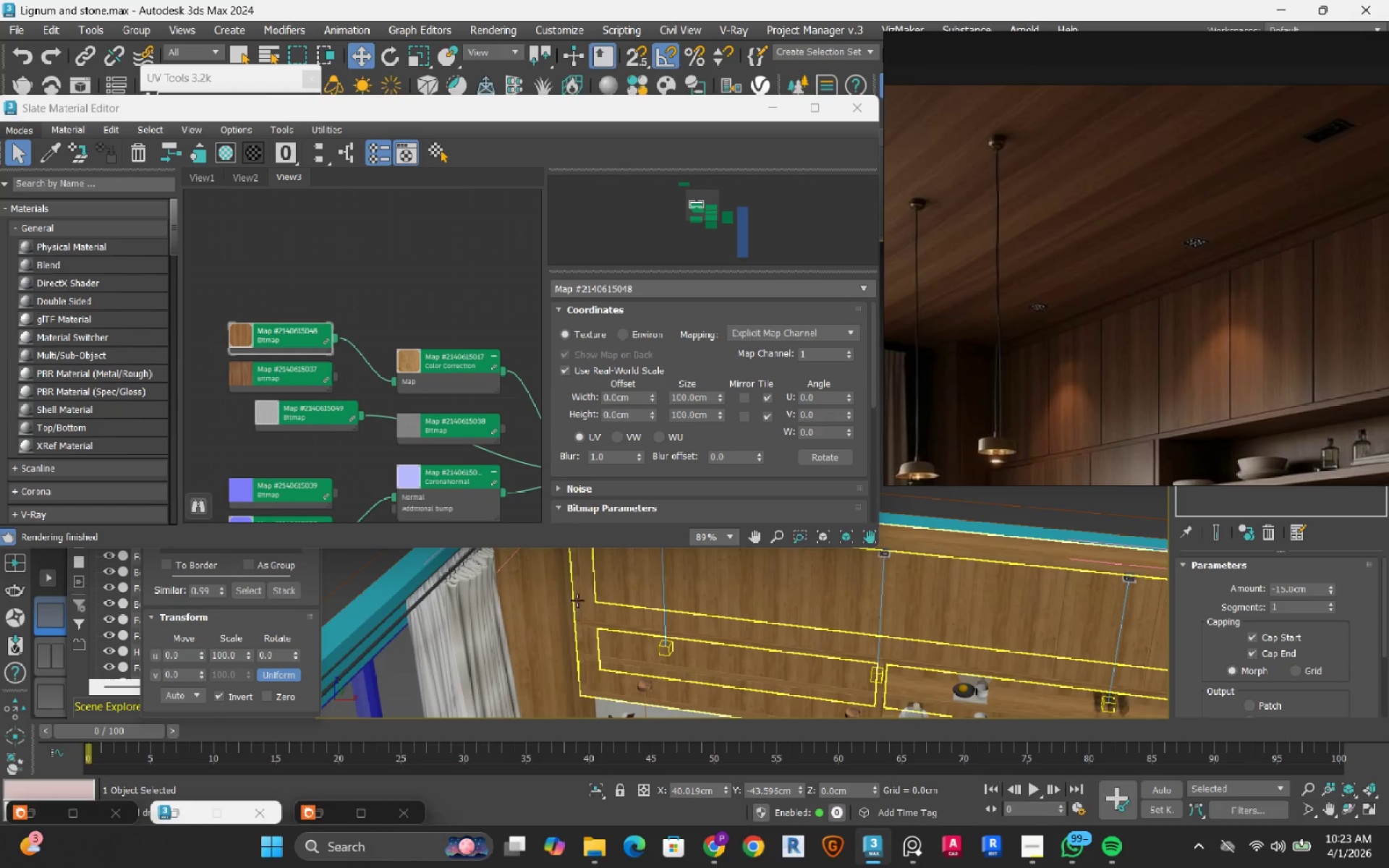 
scroll: coordinate [558, 648], scroll_direction: up, amount: 3.0
 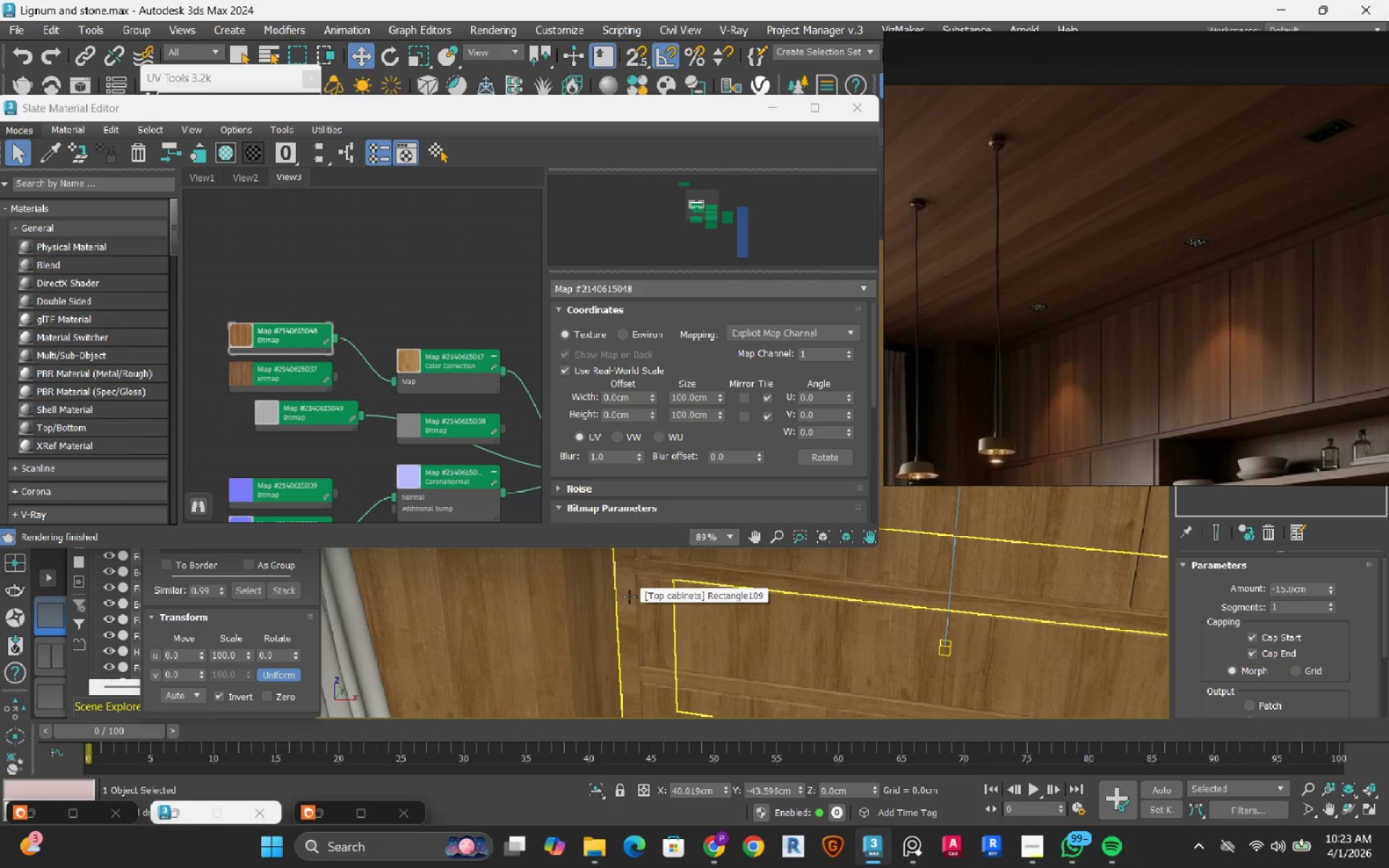 
left_click([629, 597])
 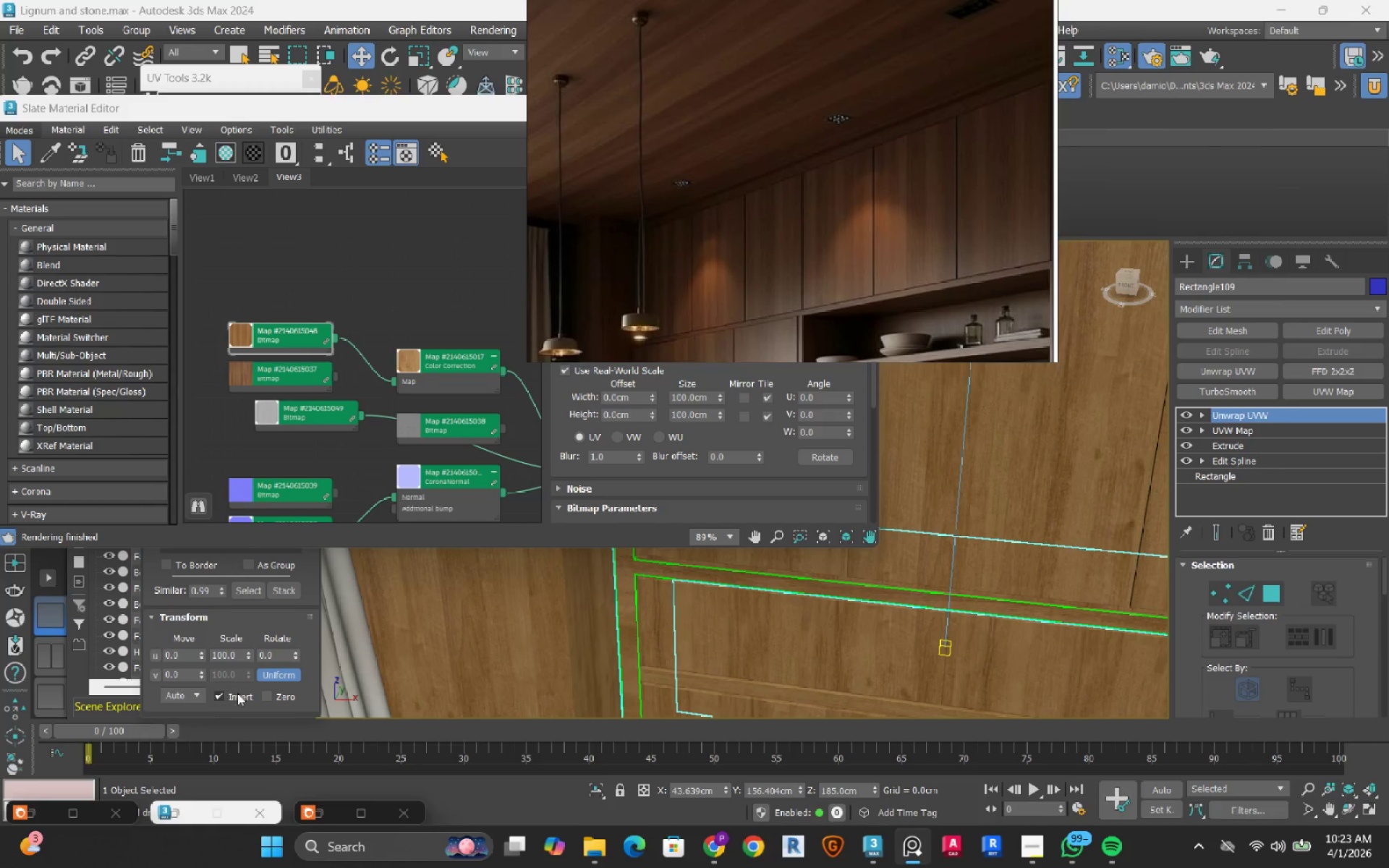 
wait(5.08)
 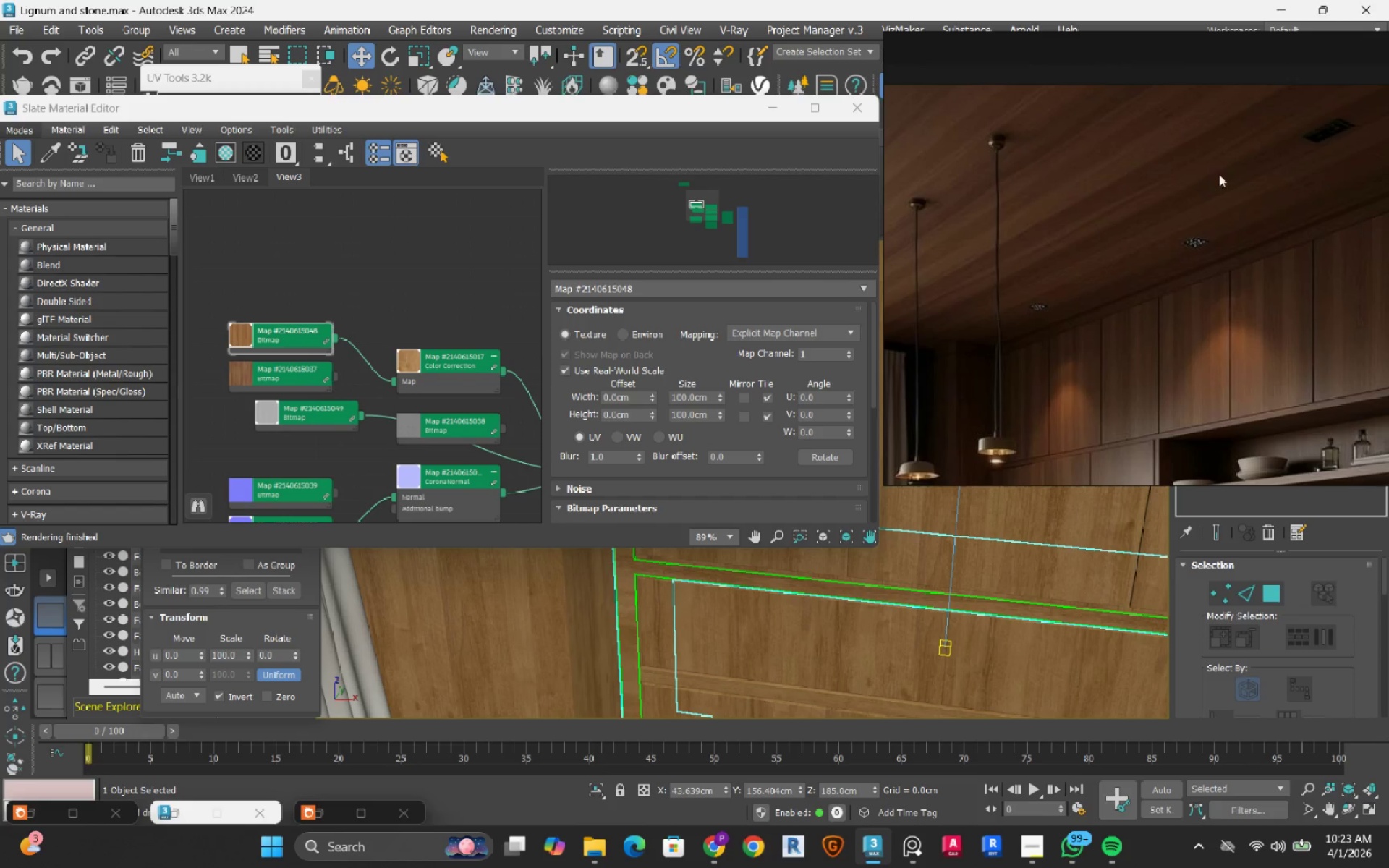 
left_click([313, 689])
 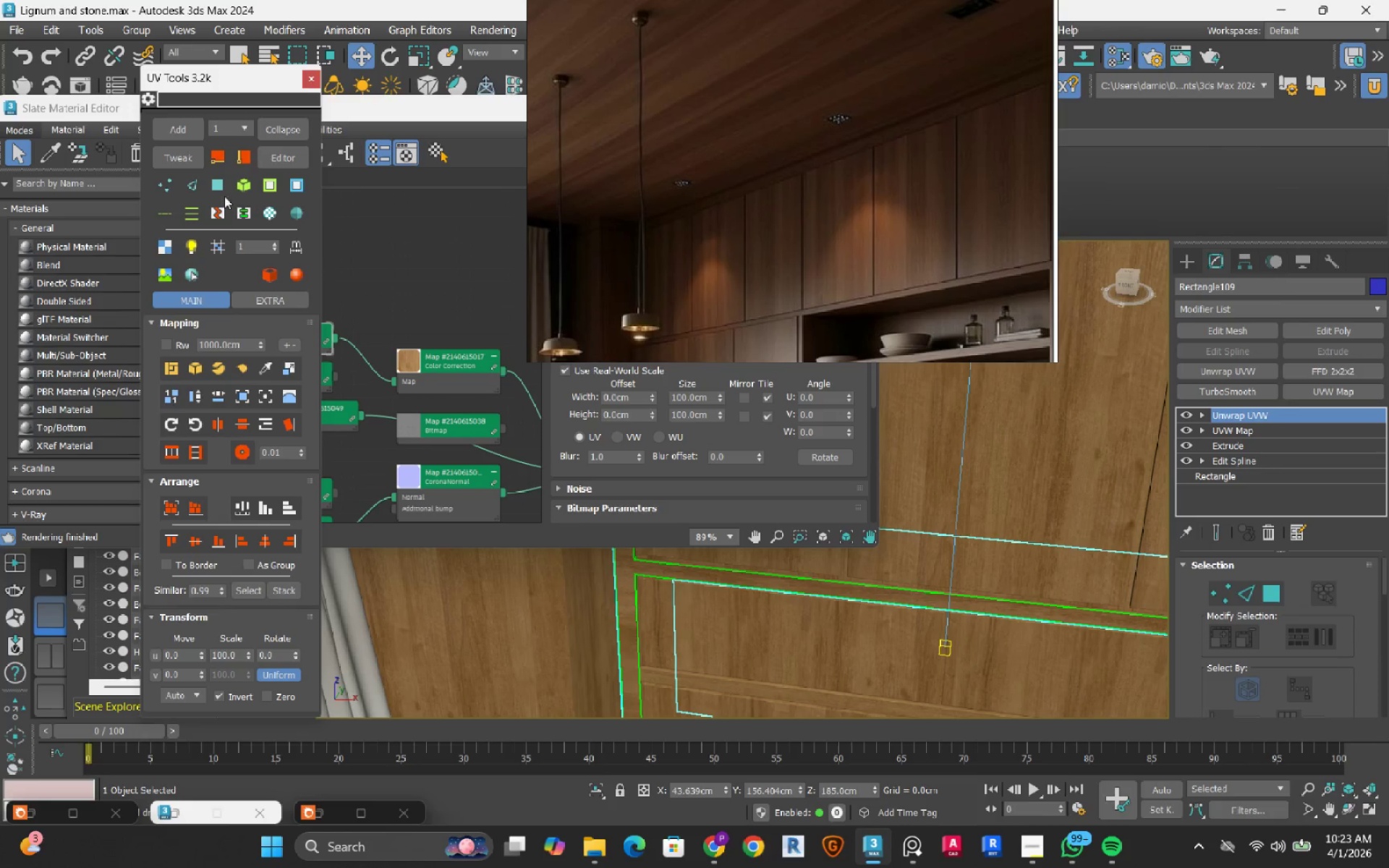 
left_click([217, 184])
 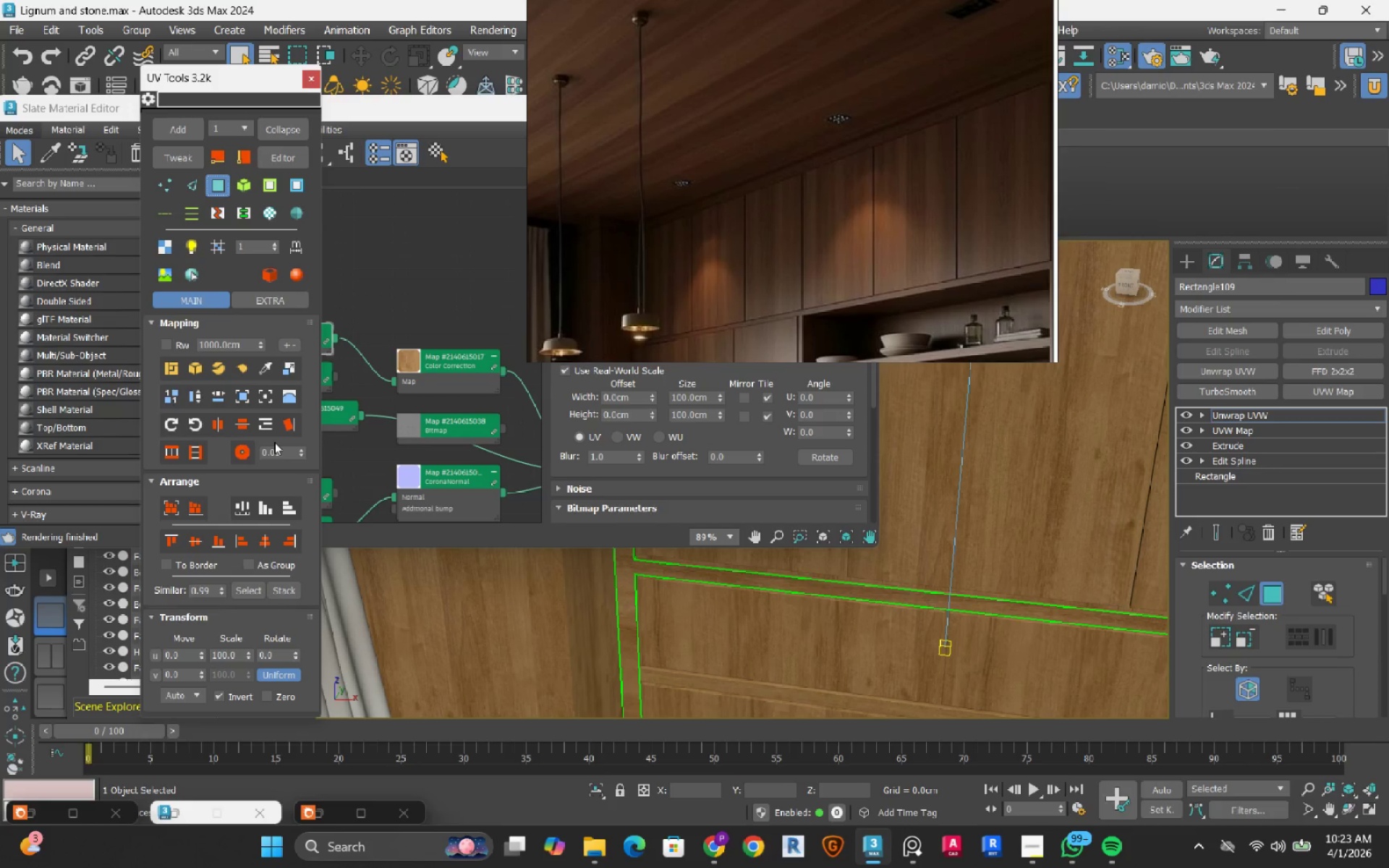 
key(Control+A)
 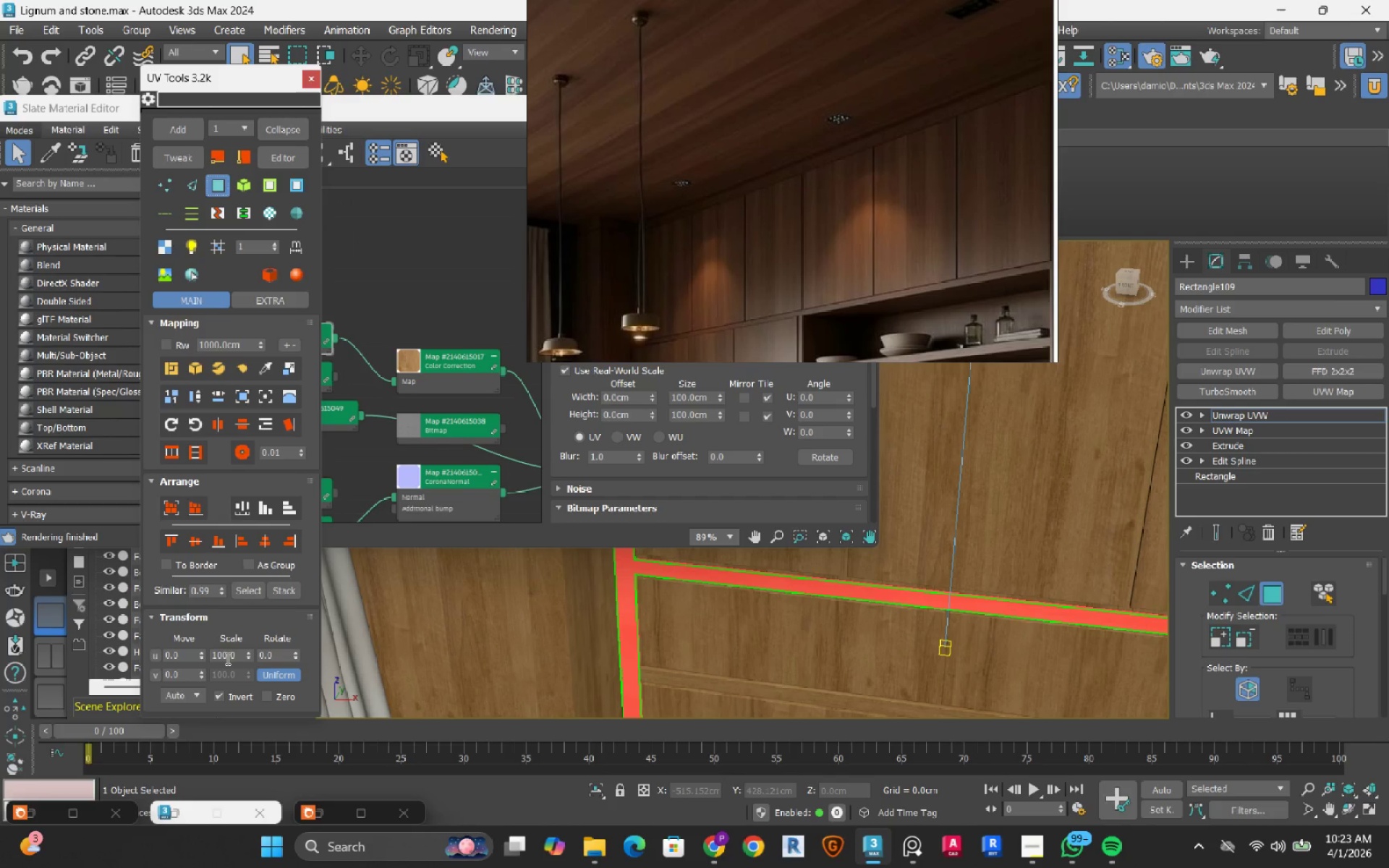 
double_click([227, 658])
 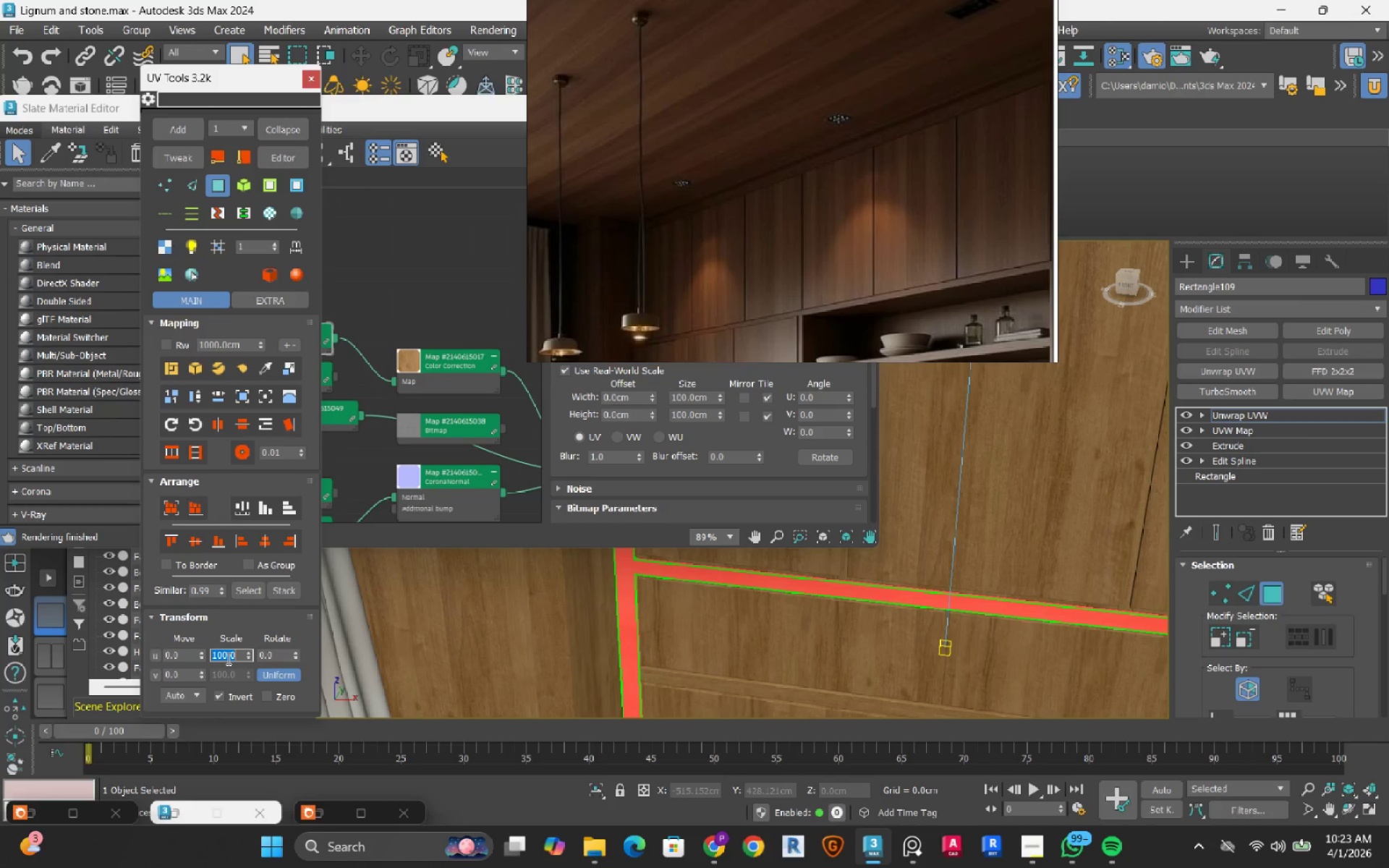 
key(Numpad1)
 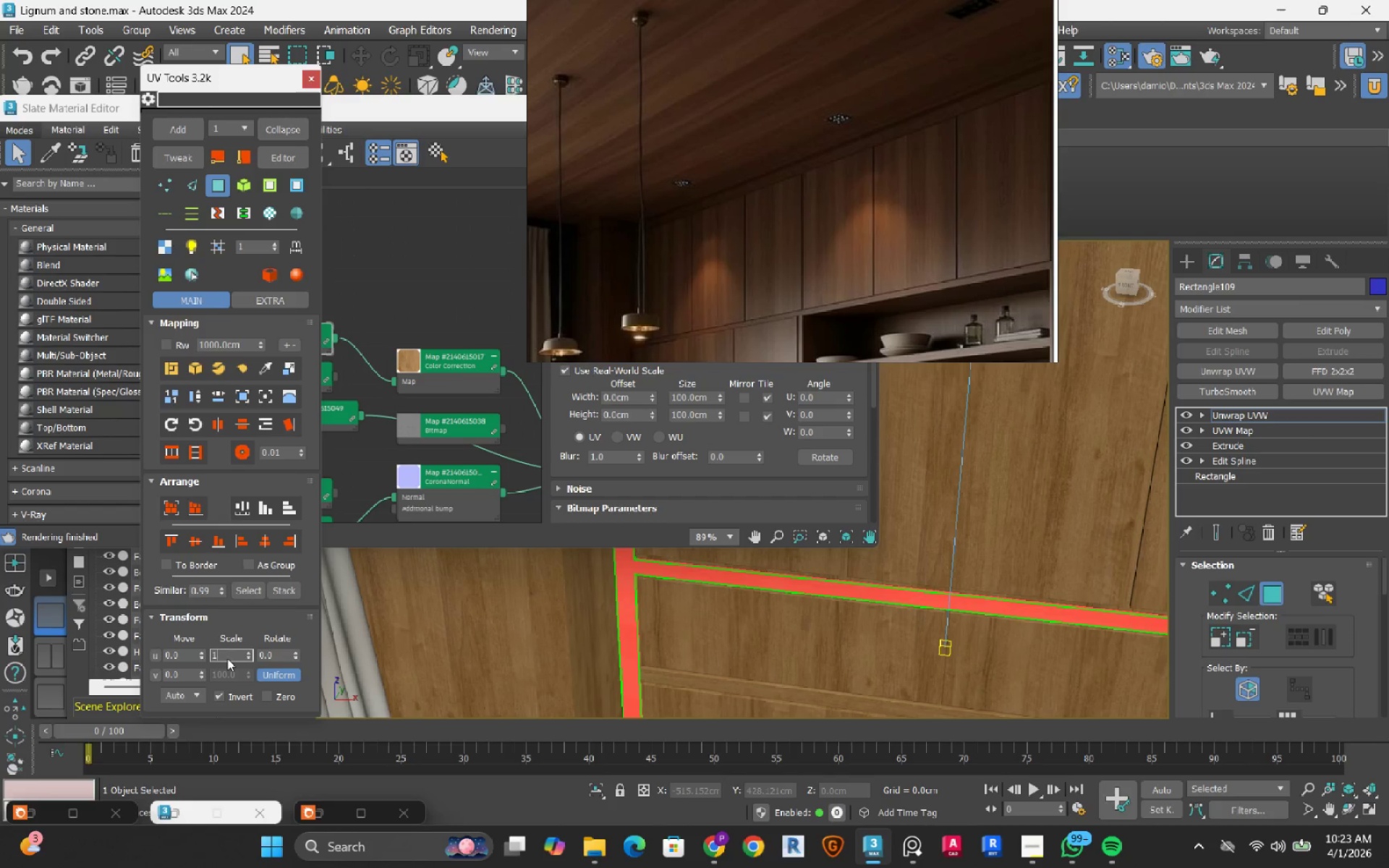 
key(NumpadEnter)
 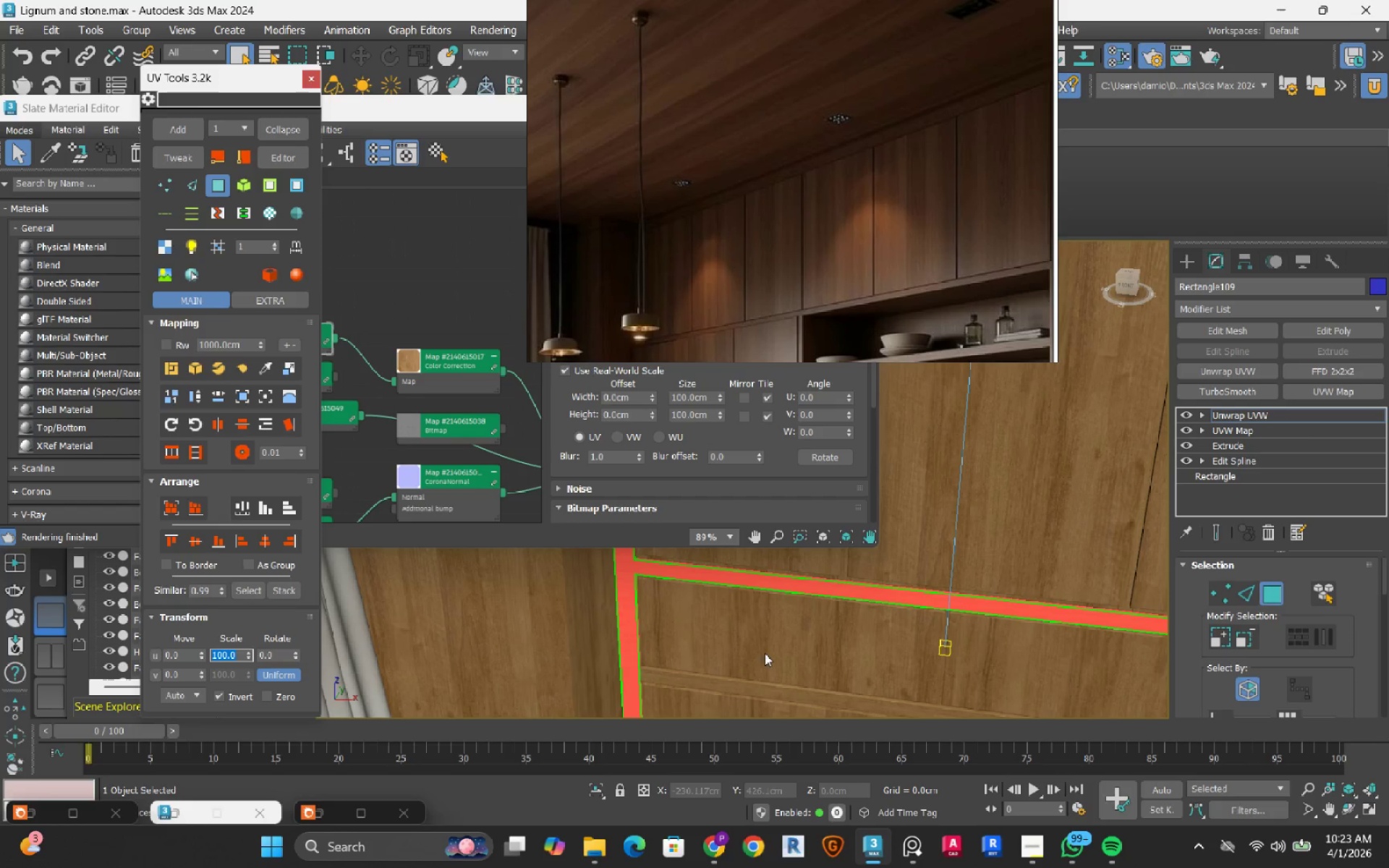 
left_click([776, 647])
 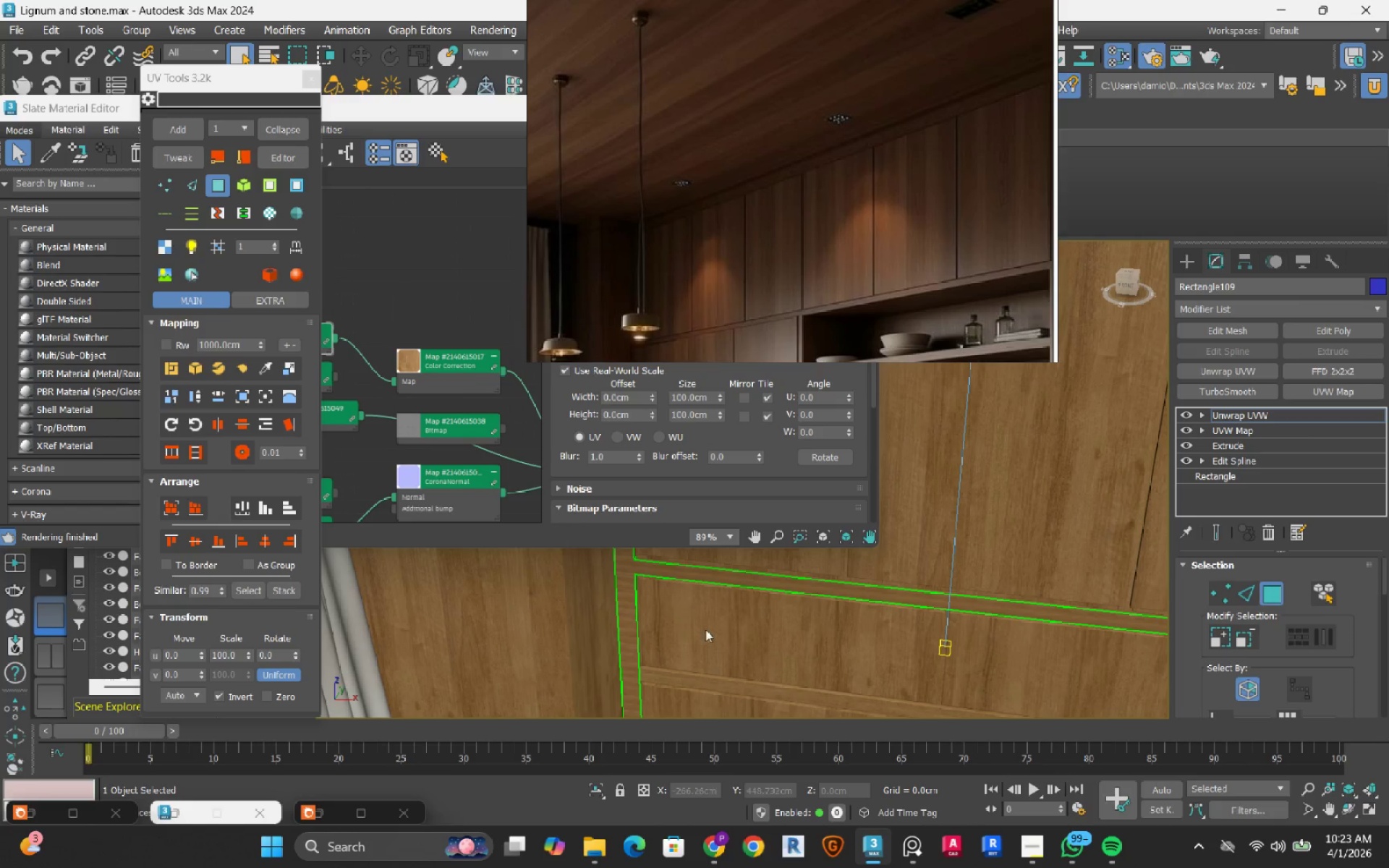 
scroll: coordinate [629, 575], scroll_direction: up, amount: 5.0
 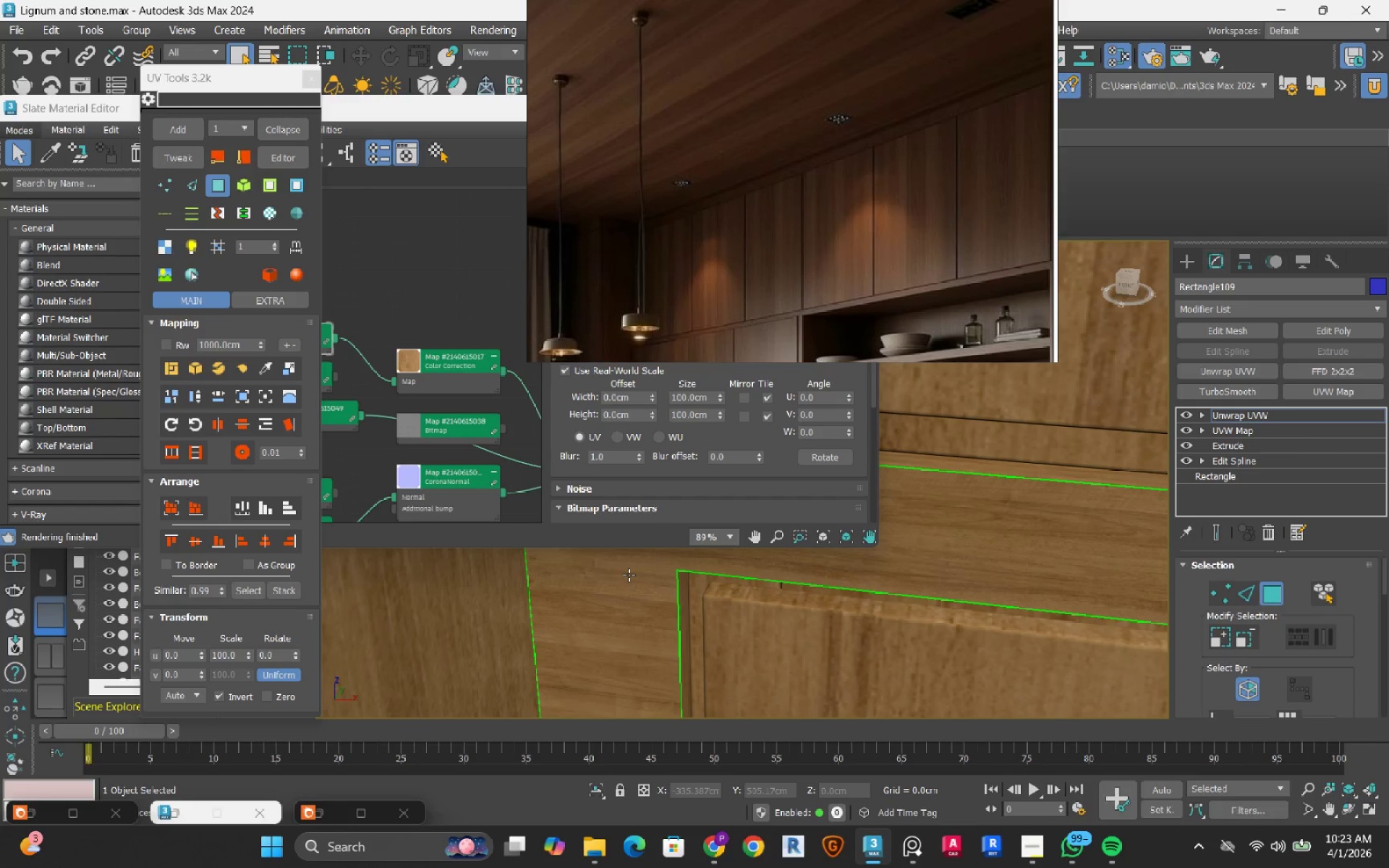 
left_click([1284, 415])
 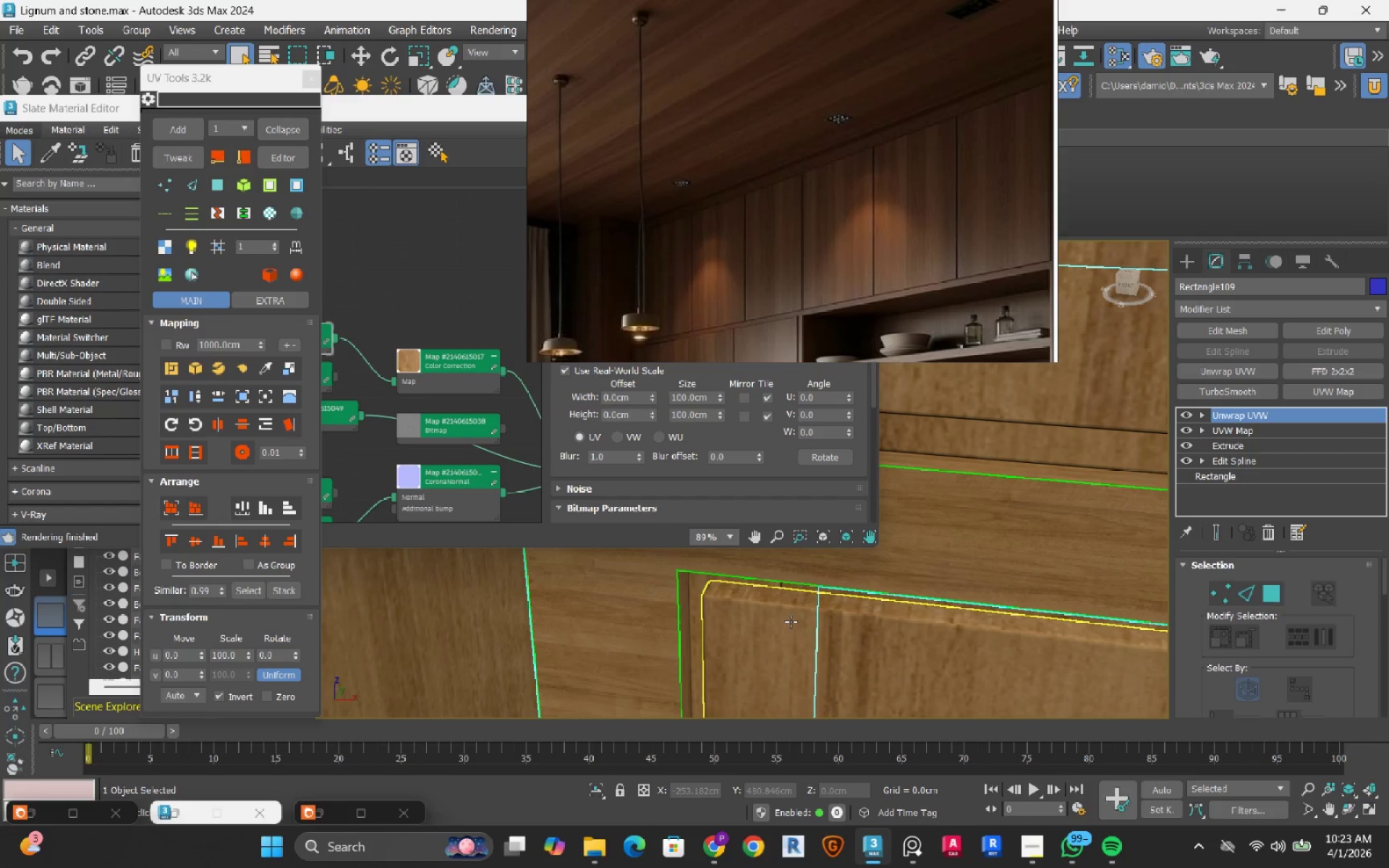 
scroll: coordinate [423, 370], scroll_direction: down, amount: 5.0
 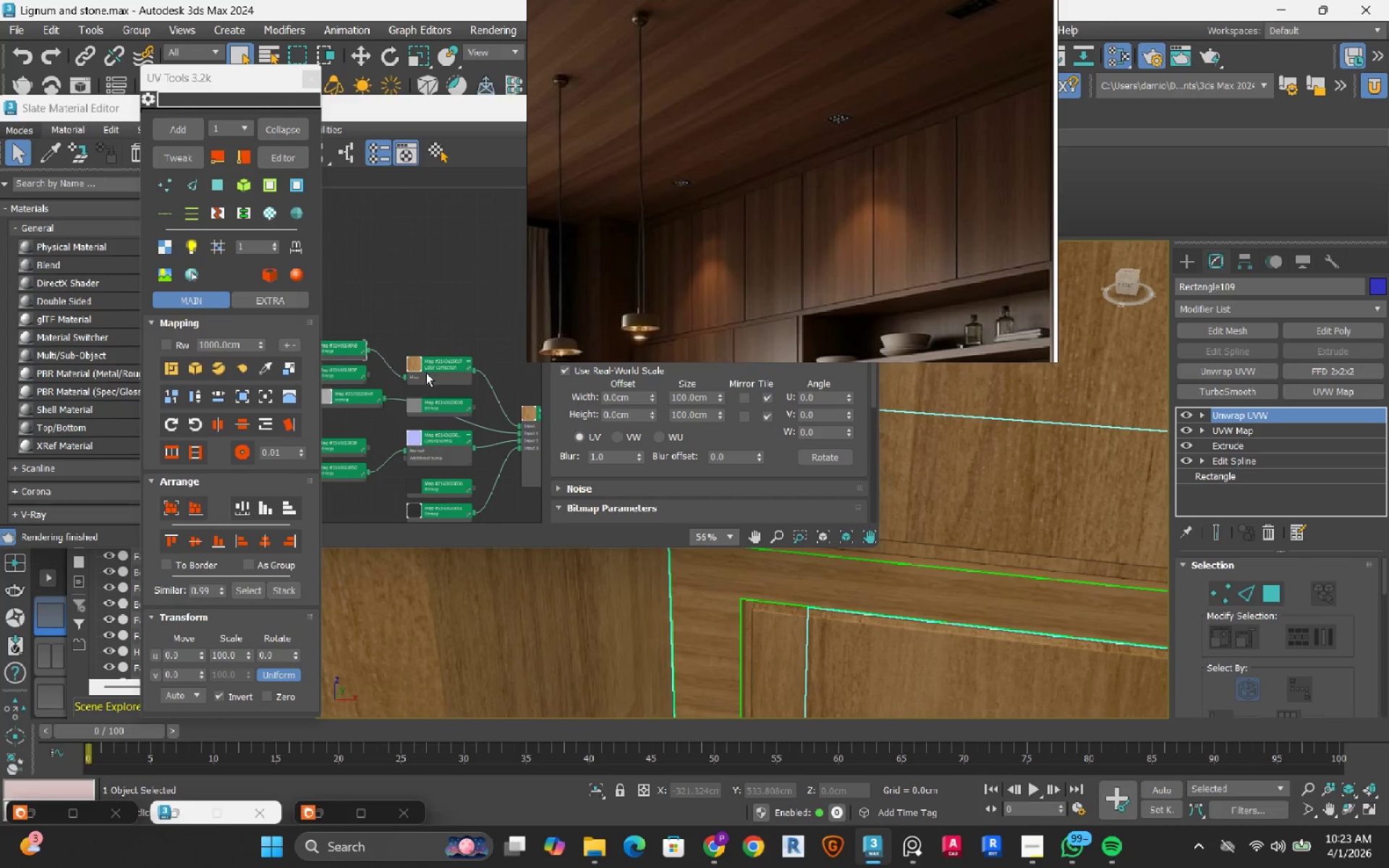 
left_click([438, 365])
 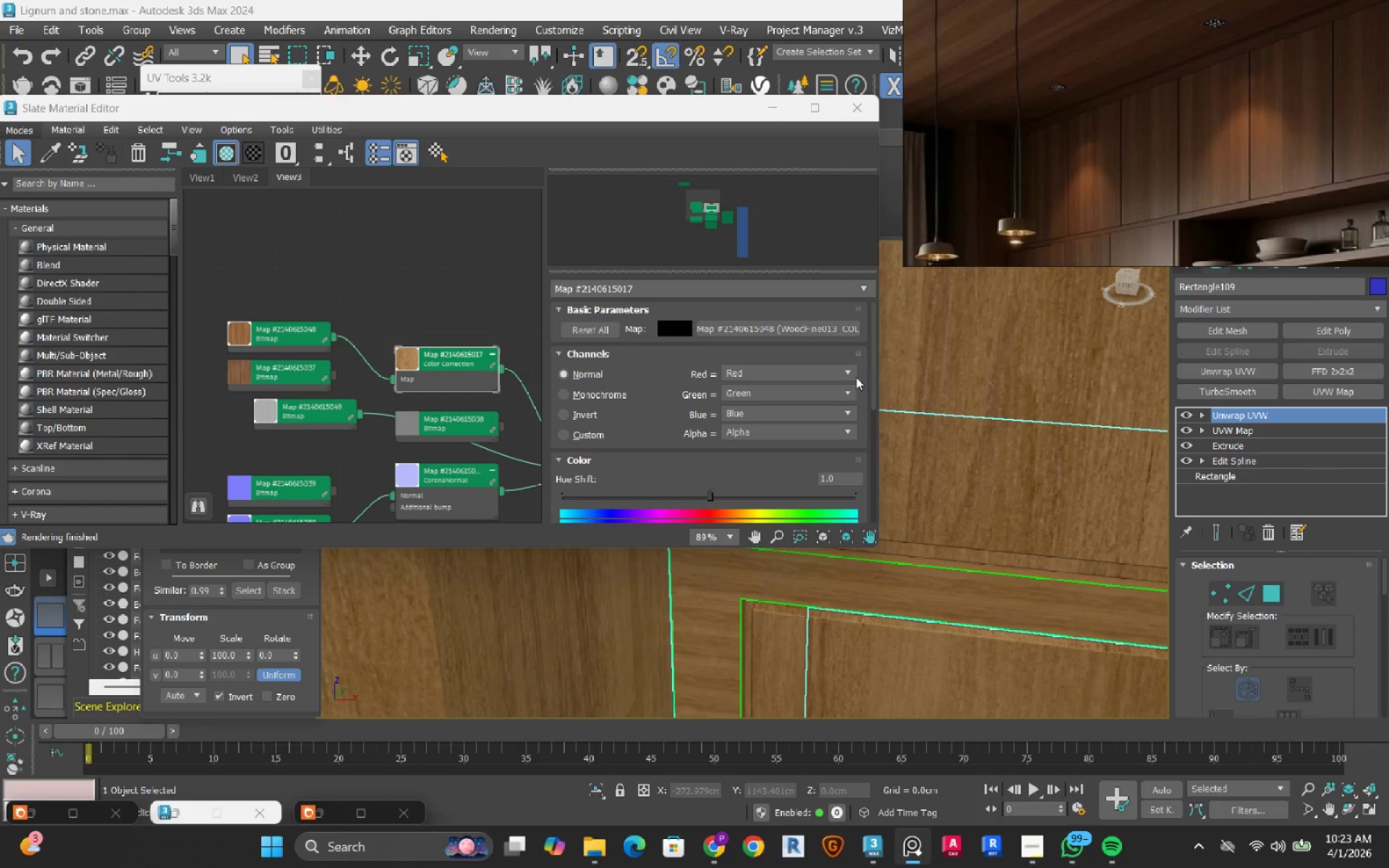 
scroll: coordinate [426, 373], scroll_direction: up, amount: 3.0
 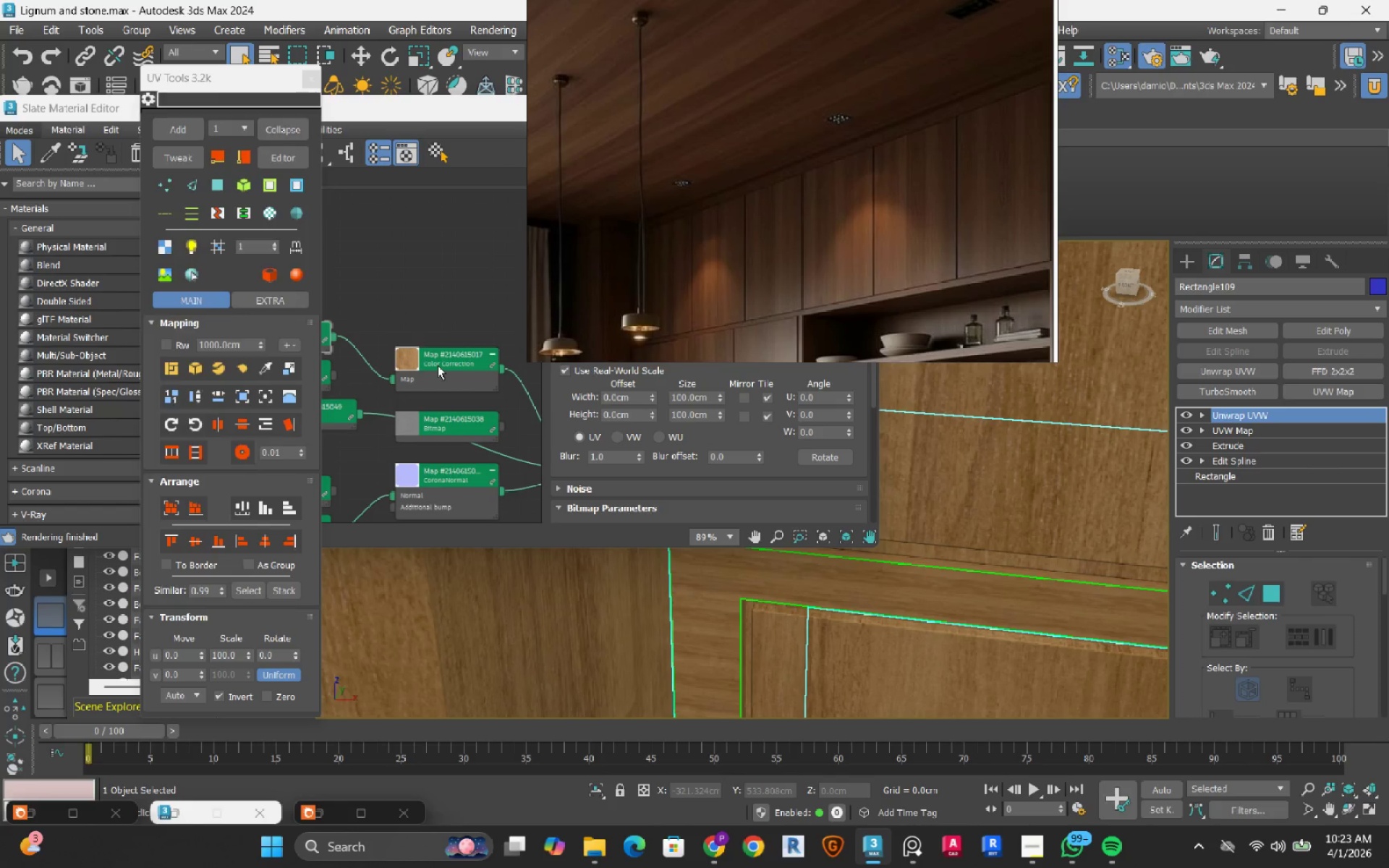 
scroll: coordinate [383, 404], scroll_direction: down, amount: 2.0
 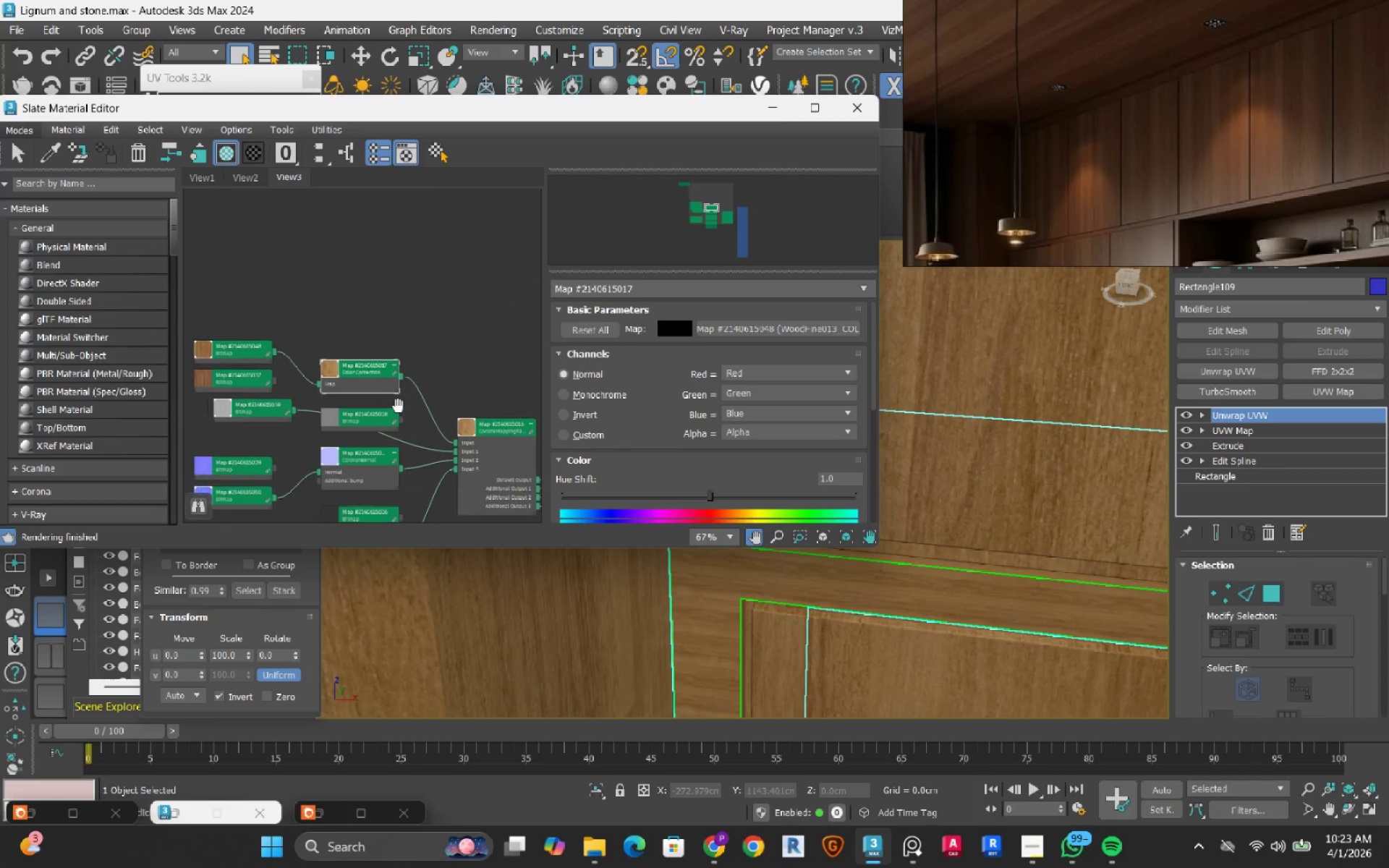 
scroll: coordinate [328, 373], scroll_direction: up, amount: 2.0
 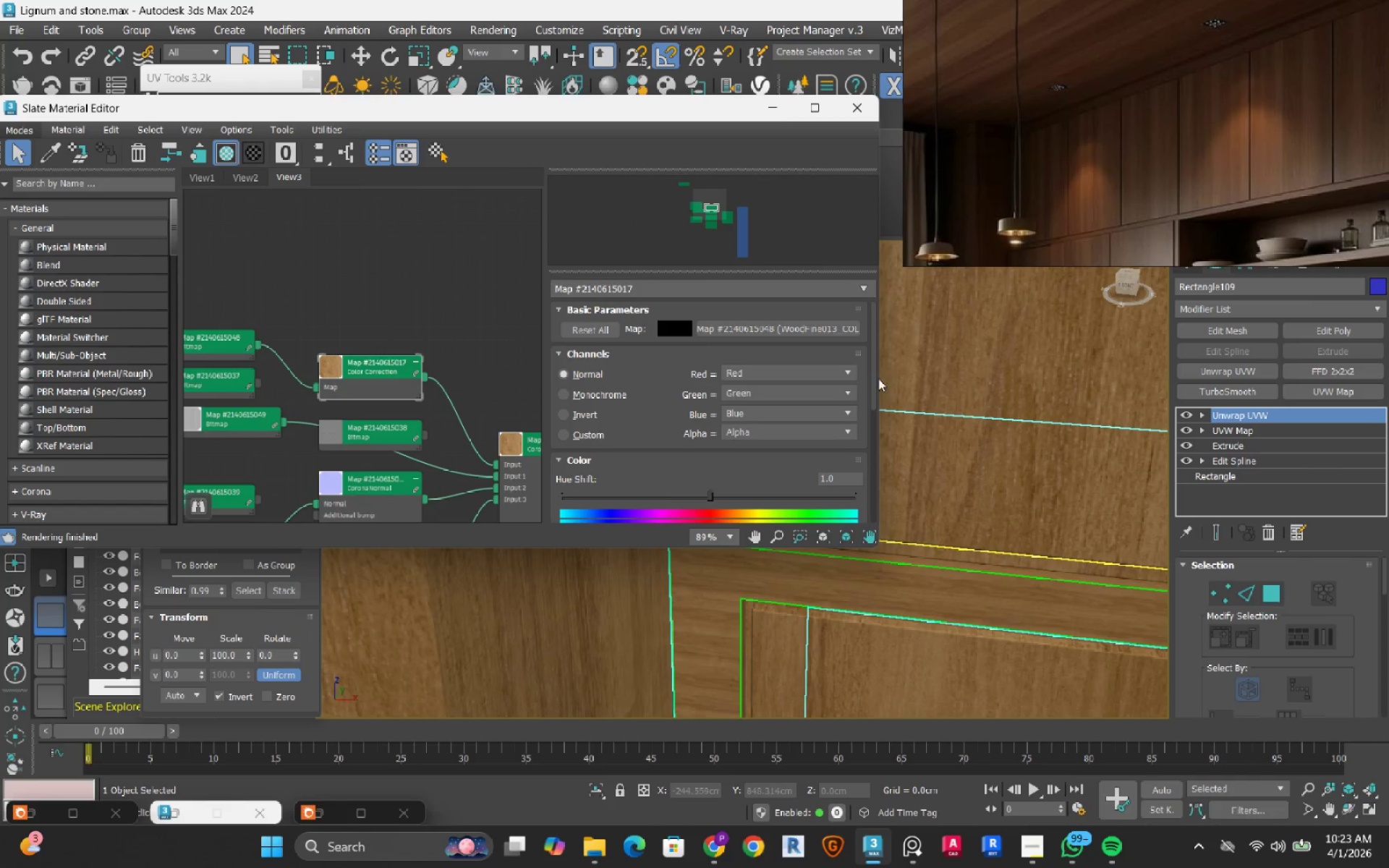 
left_click_drag(start_coordinate=[875, 373], to_coordinate=[870, 433])
 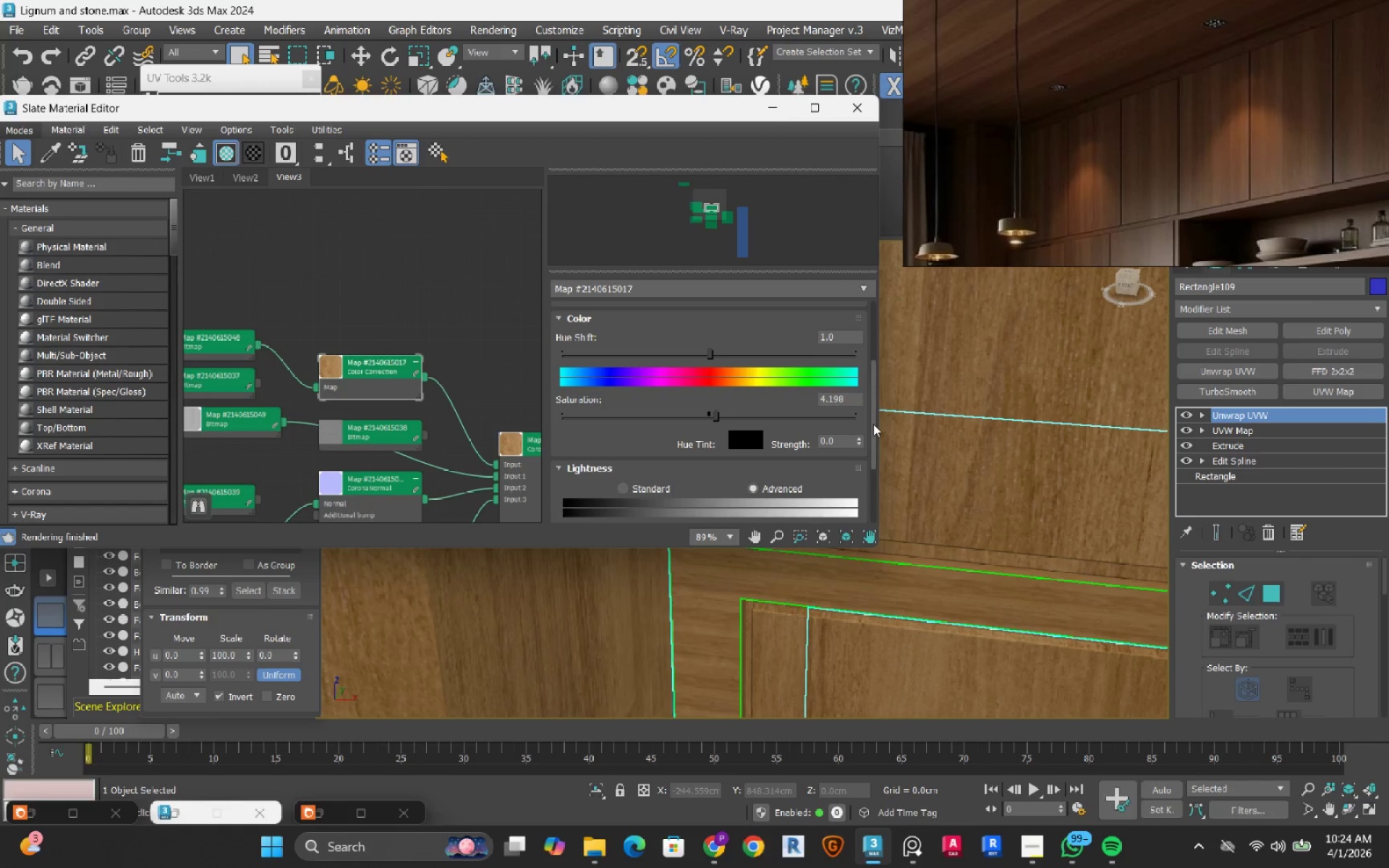 
left_click_drag(start_coordinate=[874, 425], to_coordinate=[858, 480])
 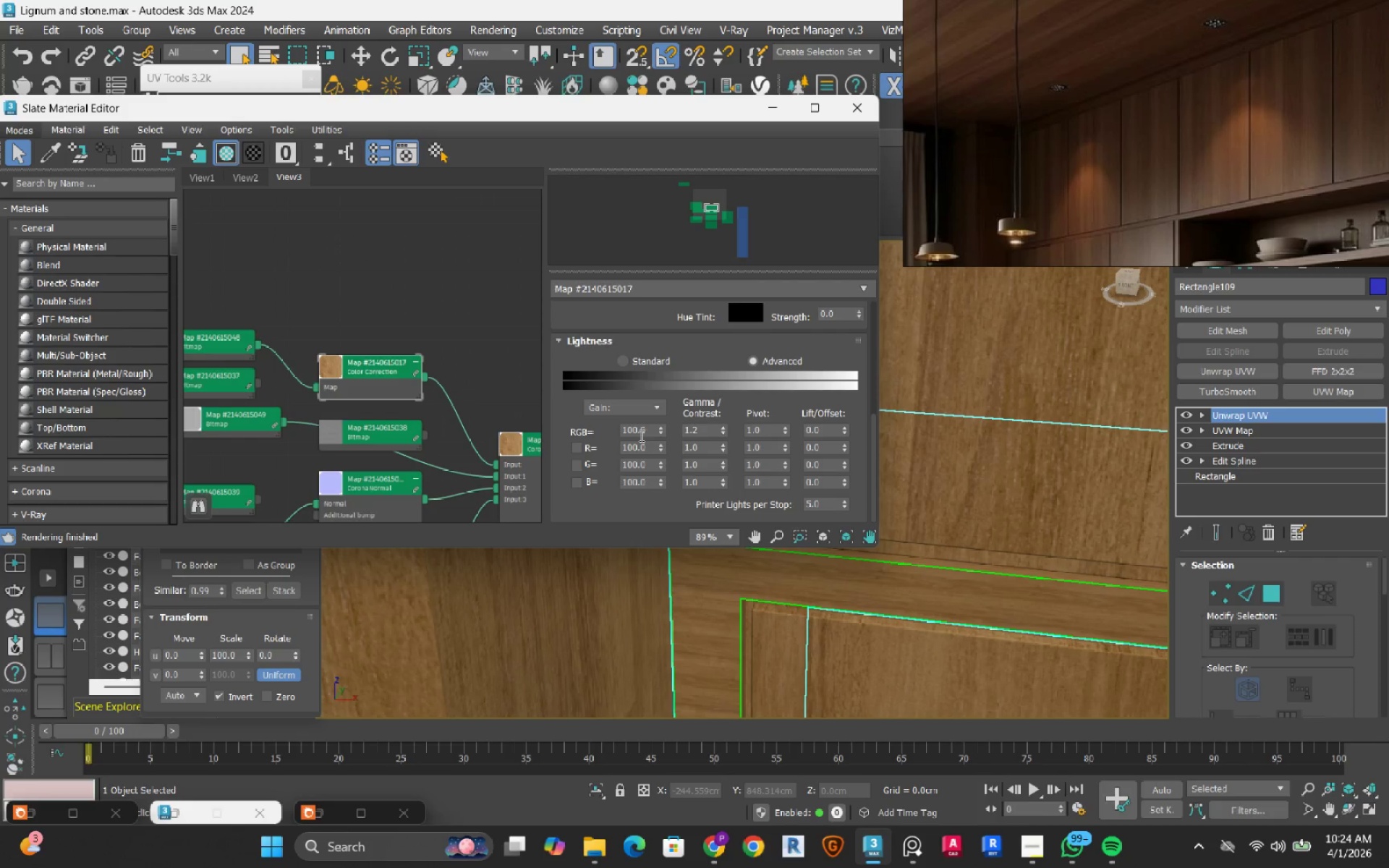 
double_click([640, 435])
 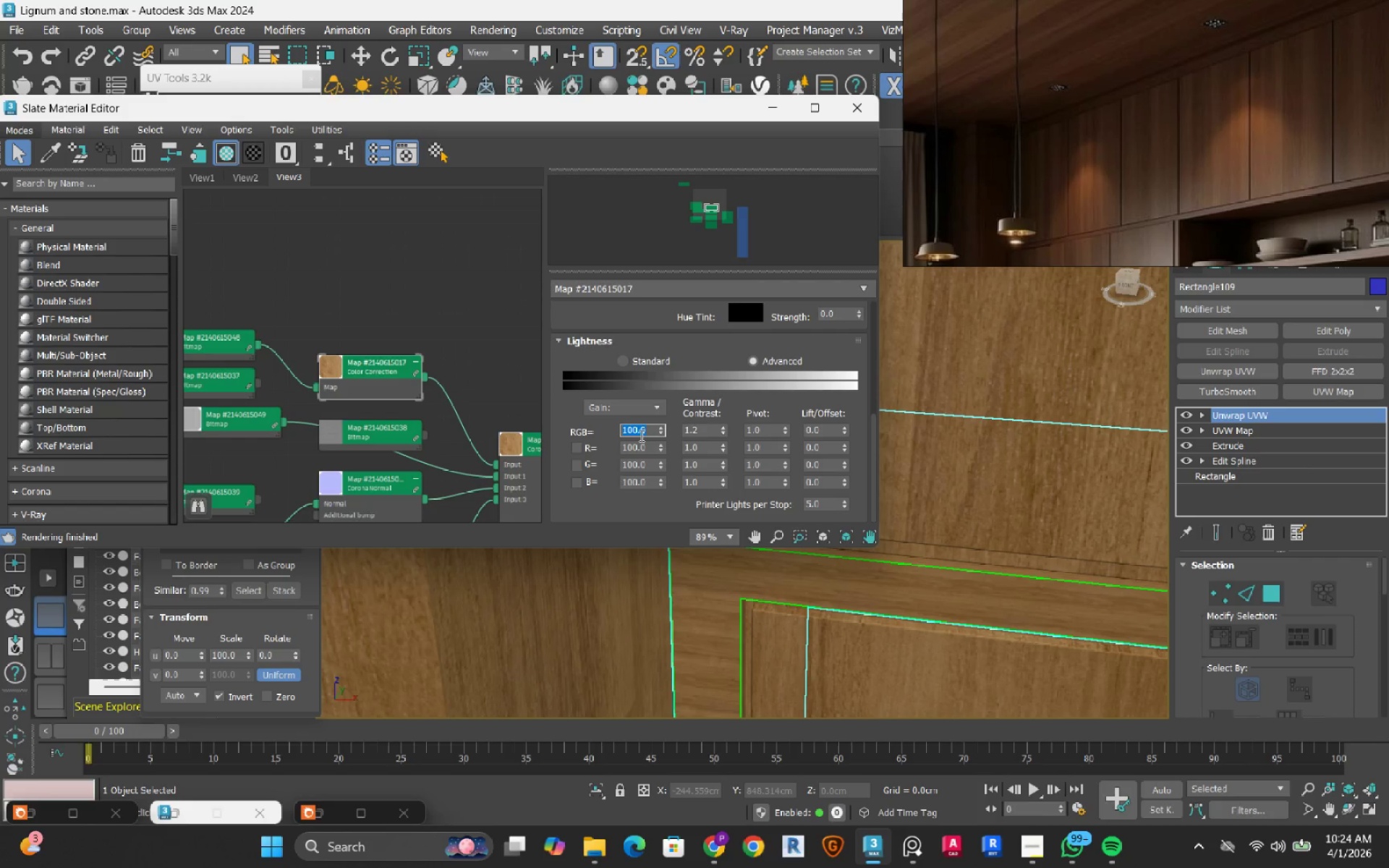 
key(Numpad8)
 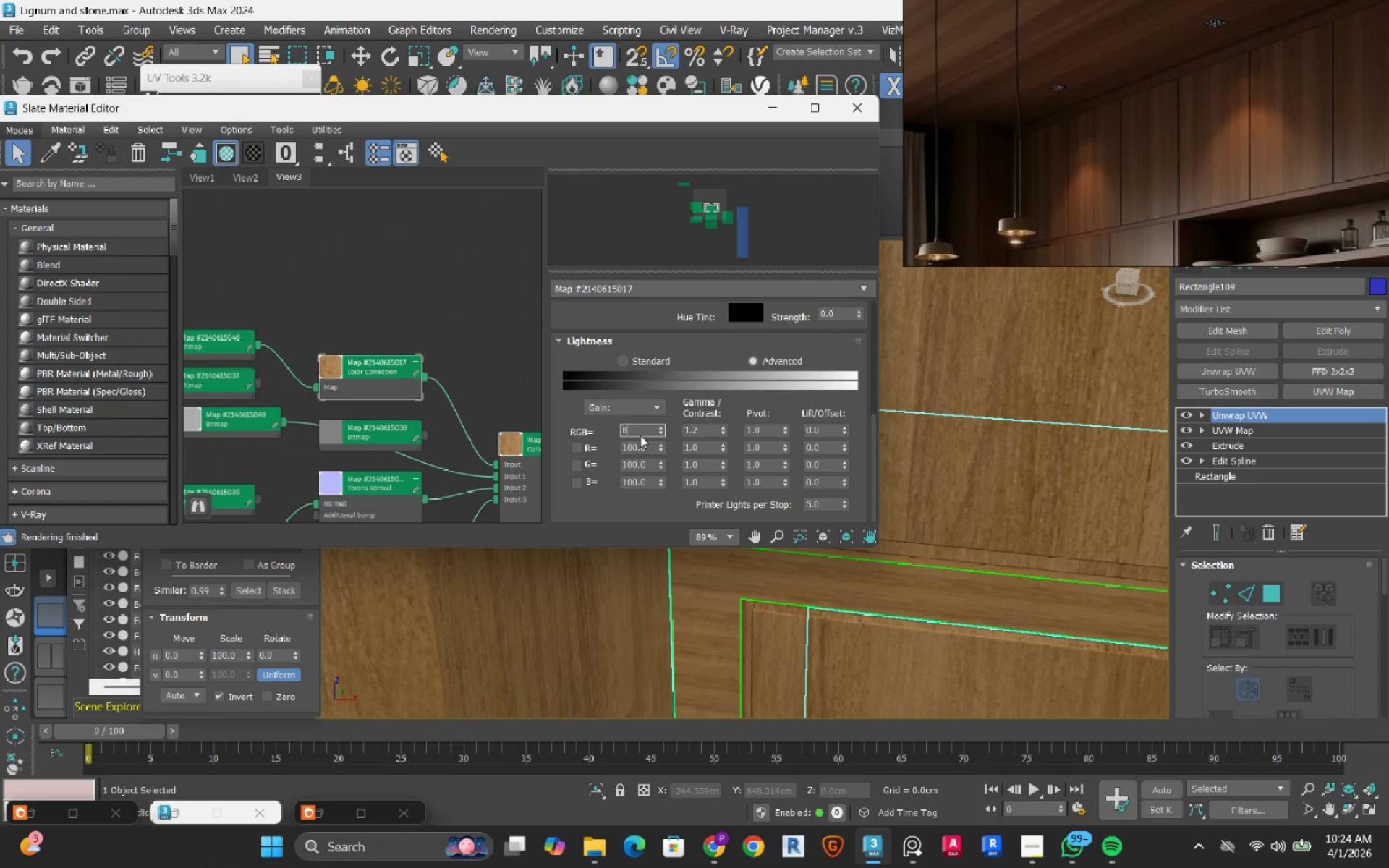 
key(Numpad0)
 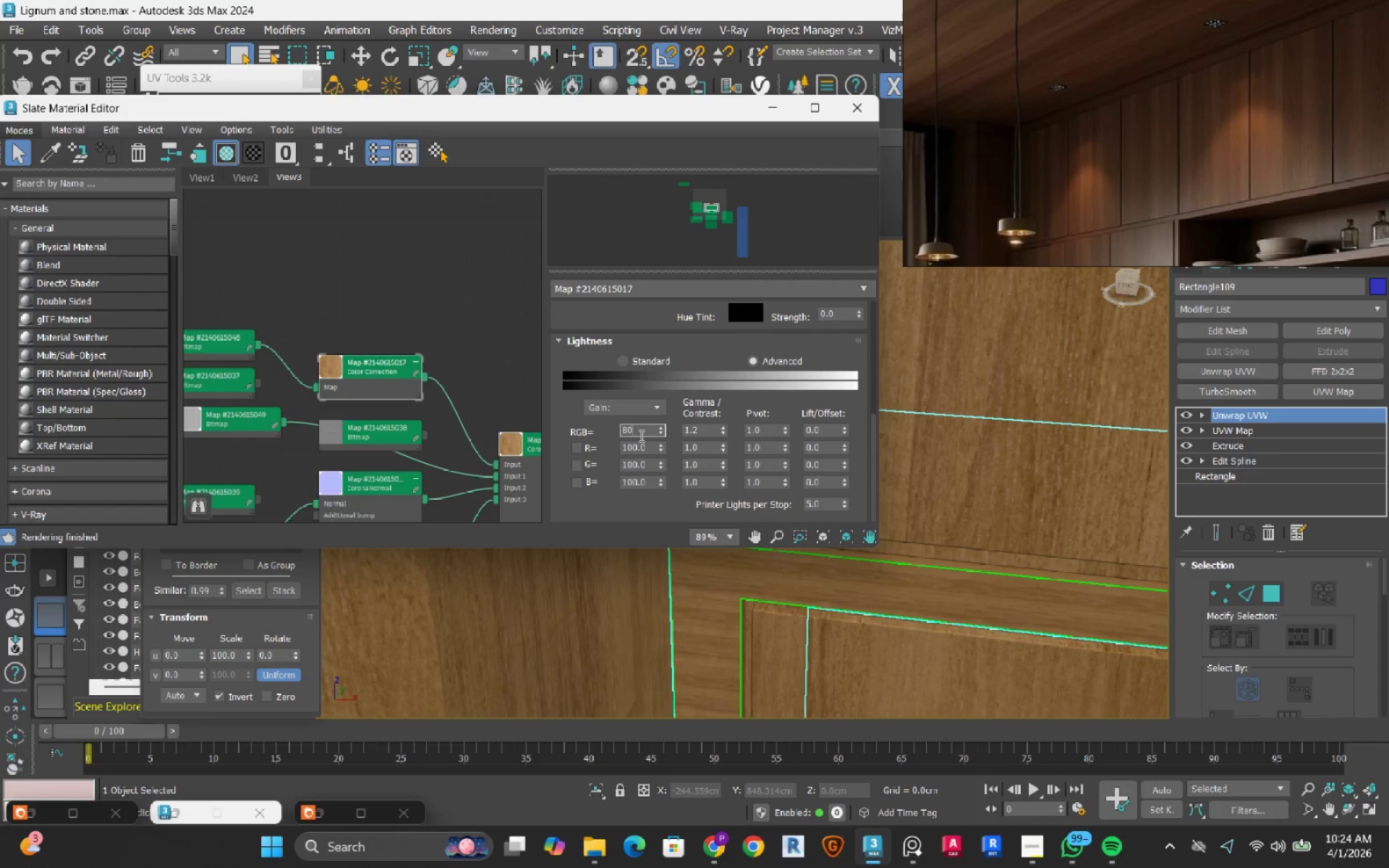 
key(NumpadEnter)
 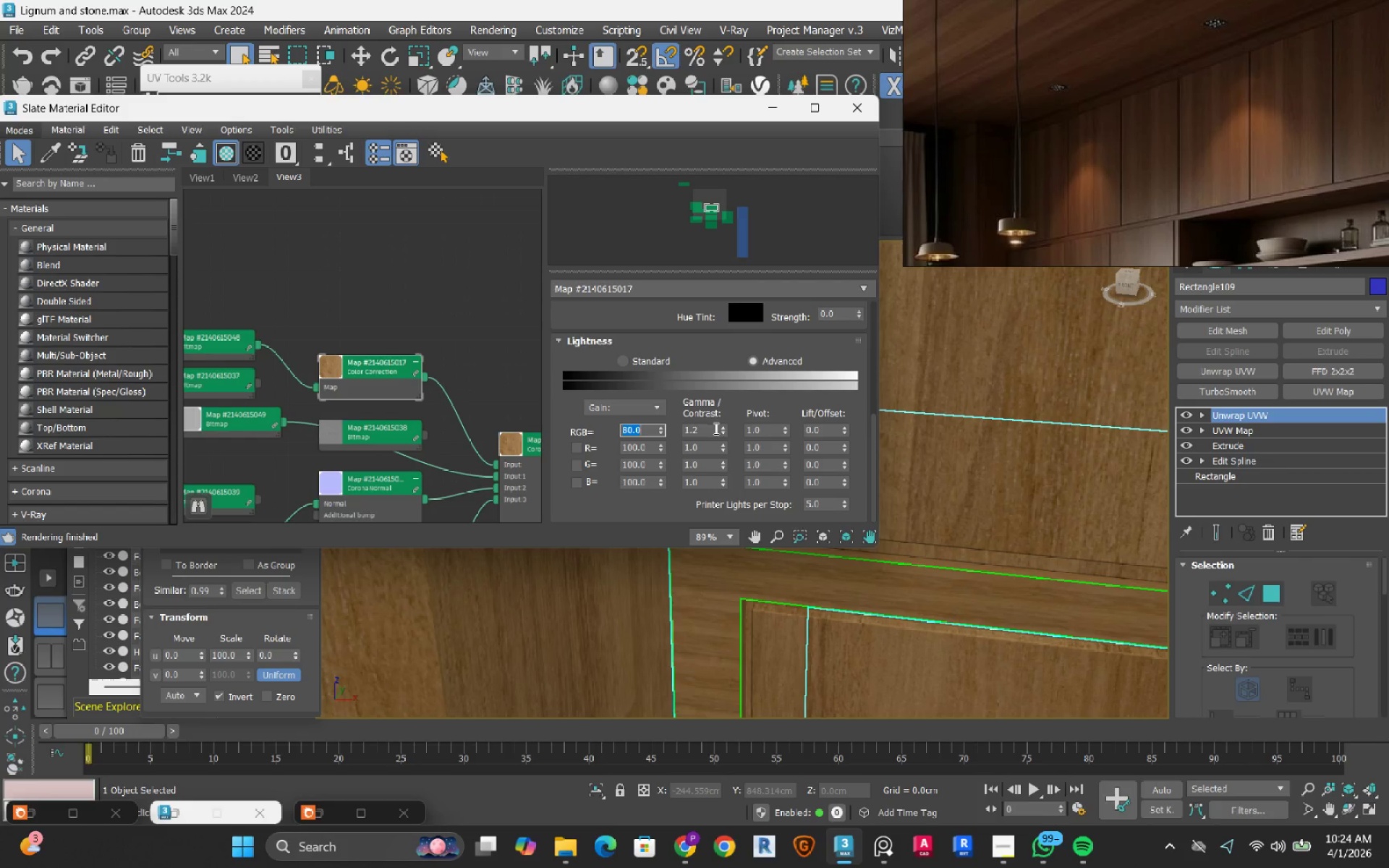 
double_click([702, 429])
 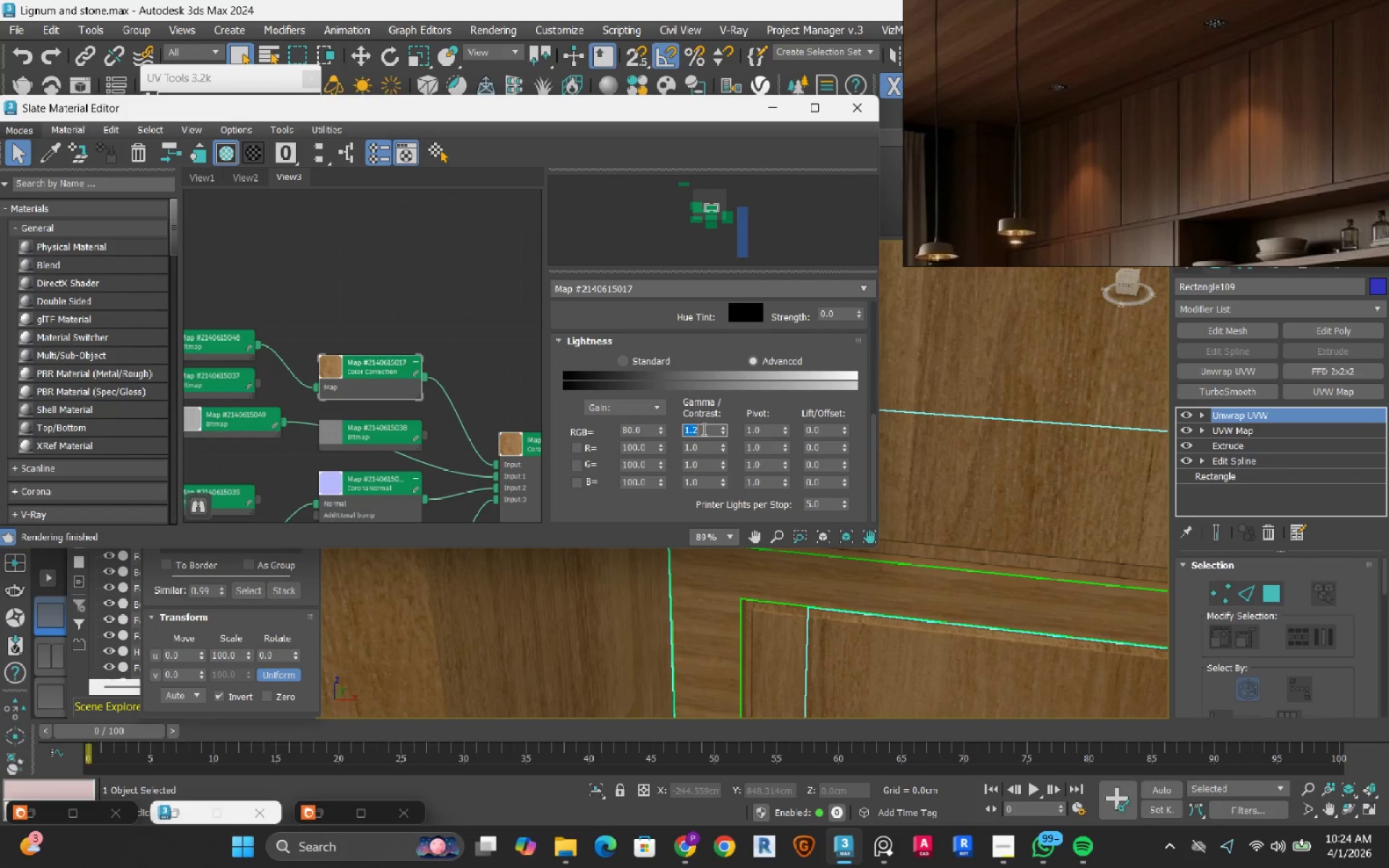 
key(NumpadDecimal)
 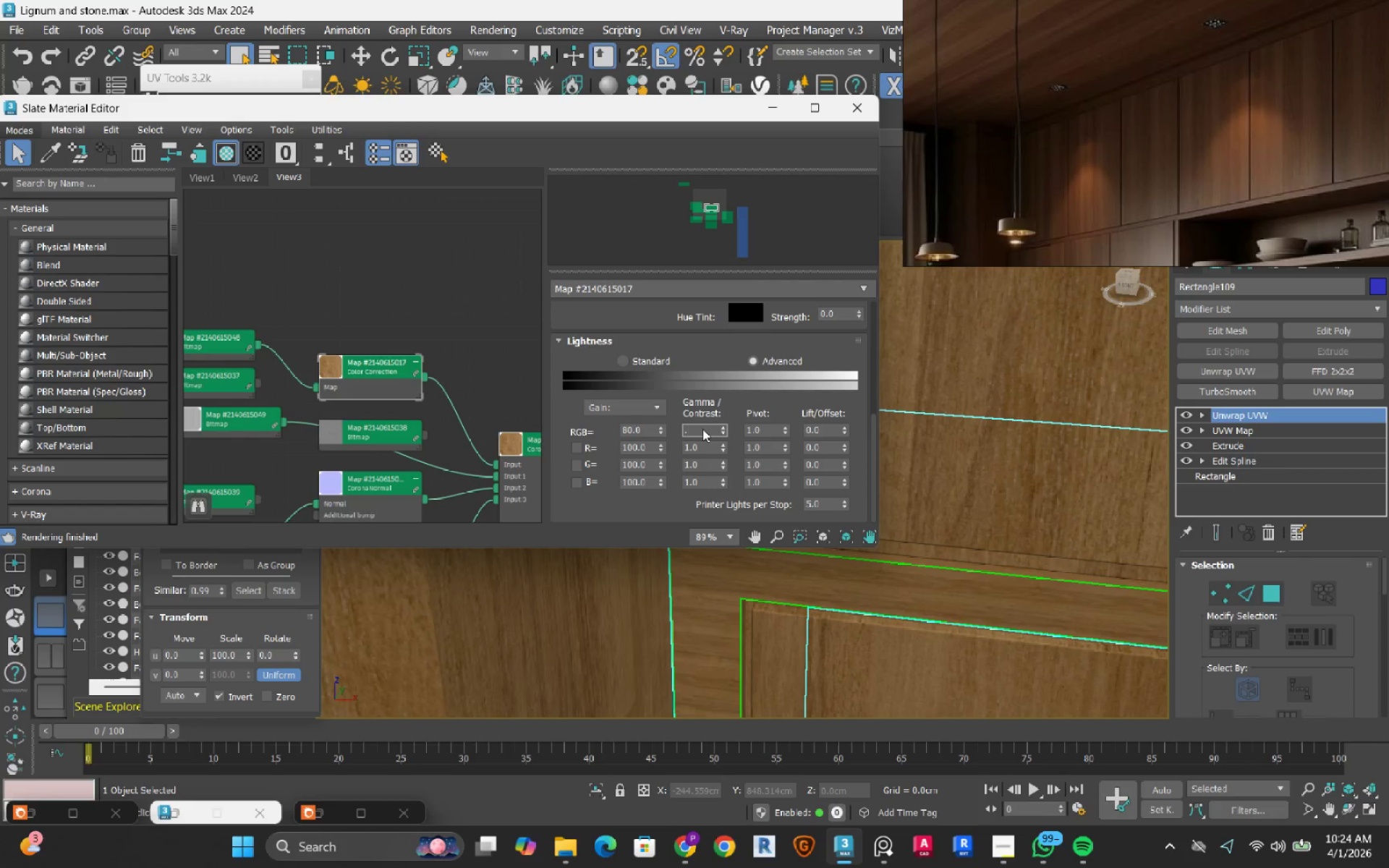 
key(Numpad7)
 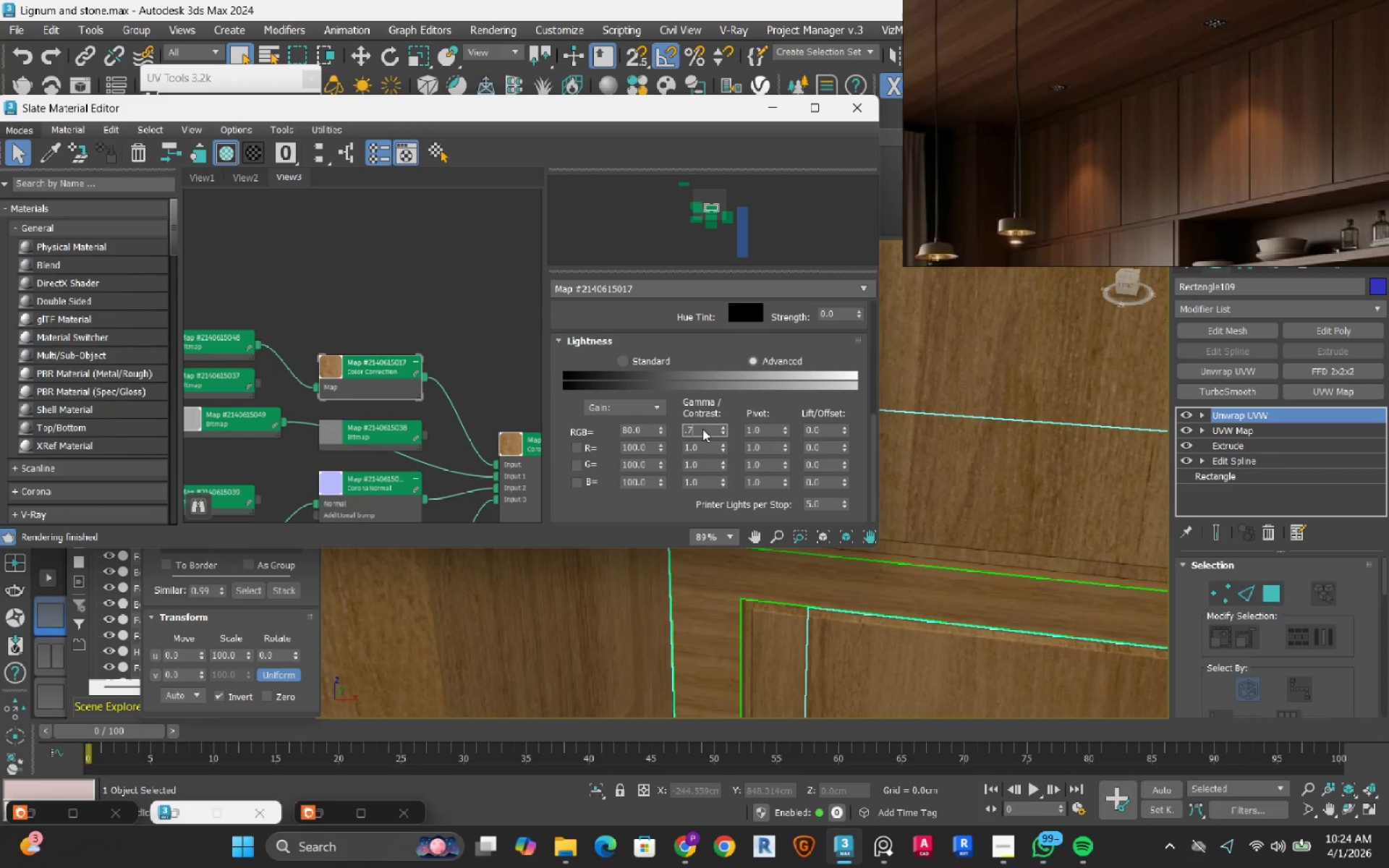 
key(NumpadEnter)
 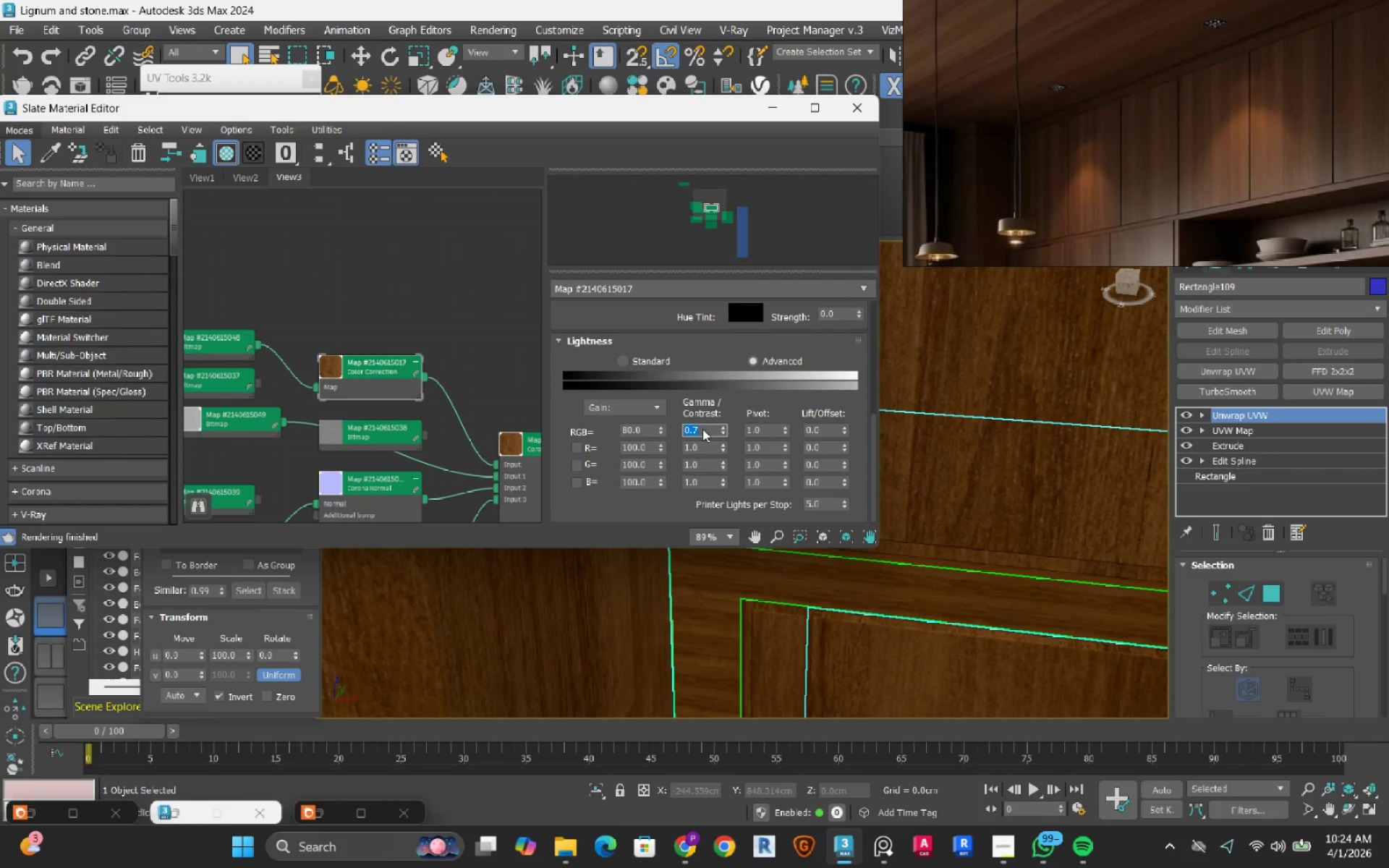 
scroll: coordinate [948, 592], scroll_direction: down, amount: 4.0
 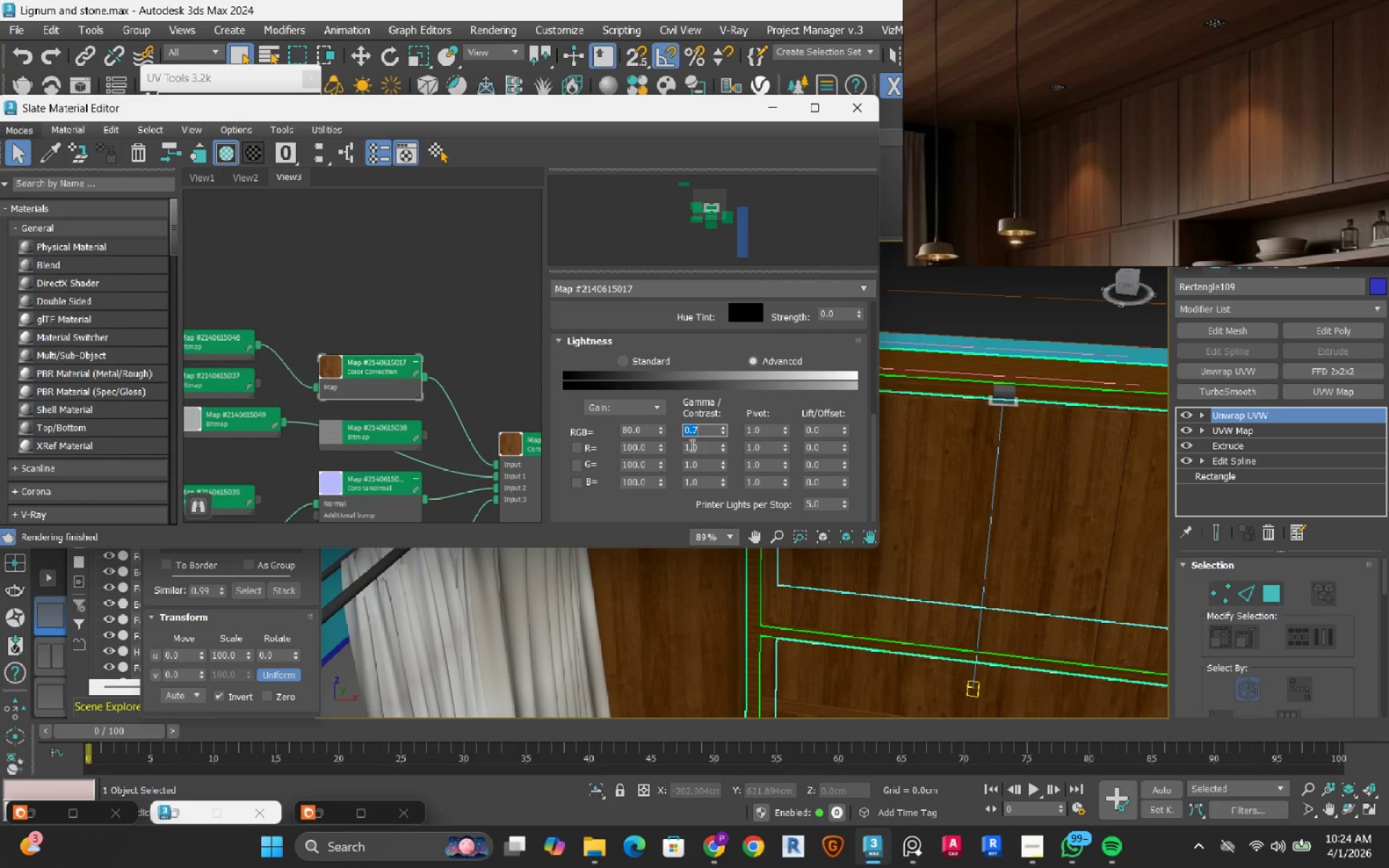 
key(NumpadDecimal)
 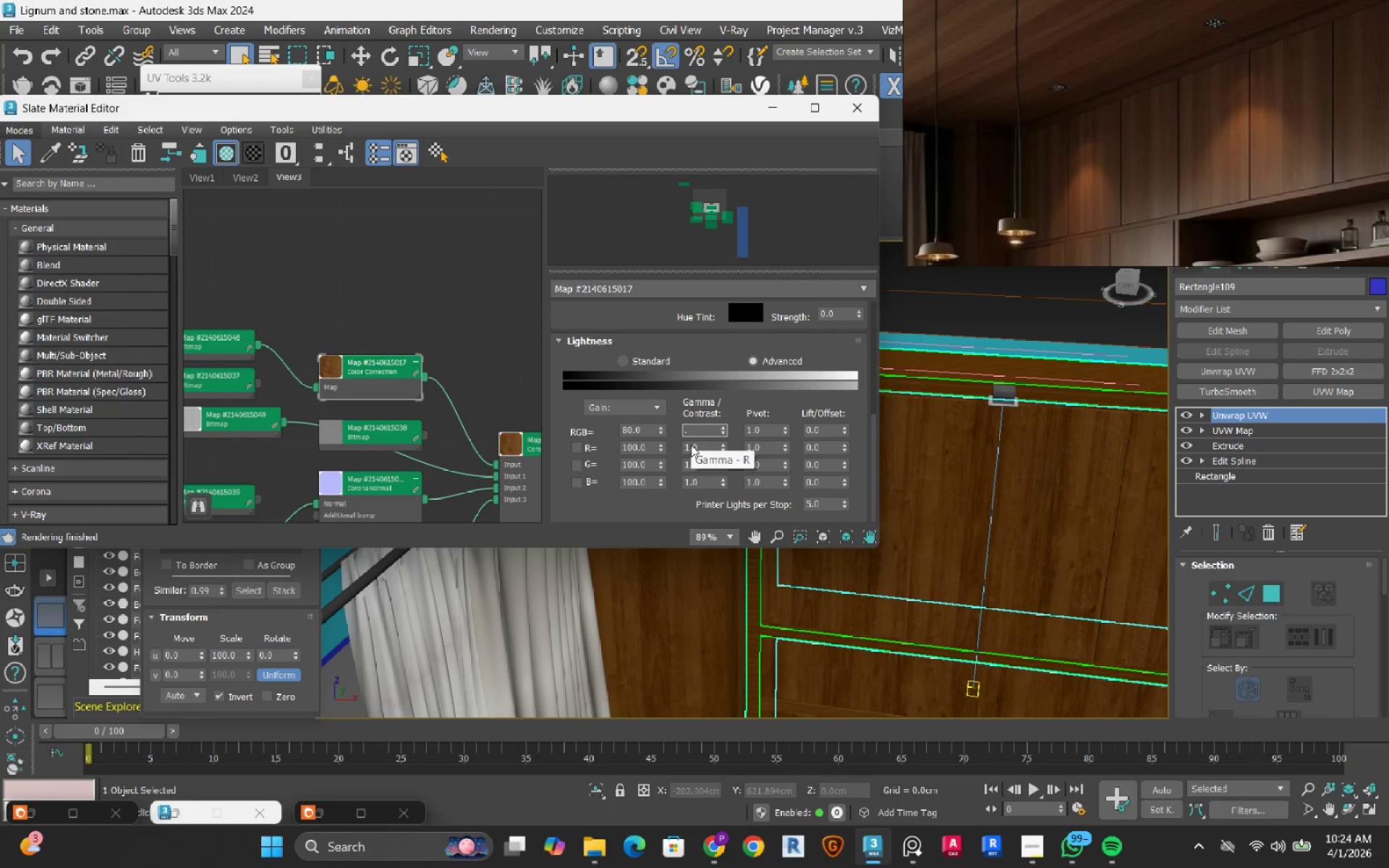 
key(Numpad9)
 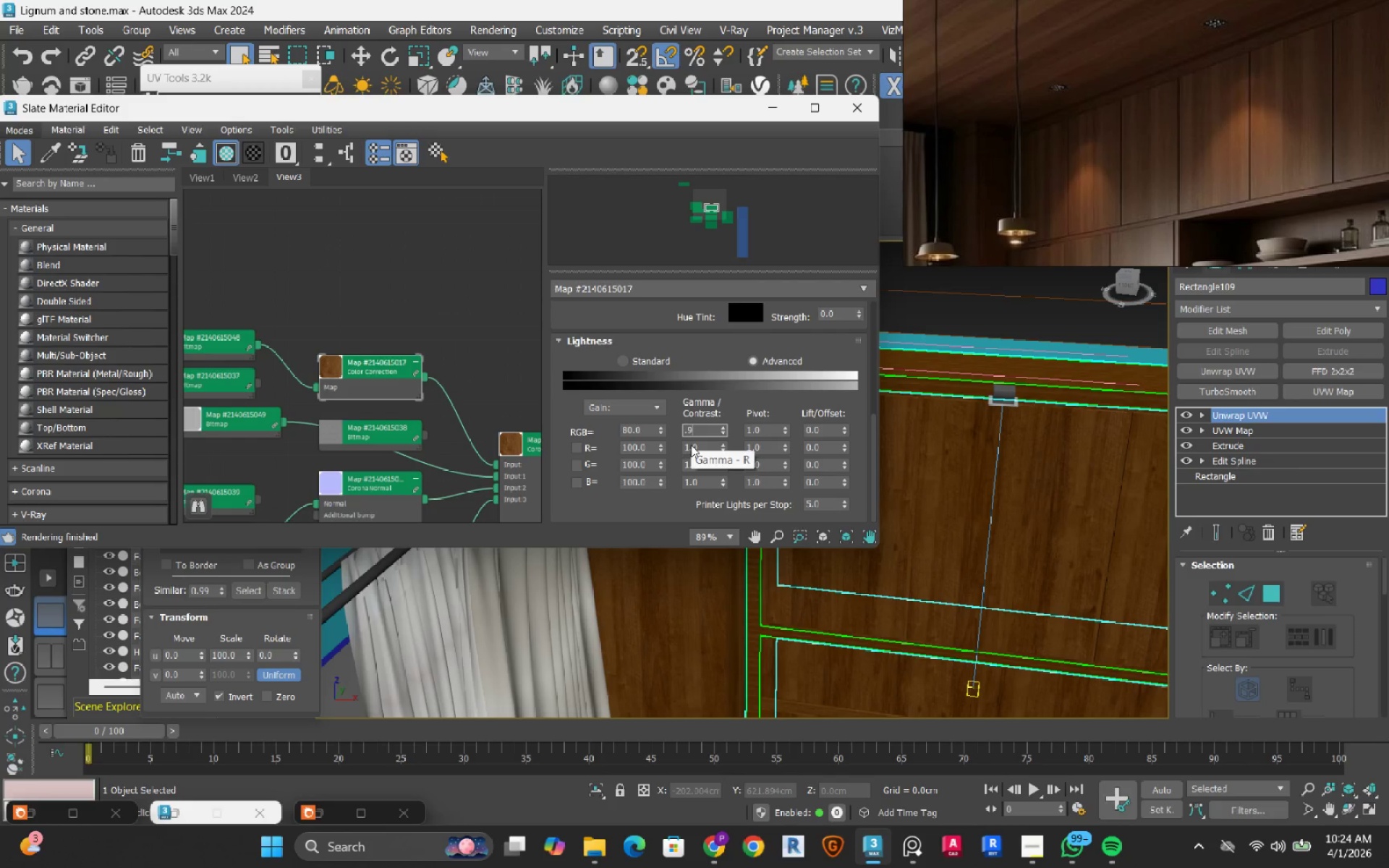 
key(NumpadEnter)
 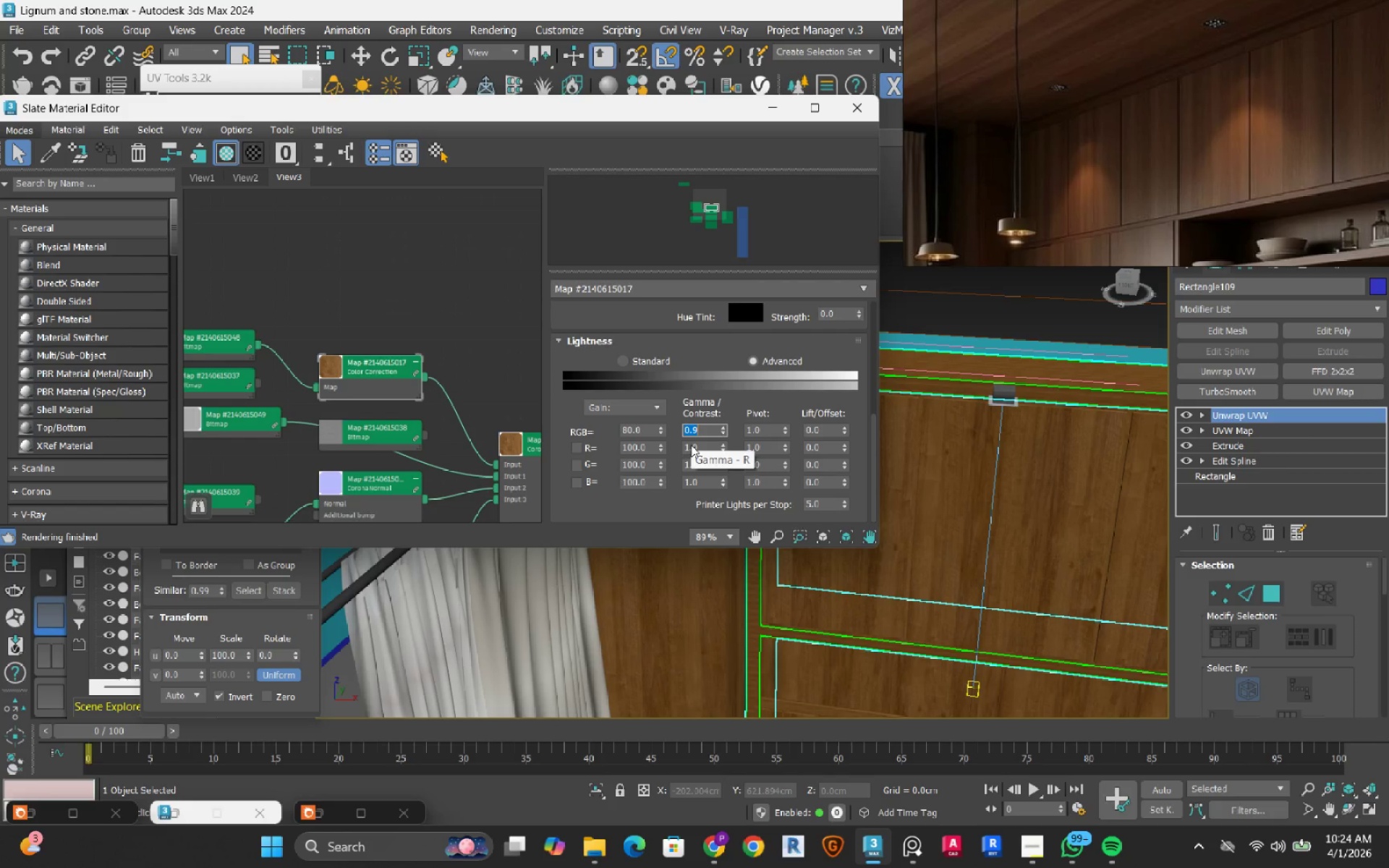 
key(NumpadDecimal)
 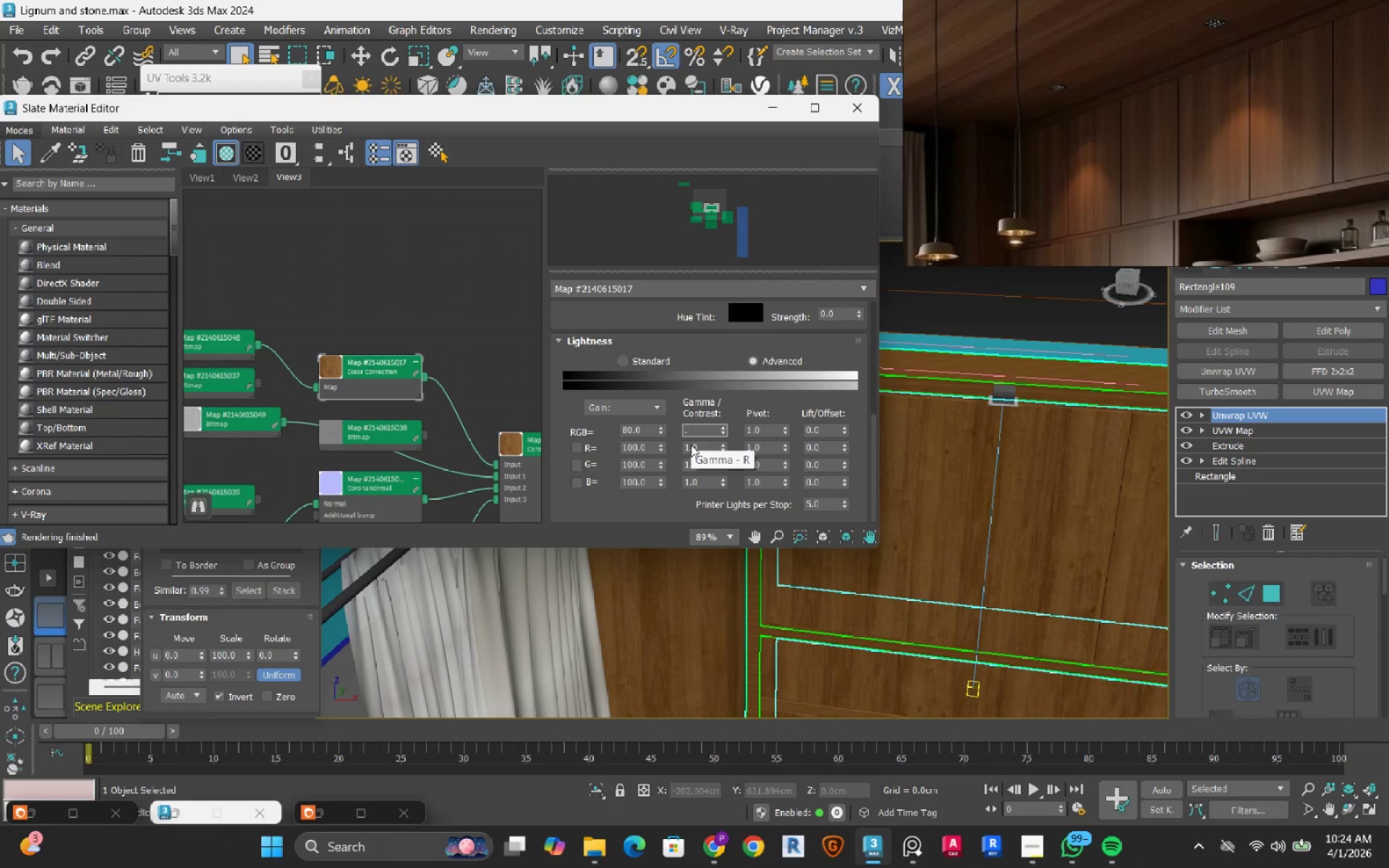 
key(Numpad8)
 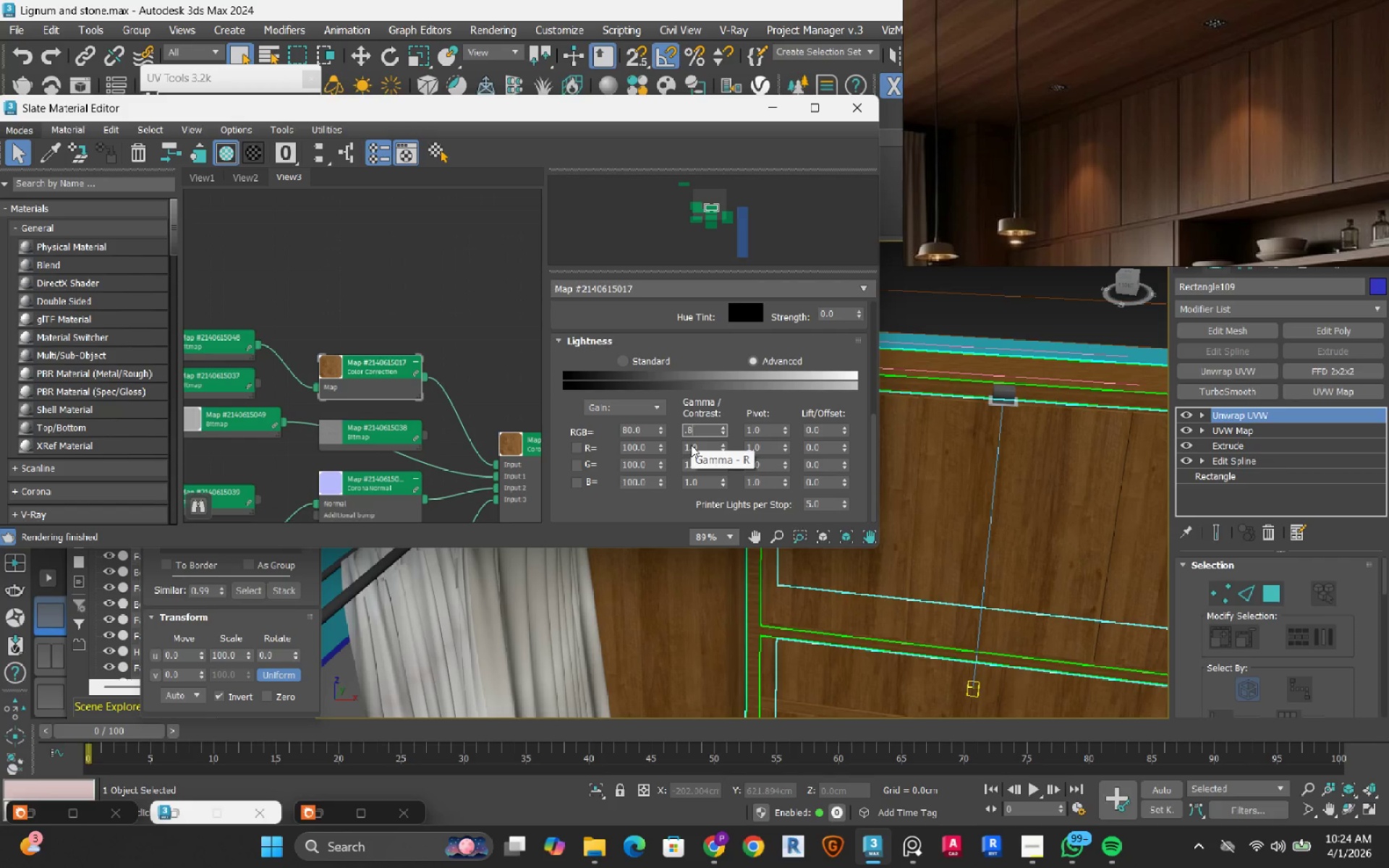 
key(Numpad5)
 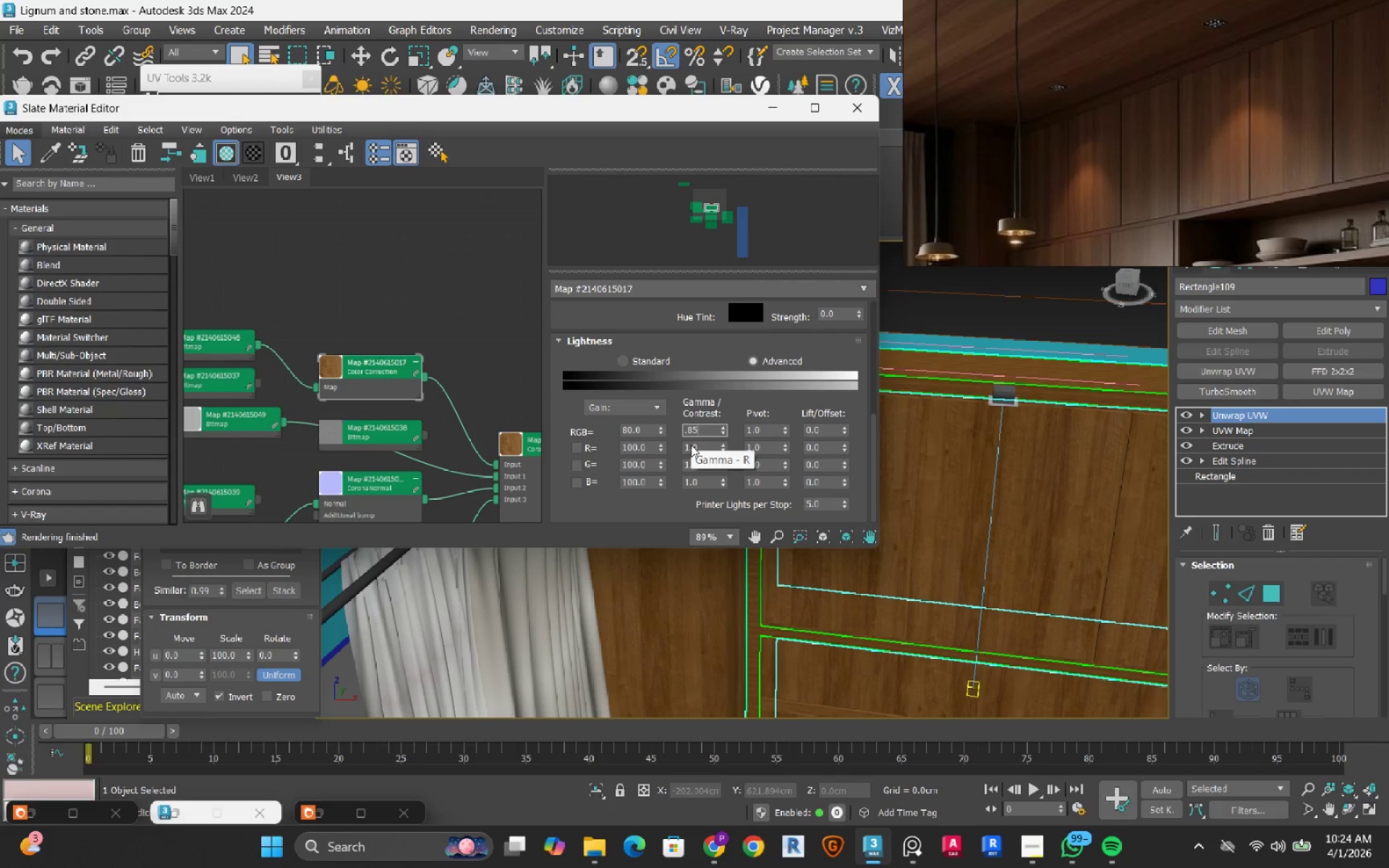 
key(NumpadEnter)
 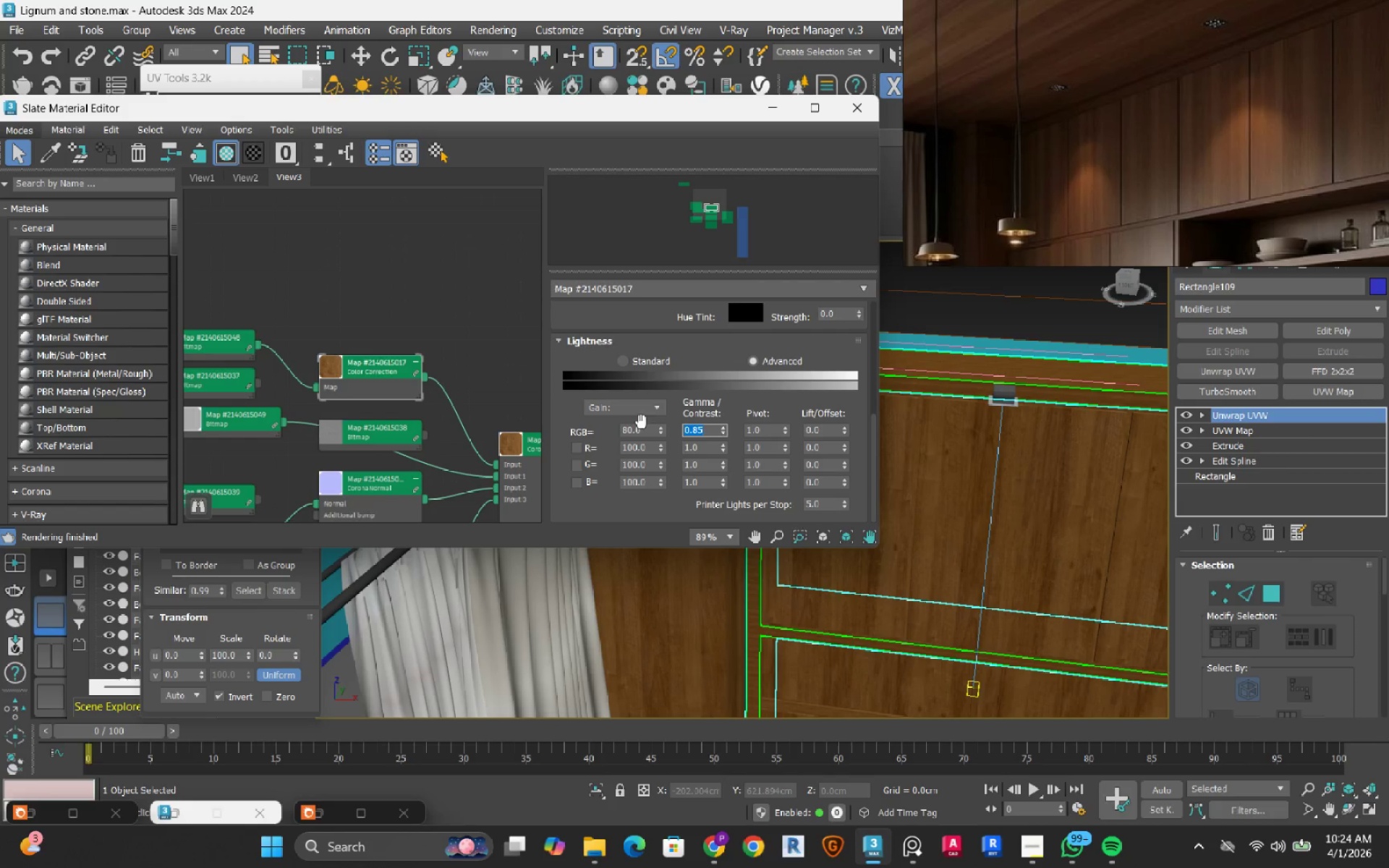 
double_click([644, 430])
 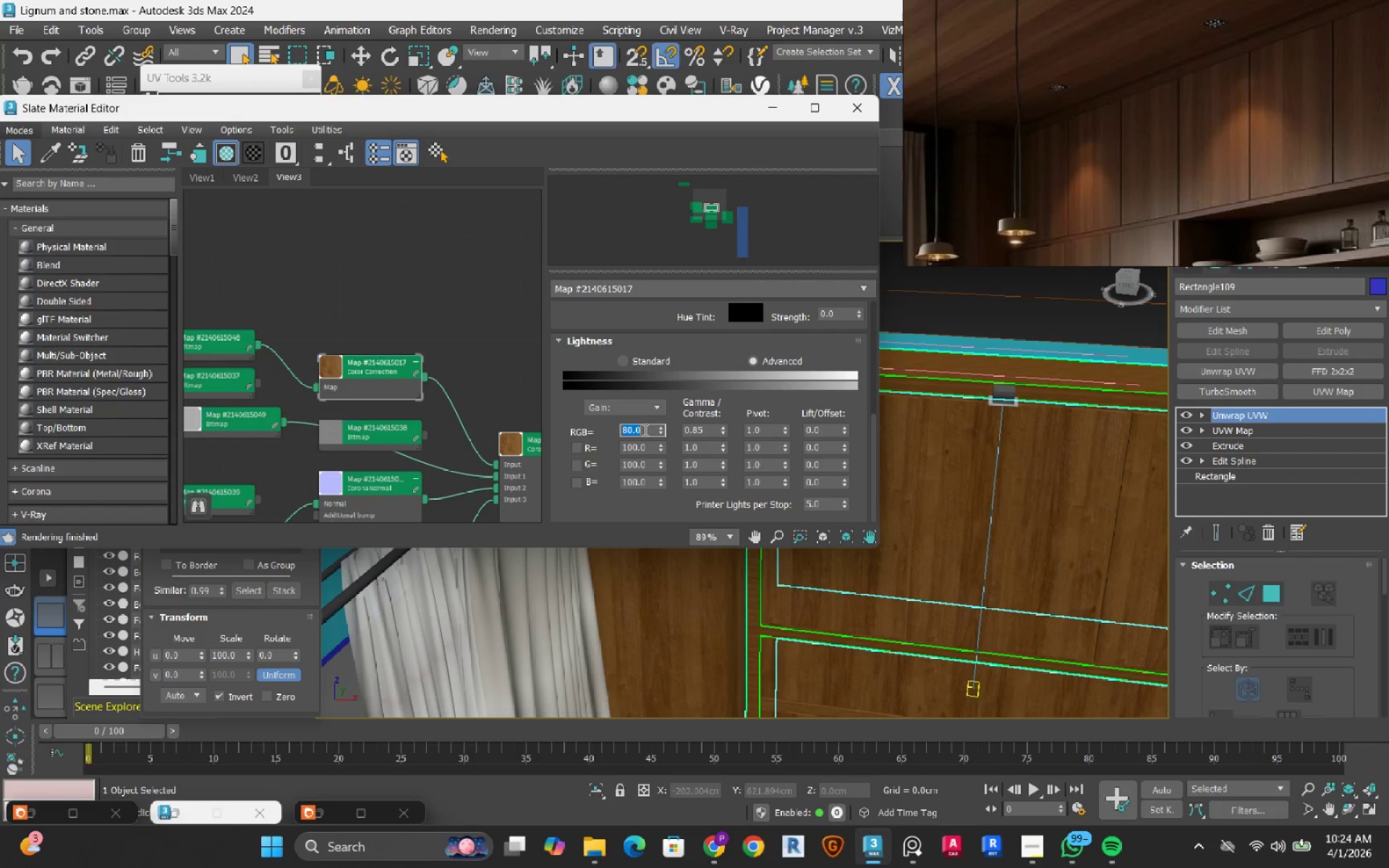 
key(Numpad7)
 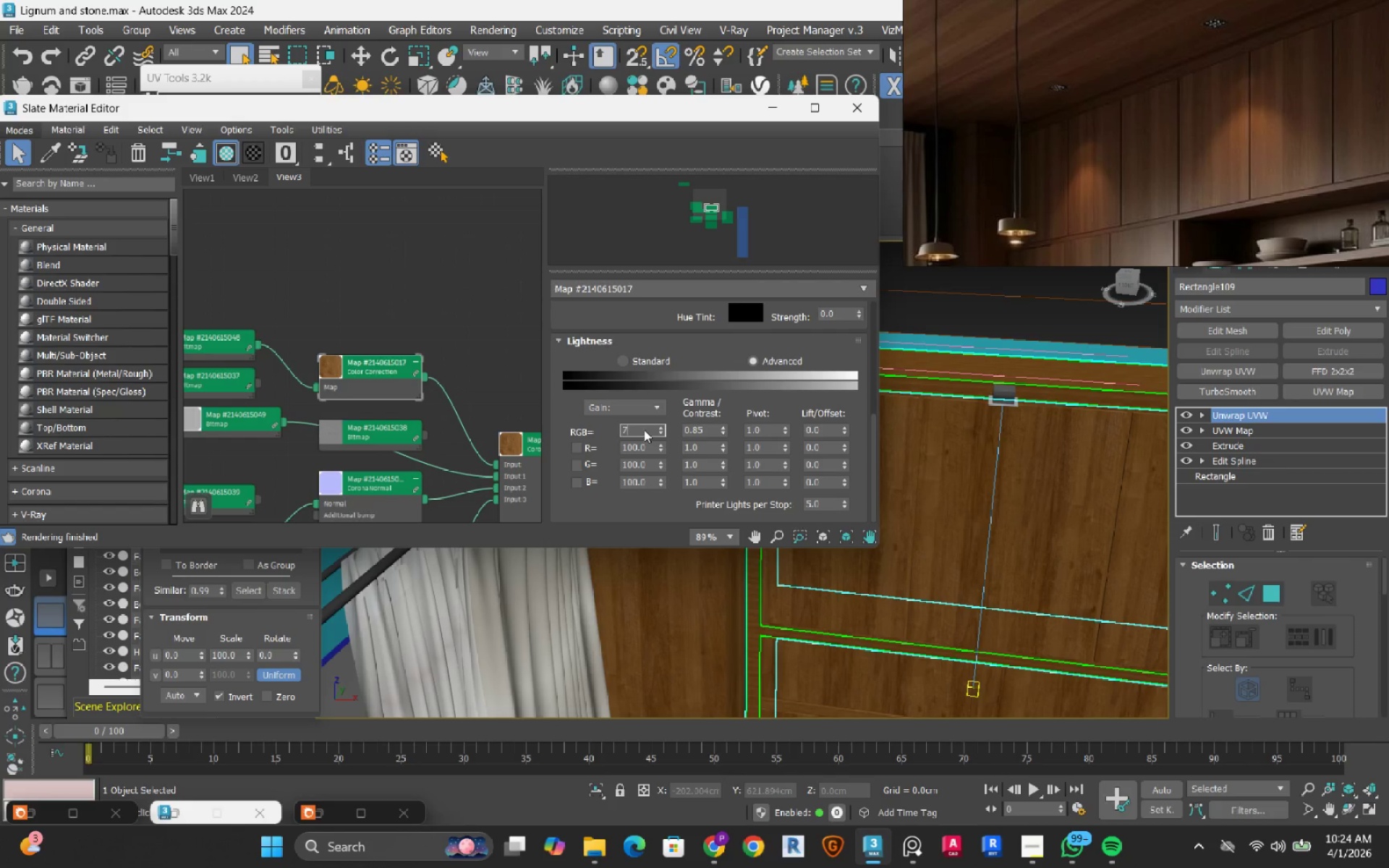 
key(Numpad5)
 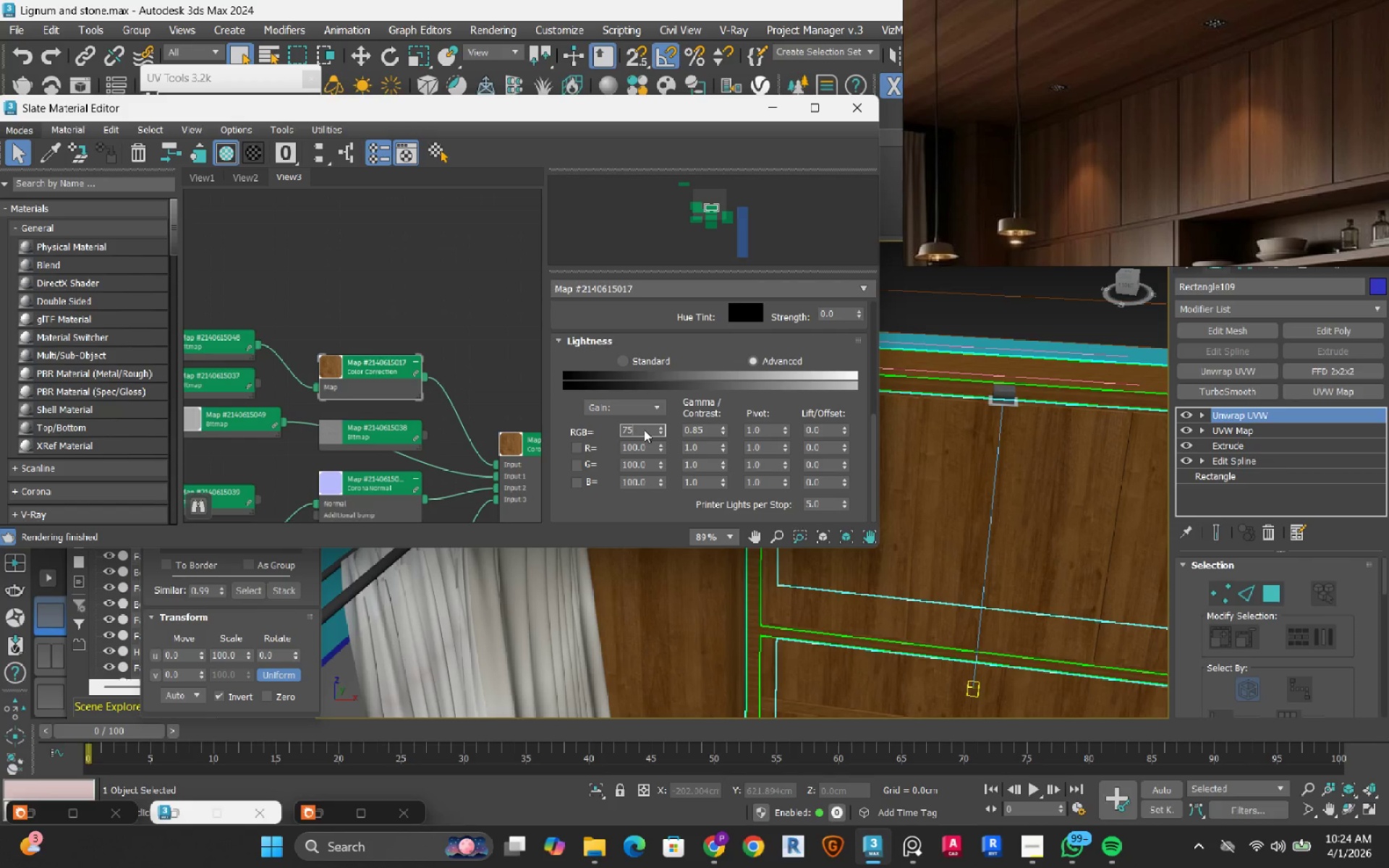 
key(NumpadEnter)
 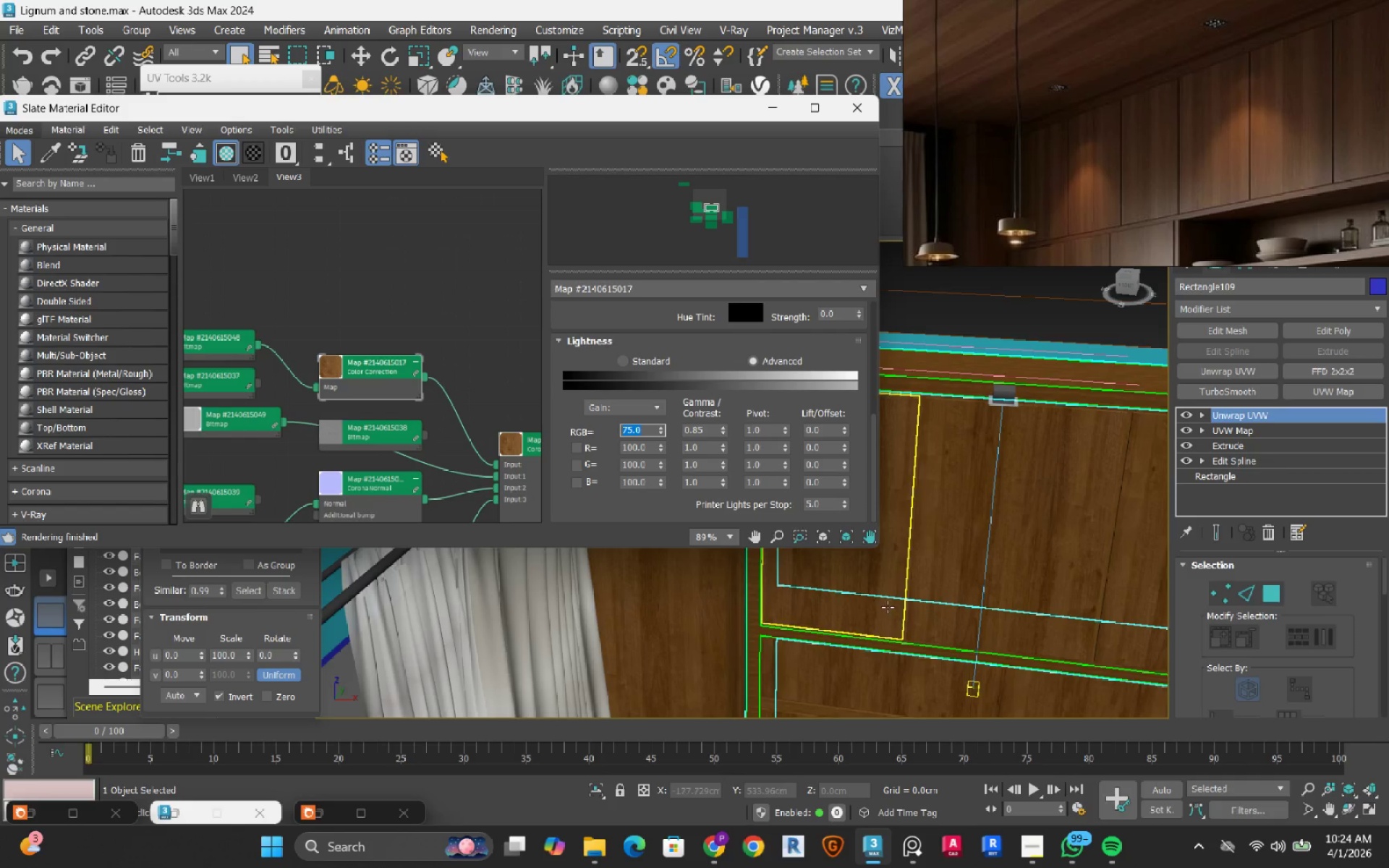 
scroll: coordinate [888, 607], scroll_direction: down, amount: 3.0
 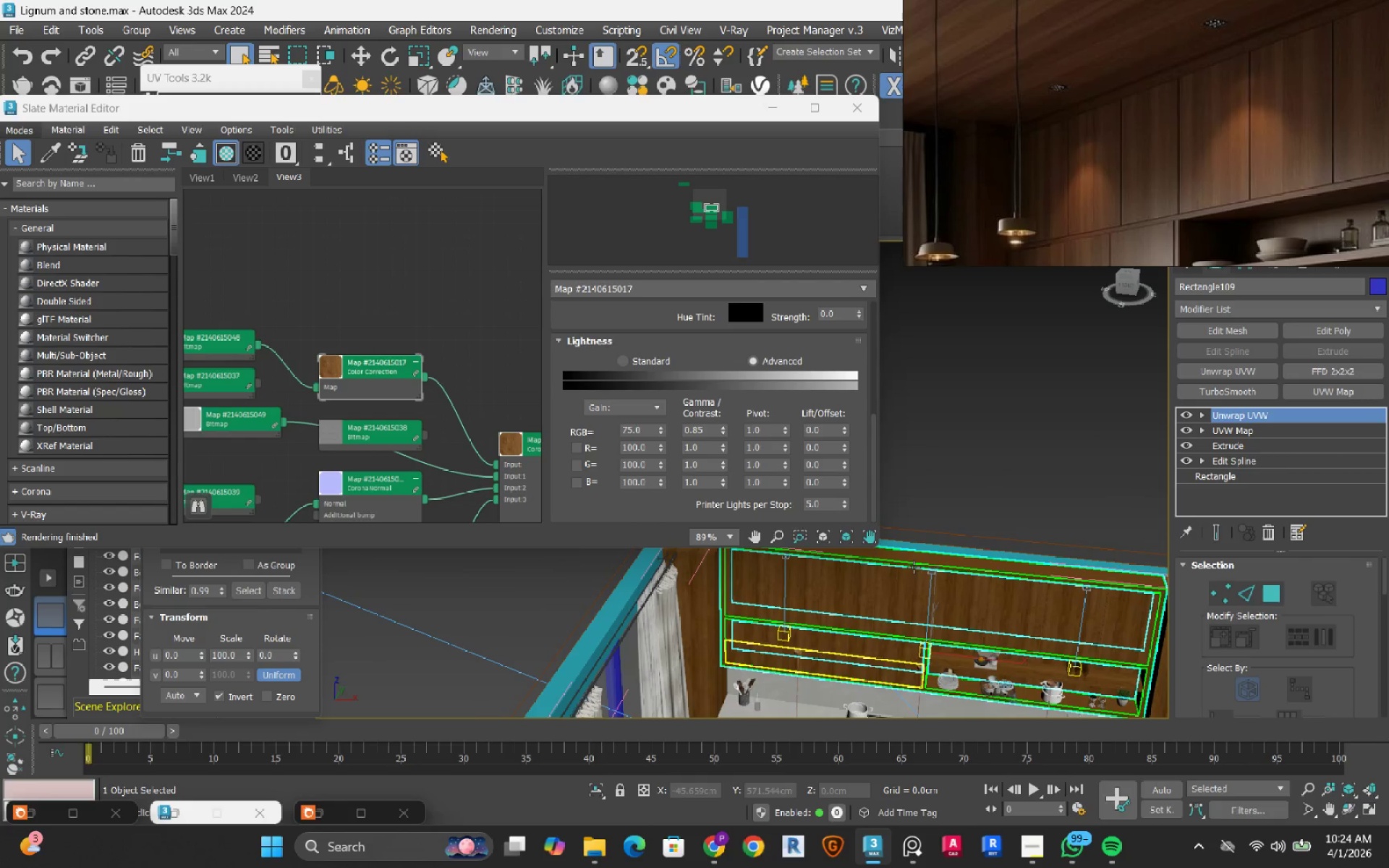 
left_click([990, 478])
 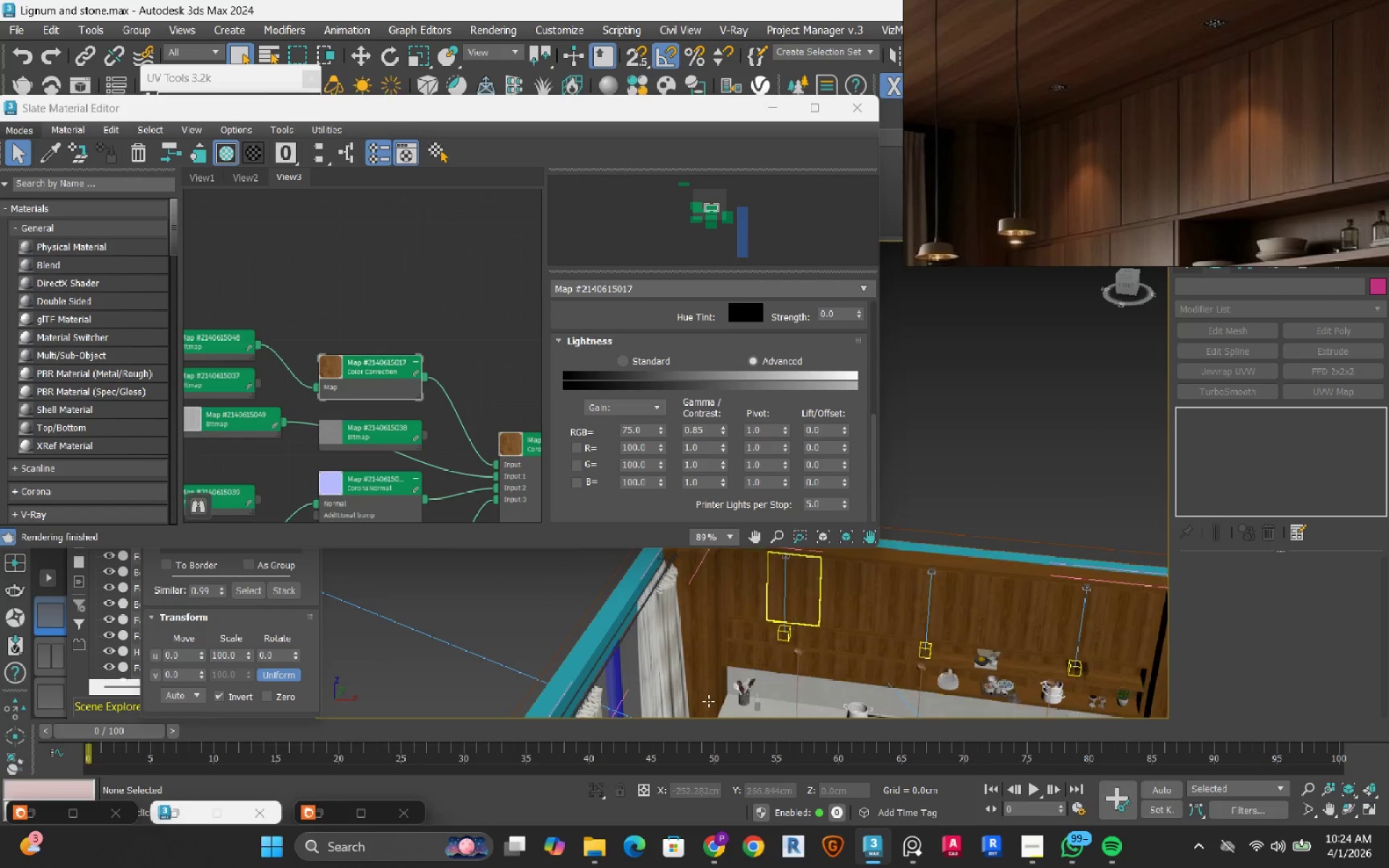 
scroll: coordinate [606, 638], scroll_direction: up, amount: 6.0
 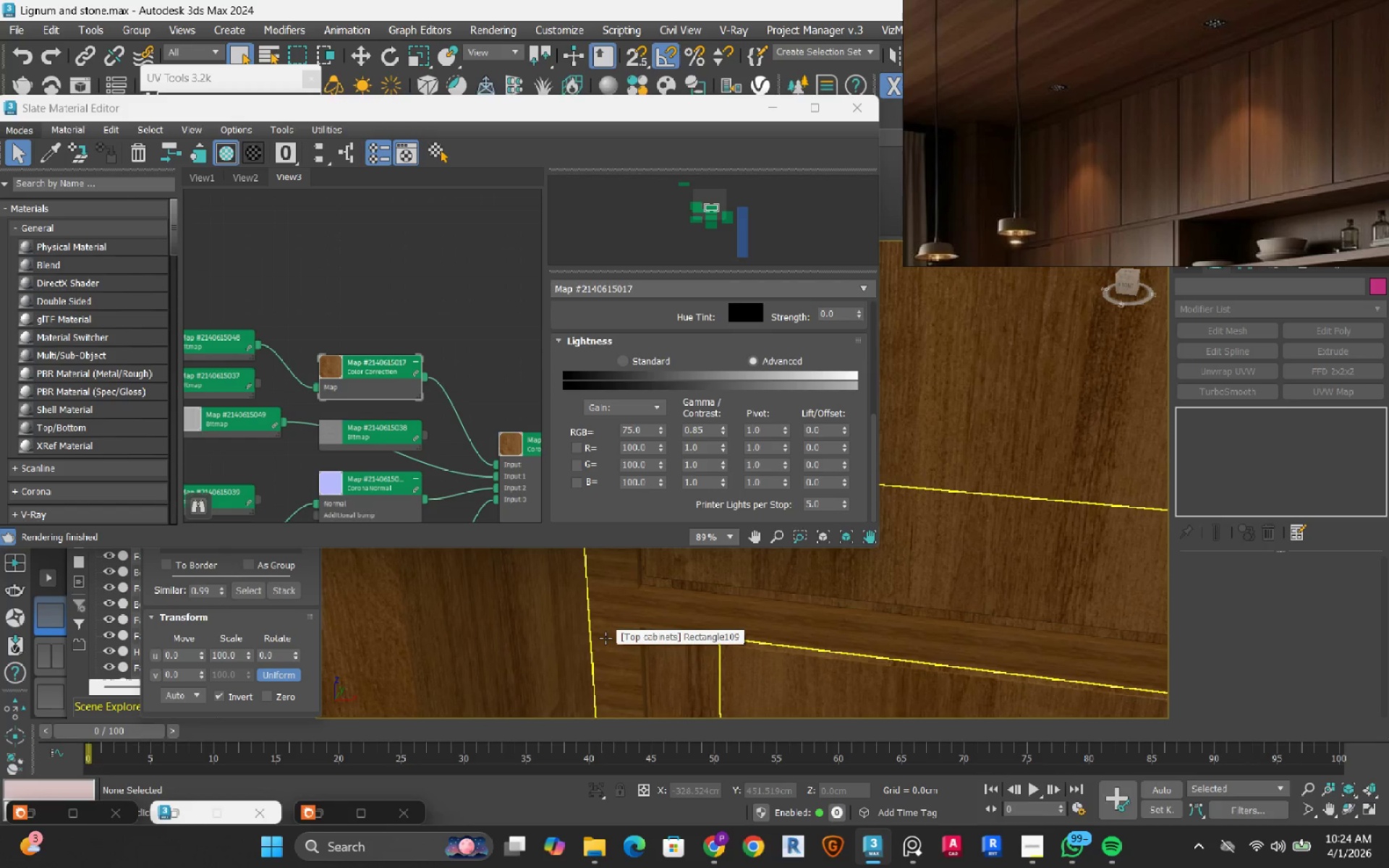 
left_click([606, 638])
 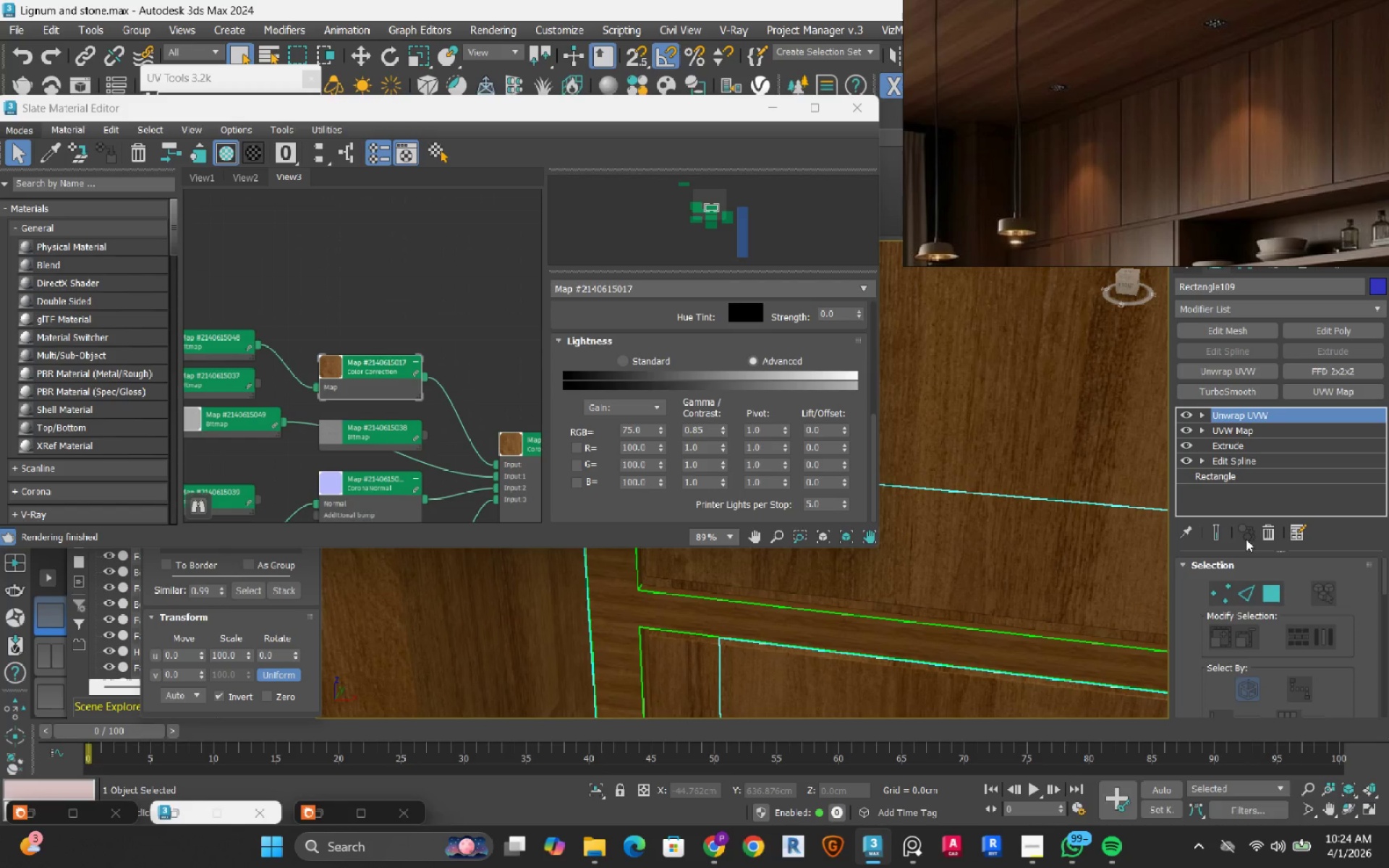 
left_click([1262, 532])
 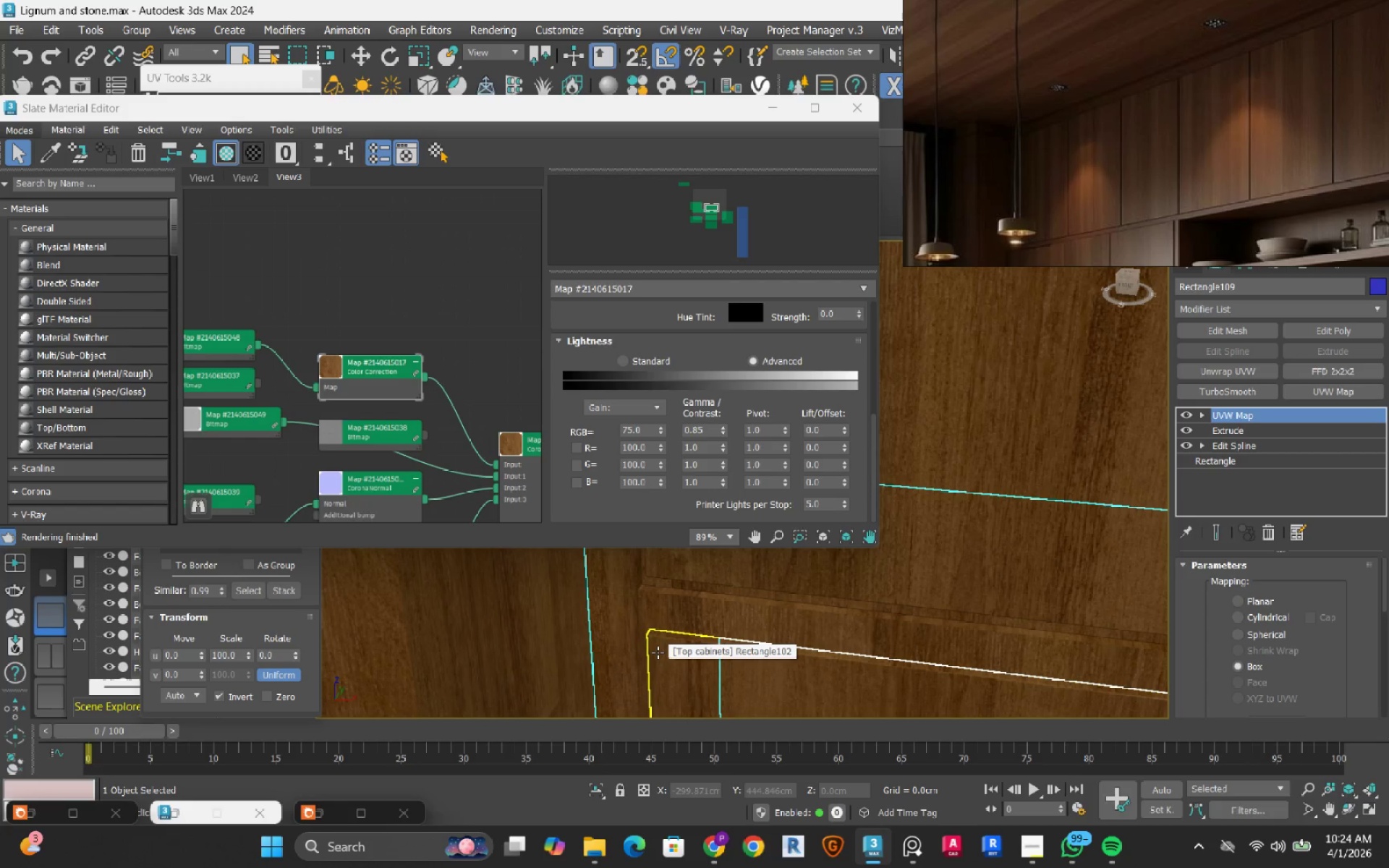 
scroll: coordinate [726, 612], scroll_direction: down, amount: 5.0
 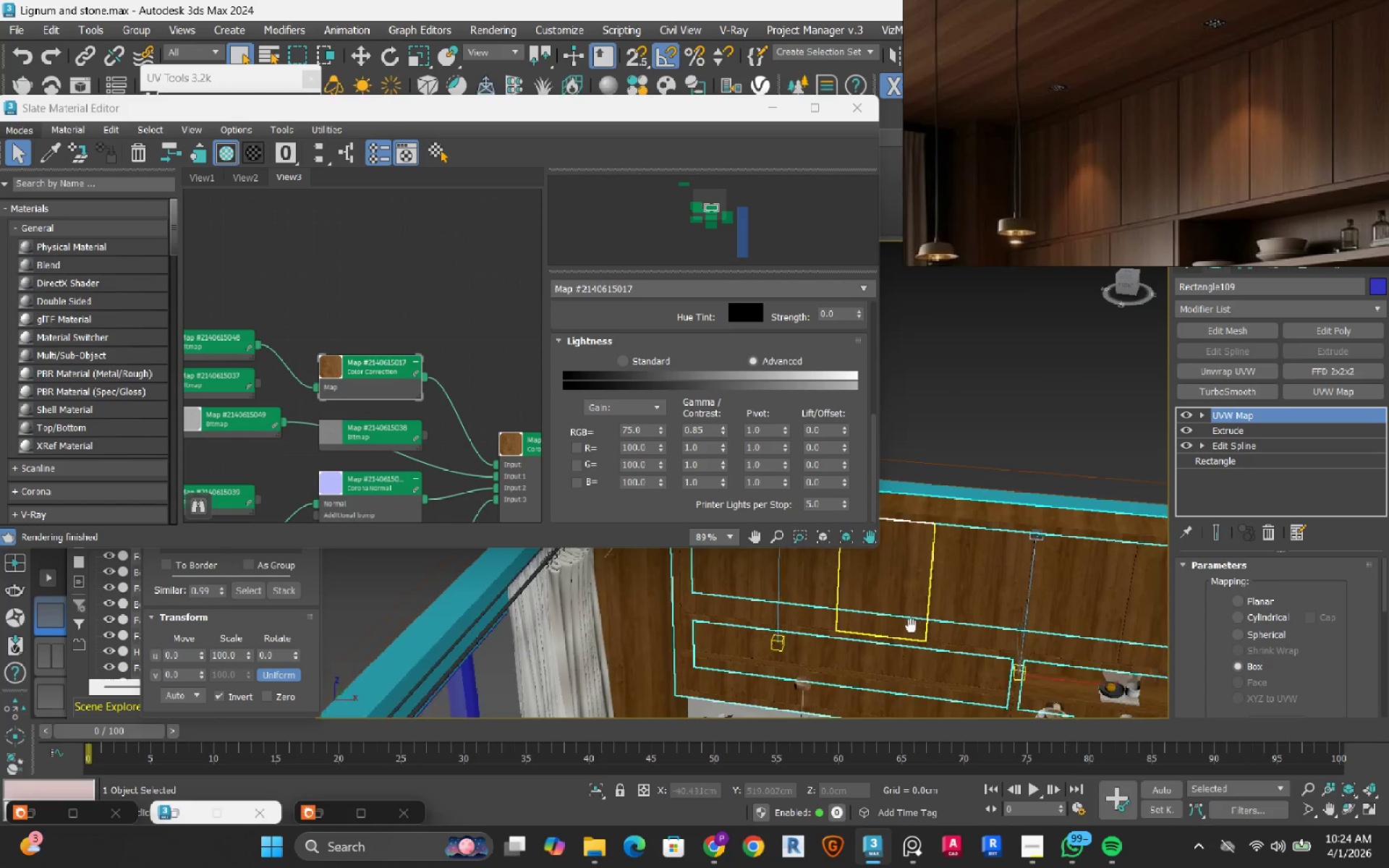 
mouse_move([781, 650])
 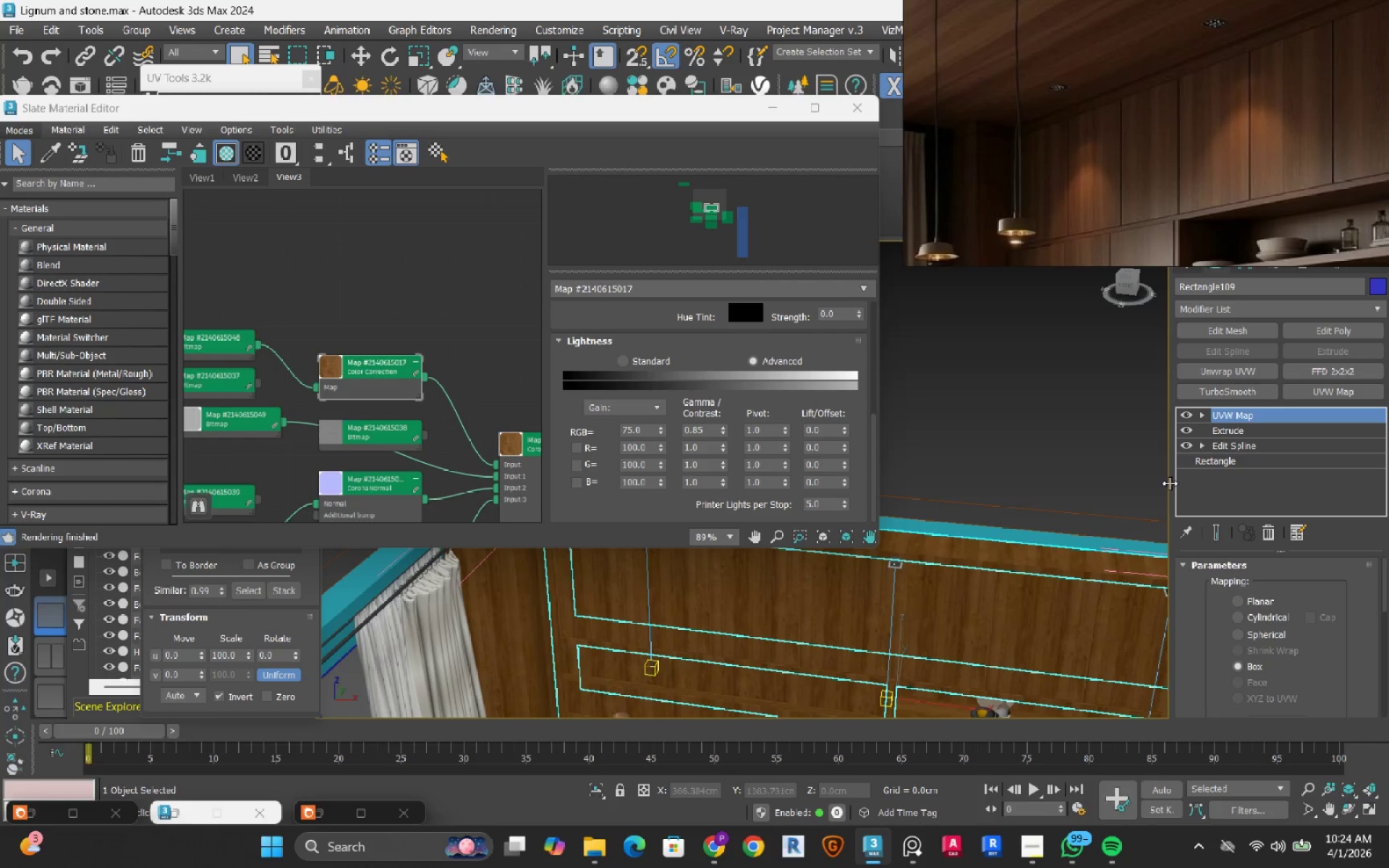 
left_click([1228, 367])
 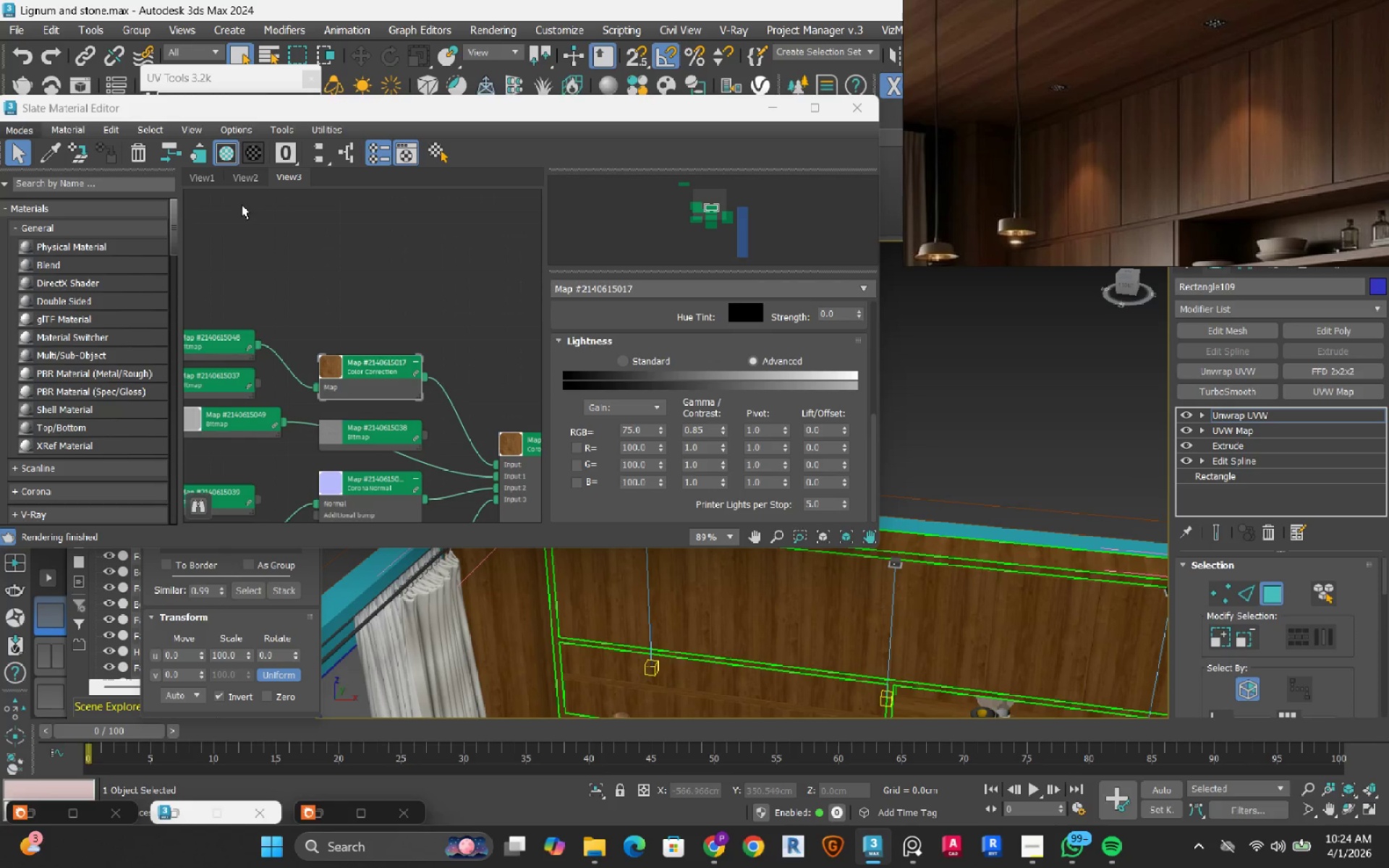 
left_click([196, 81])
 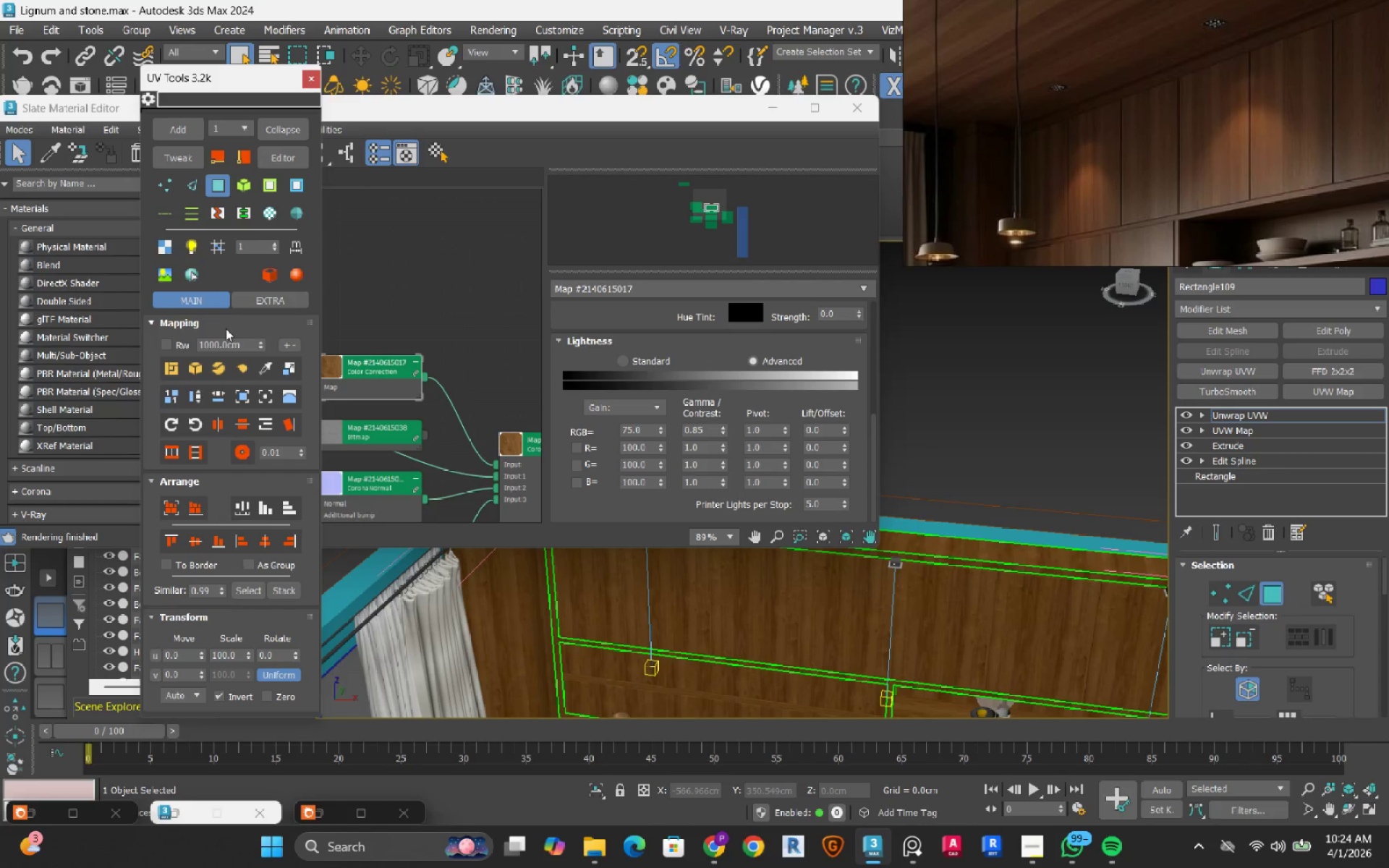 
key(Control+A)
 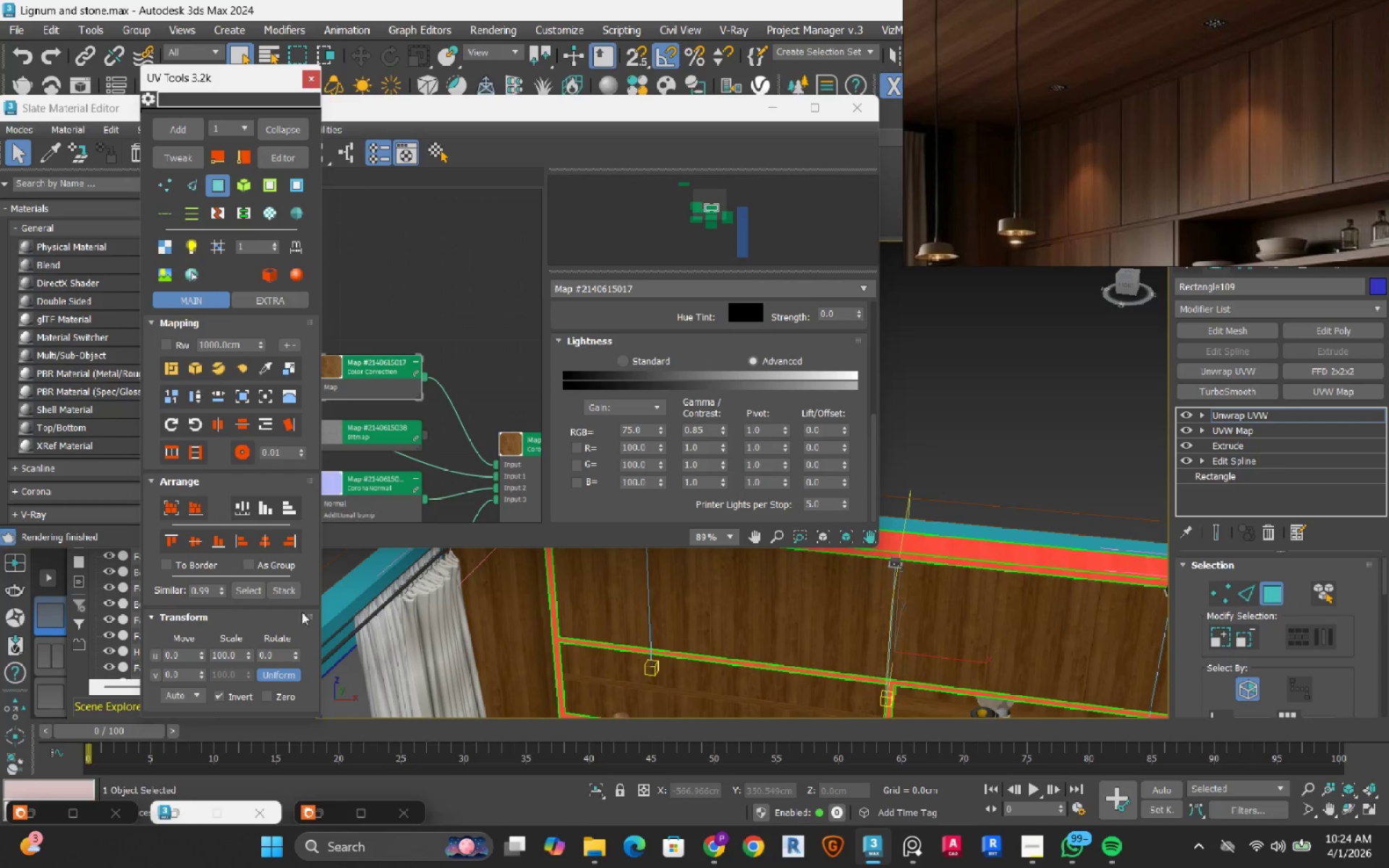 
mouse_move([284, 656])
 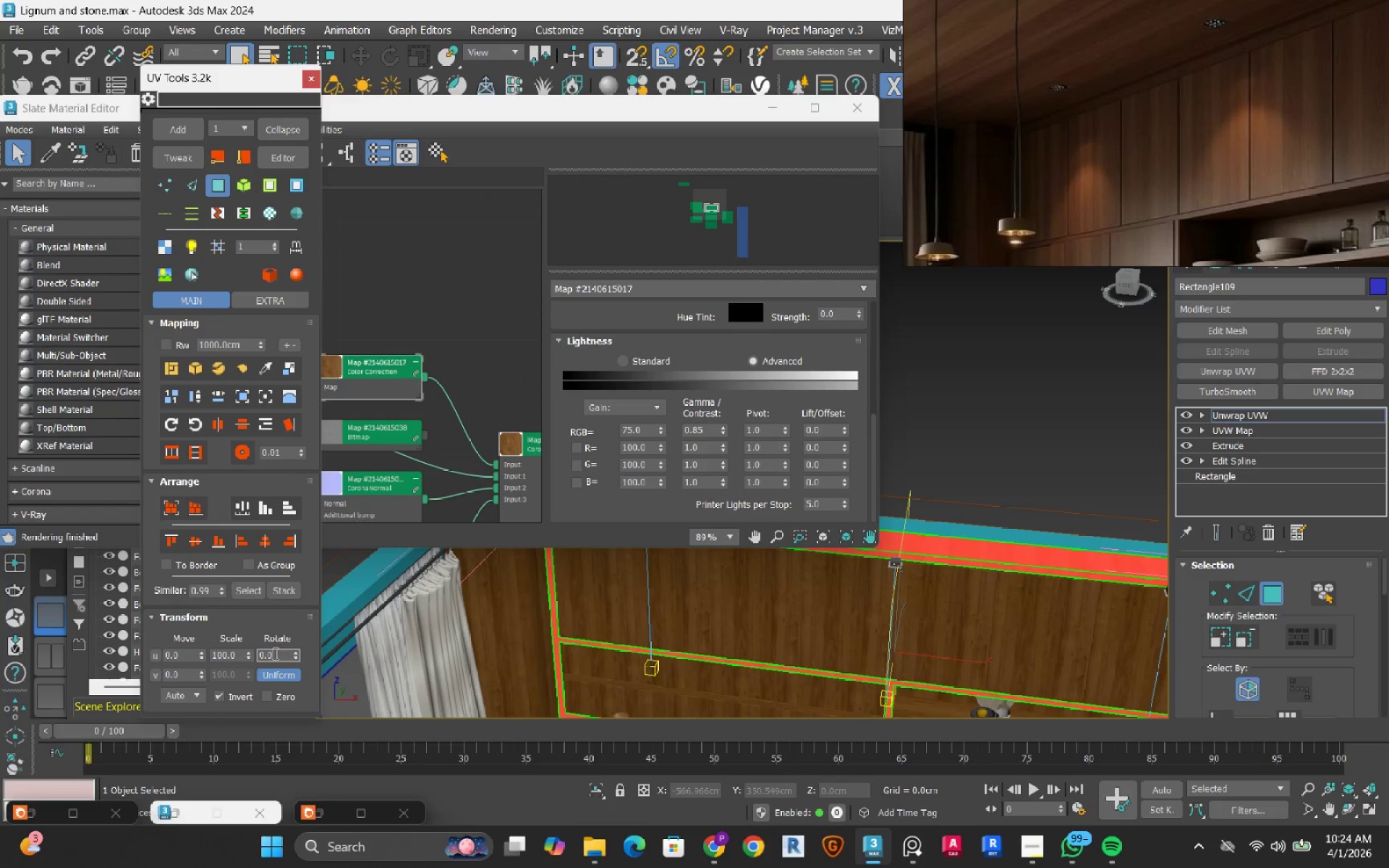 
double_click([274, 653])
 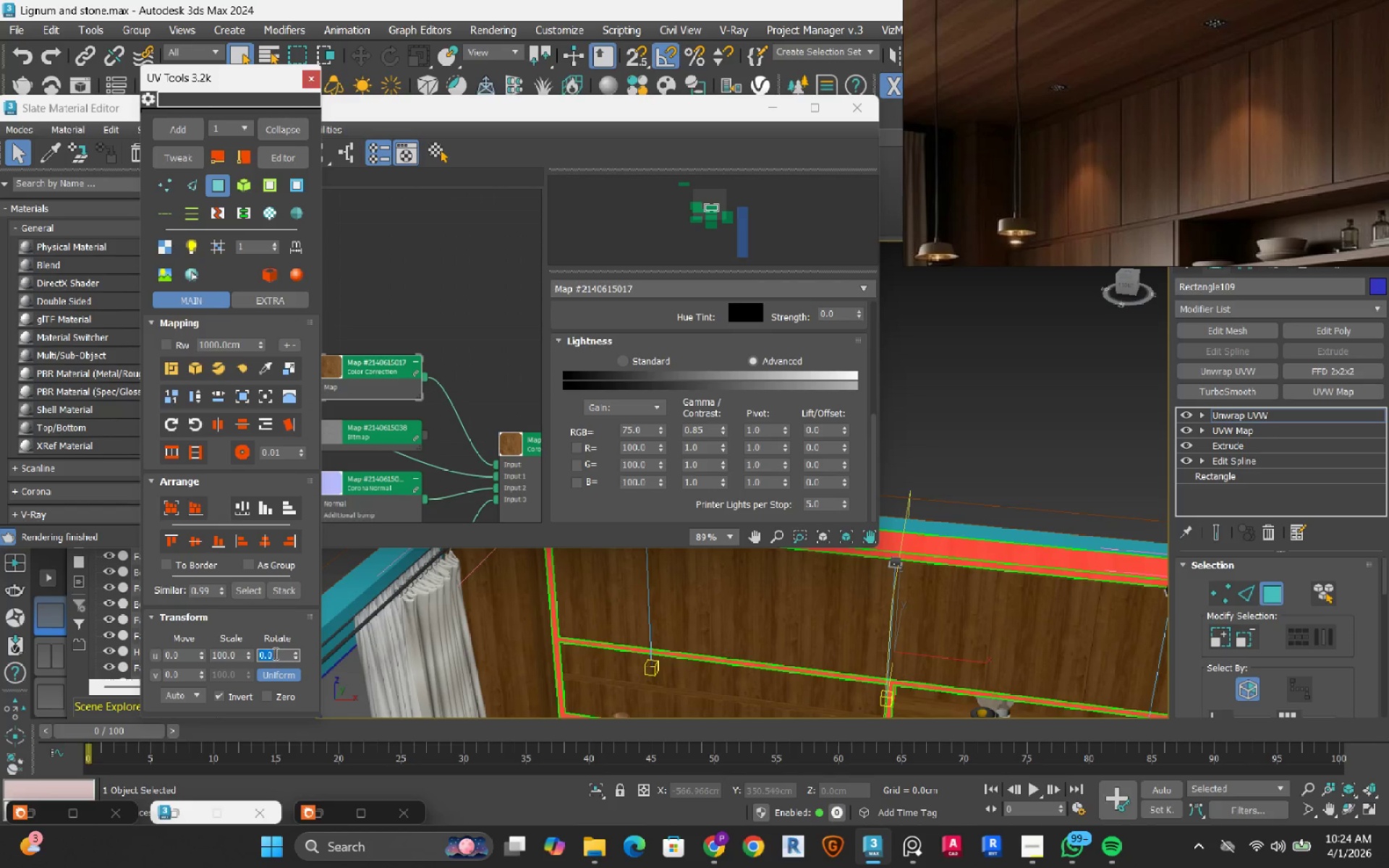 
key(Numpad9)
 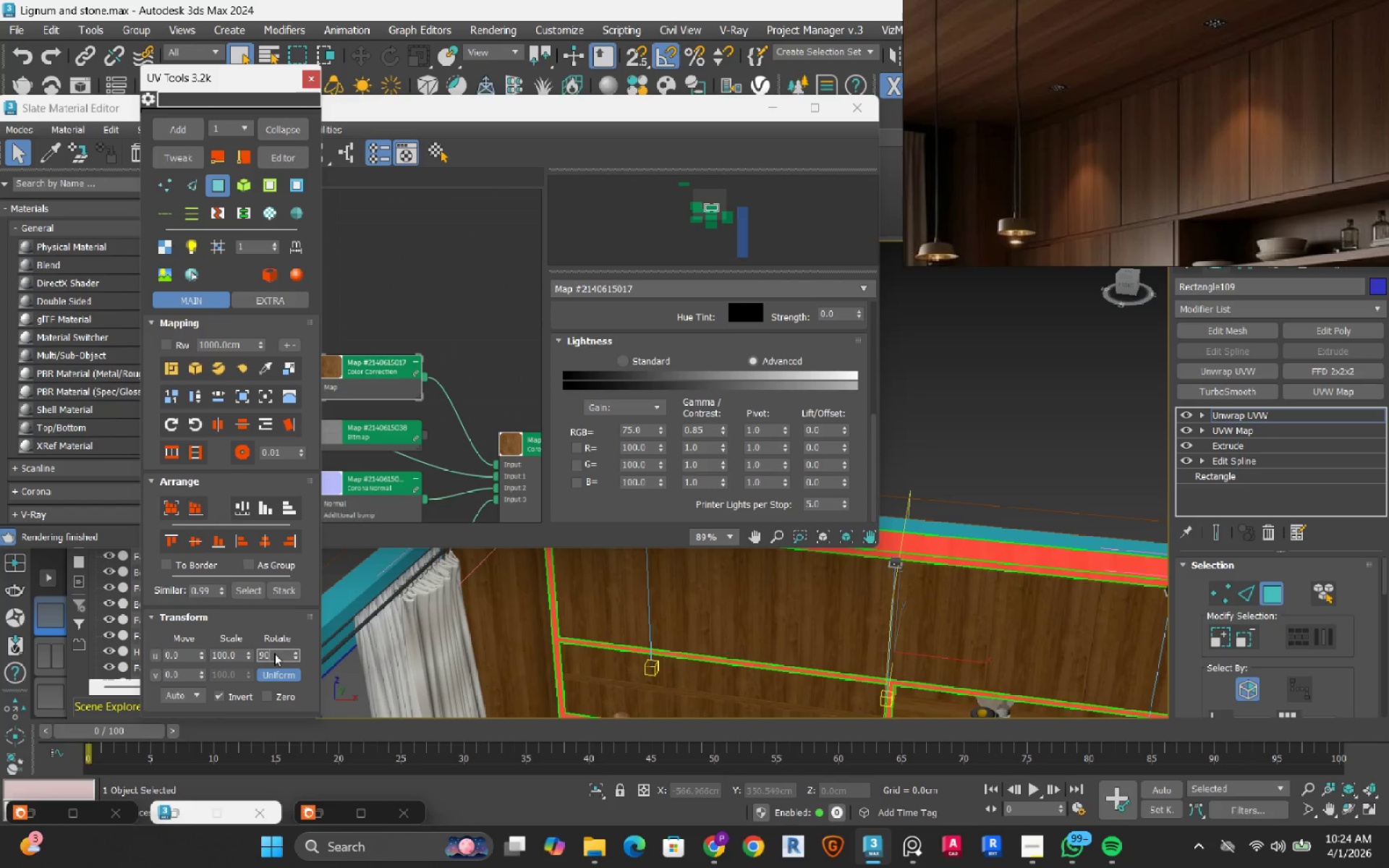 
key(Numpad0)
 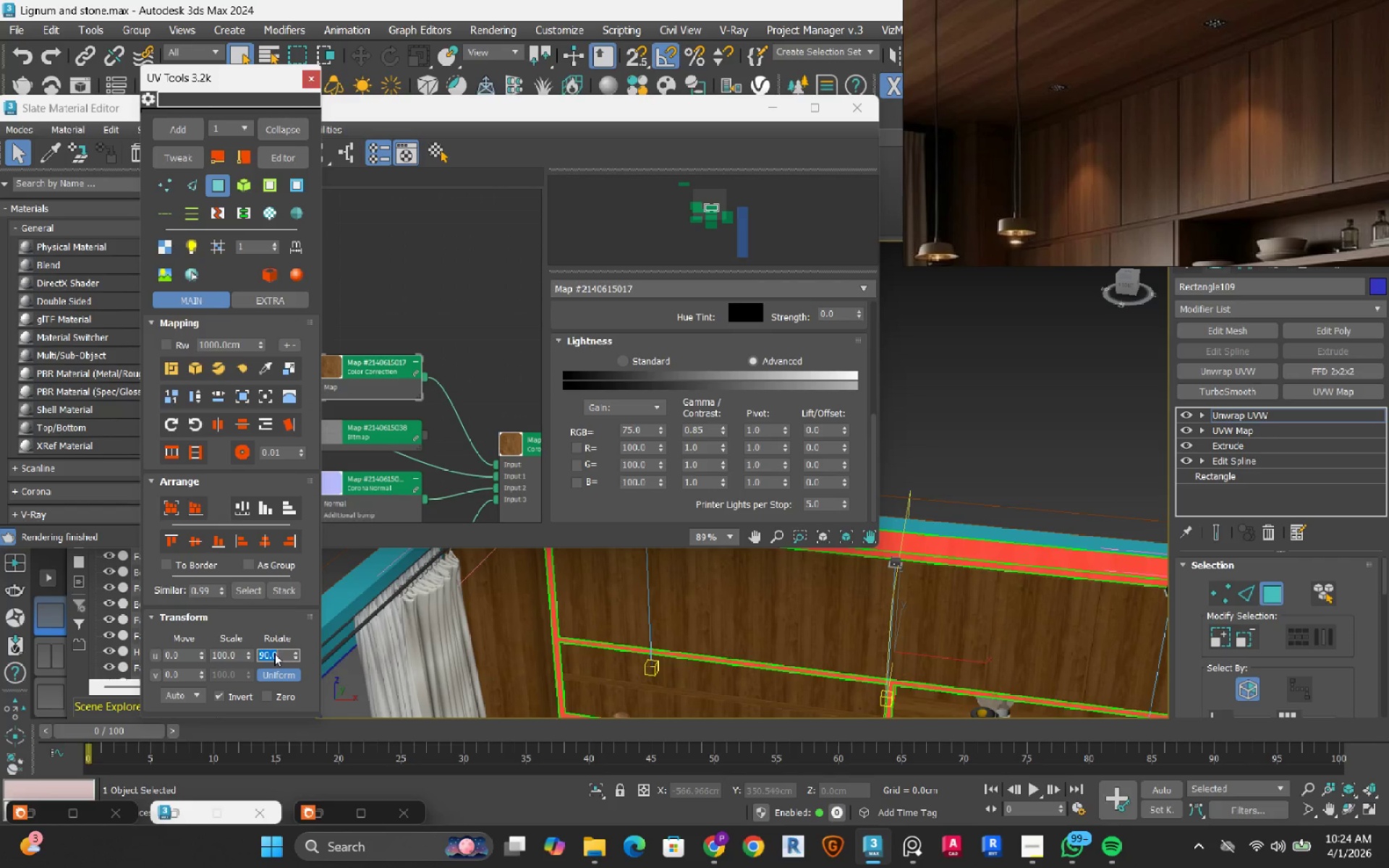 
key(NumpadEnter)
 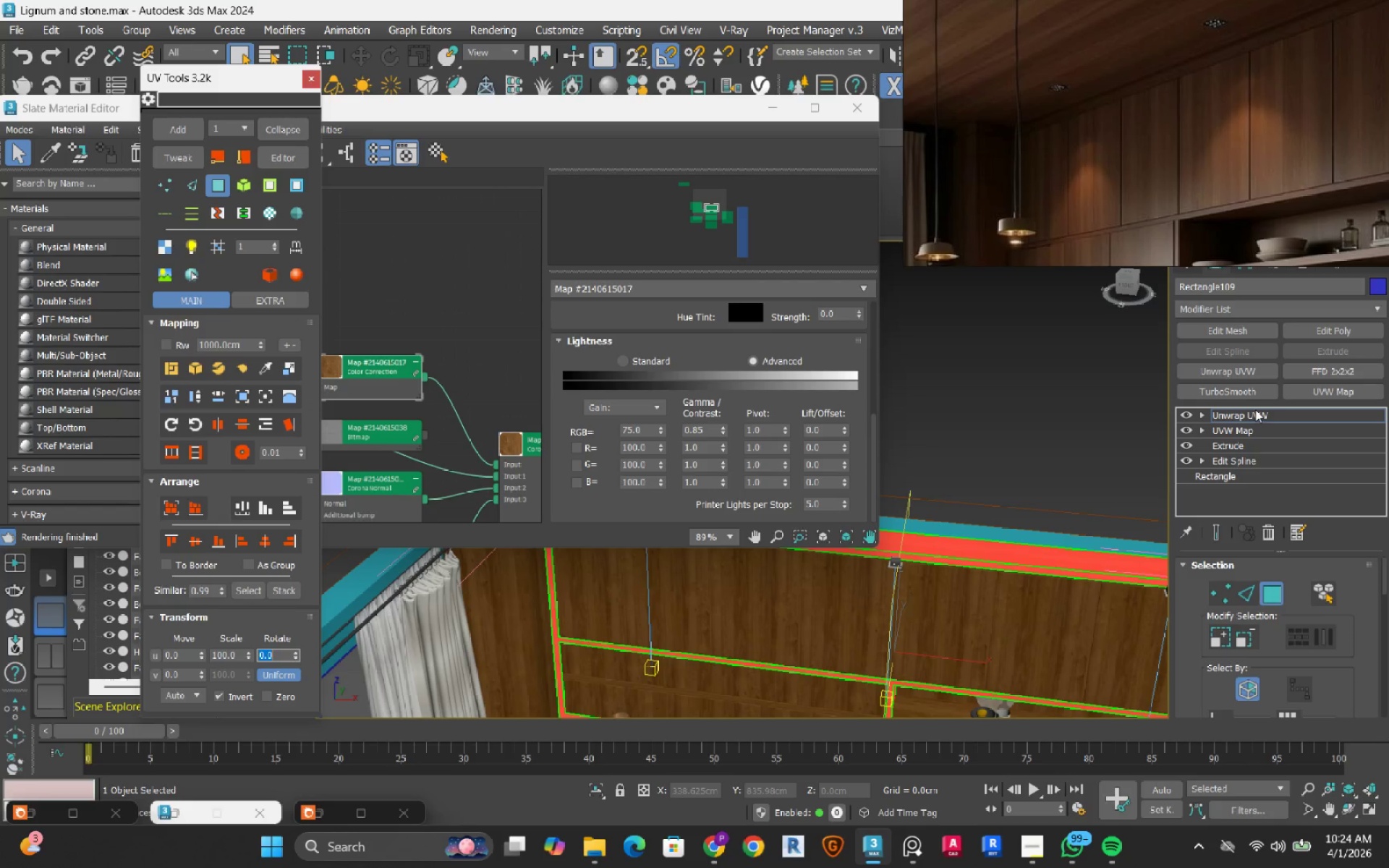 
left_click([1255, 414])
 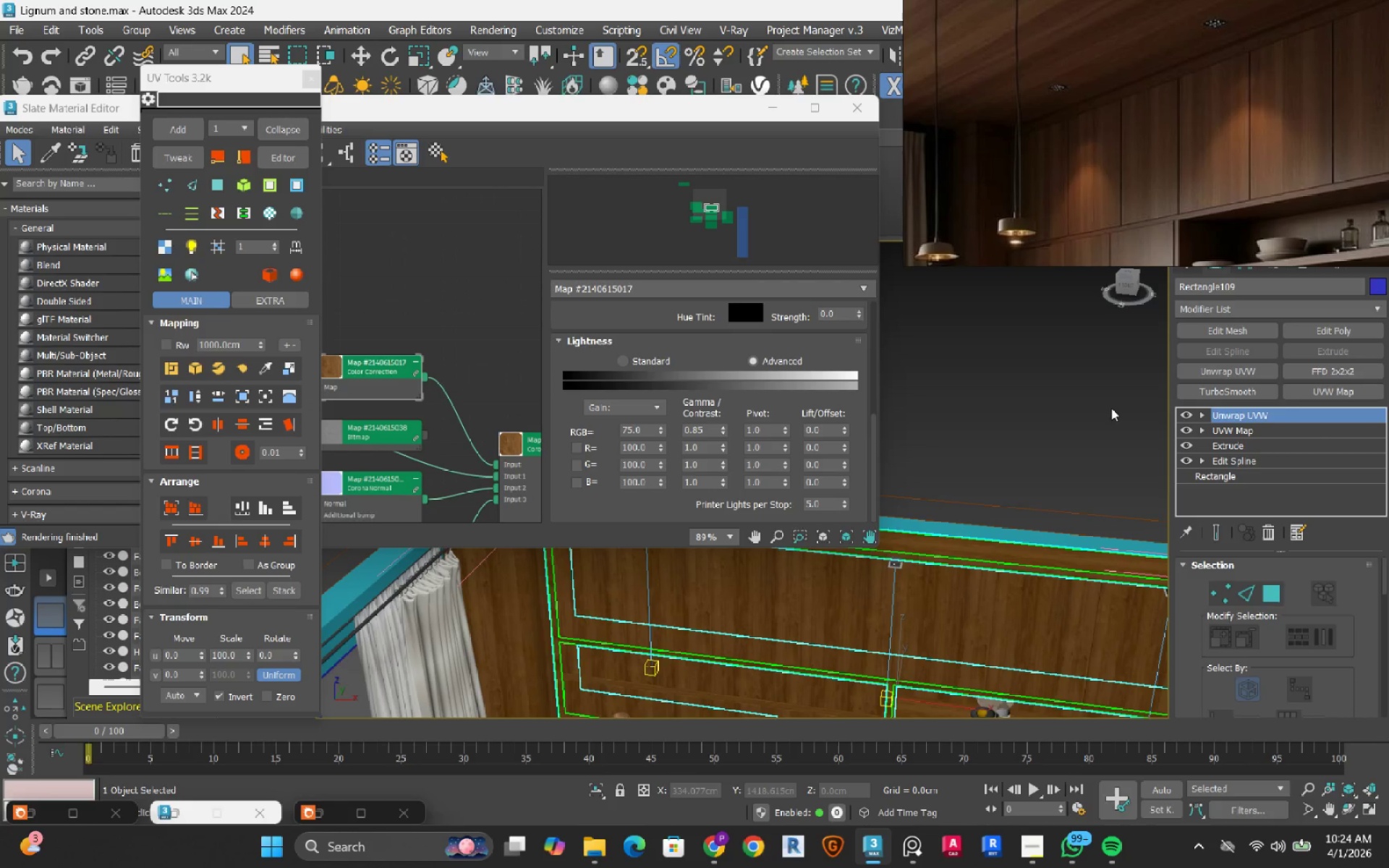 
left_click([1109, 408])
 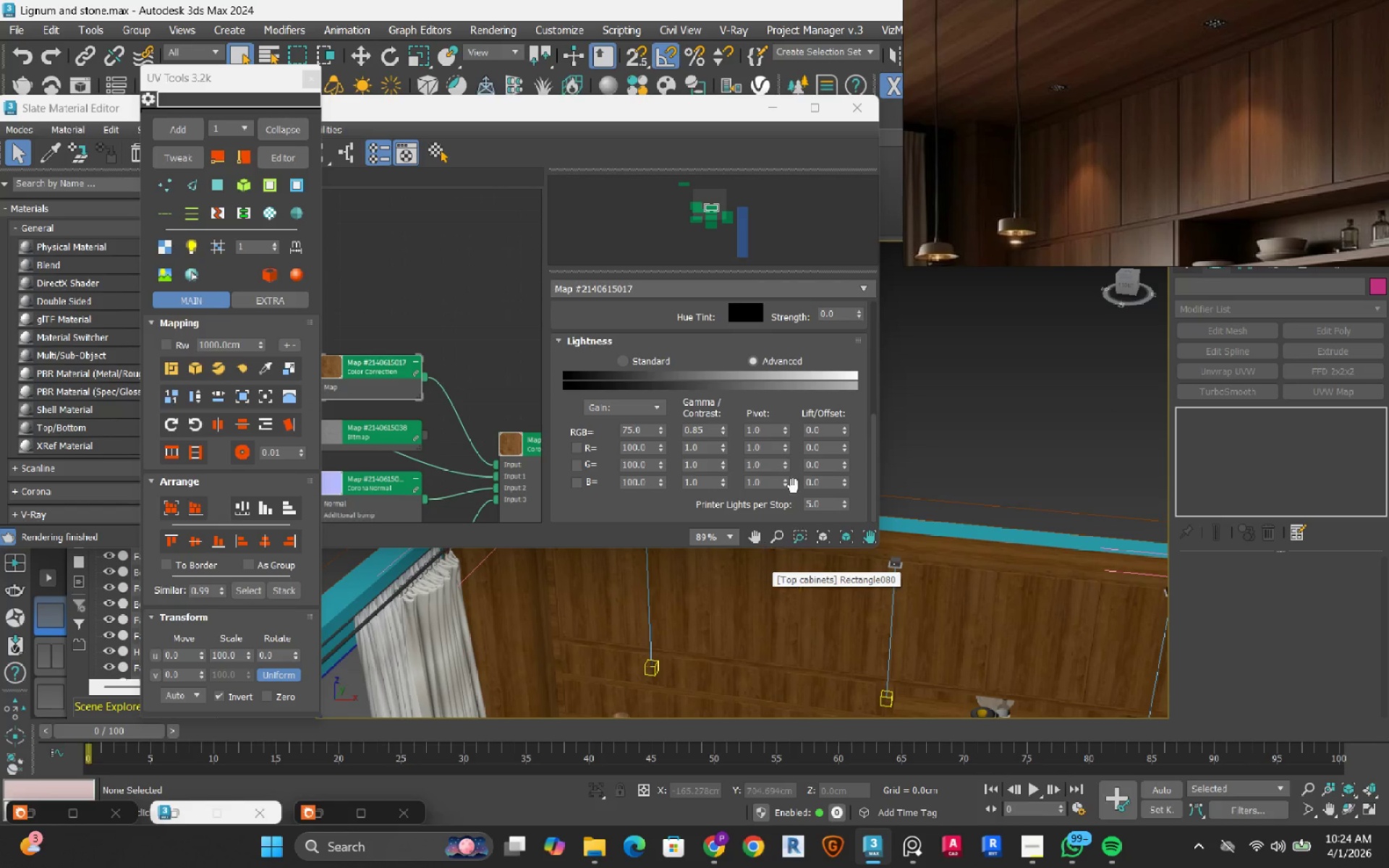 
left_click_drag(start_coordinate=[873, 461], to_coordinate=[866, 402])
 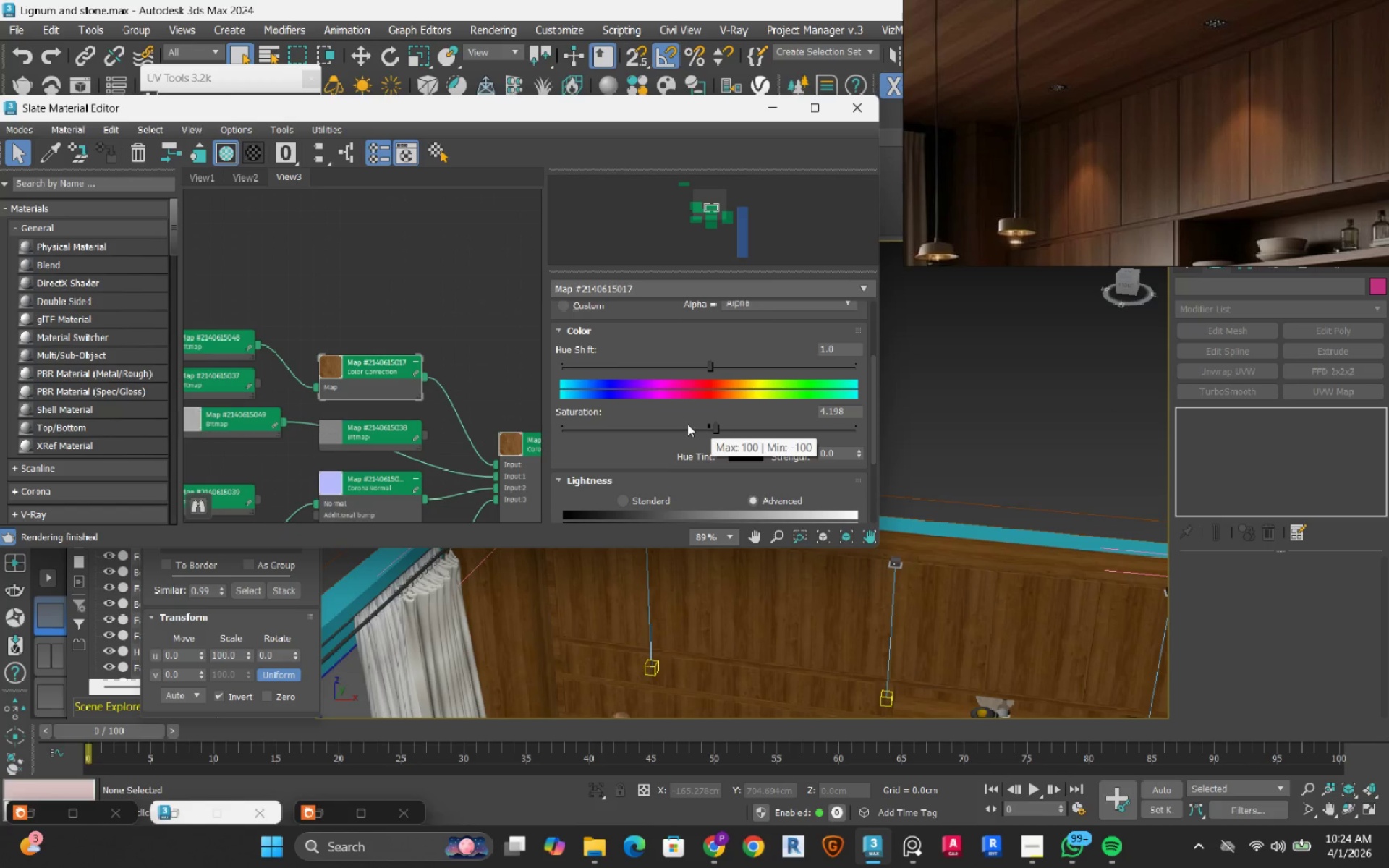 
left_click([686, 427])
 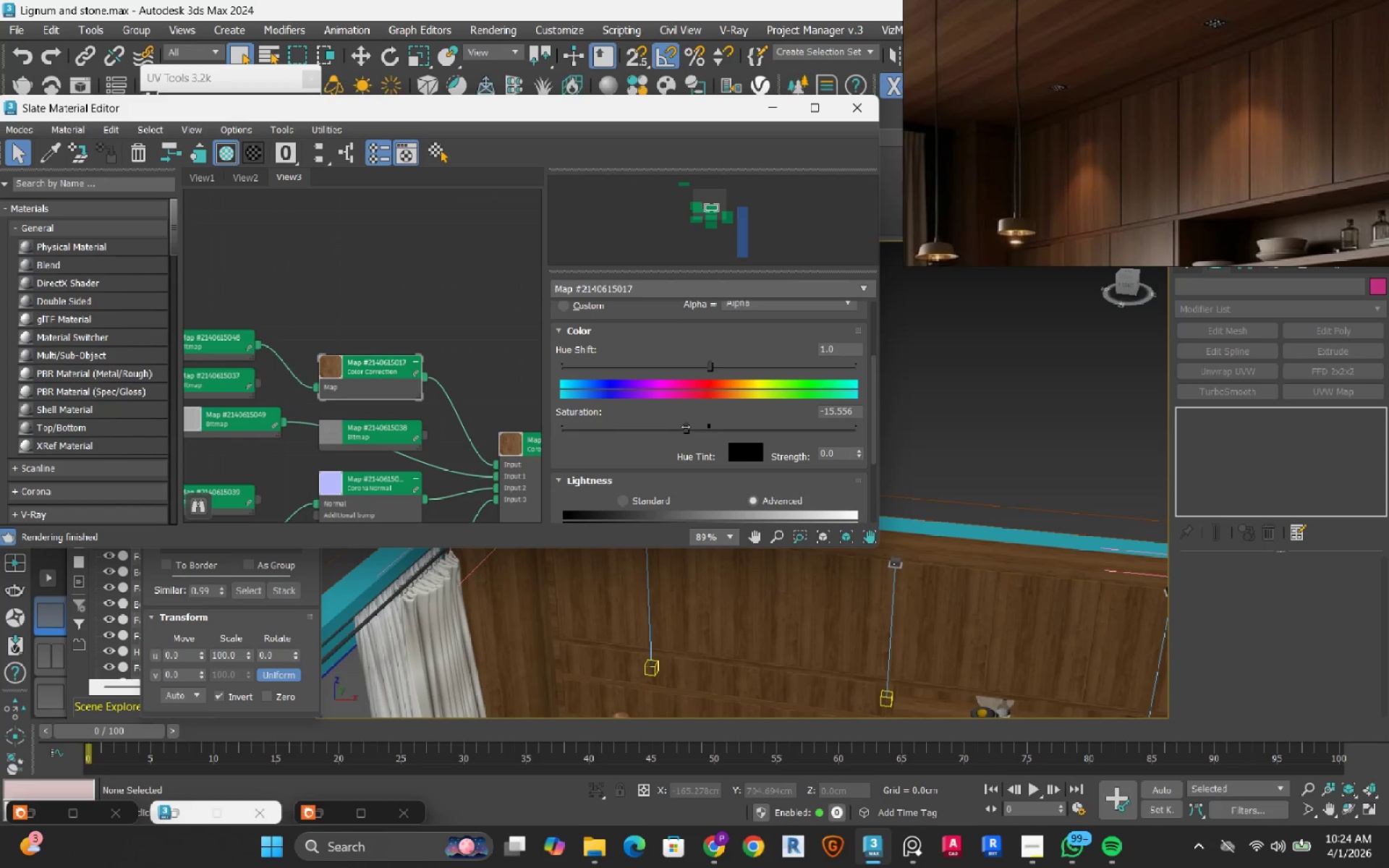 
left_click([686, 427])
 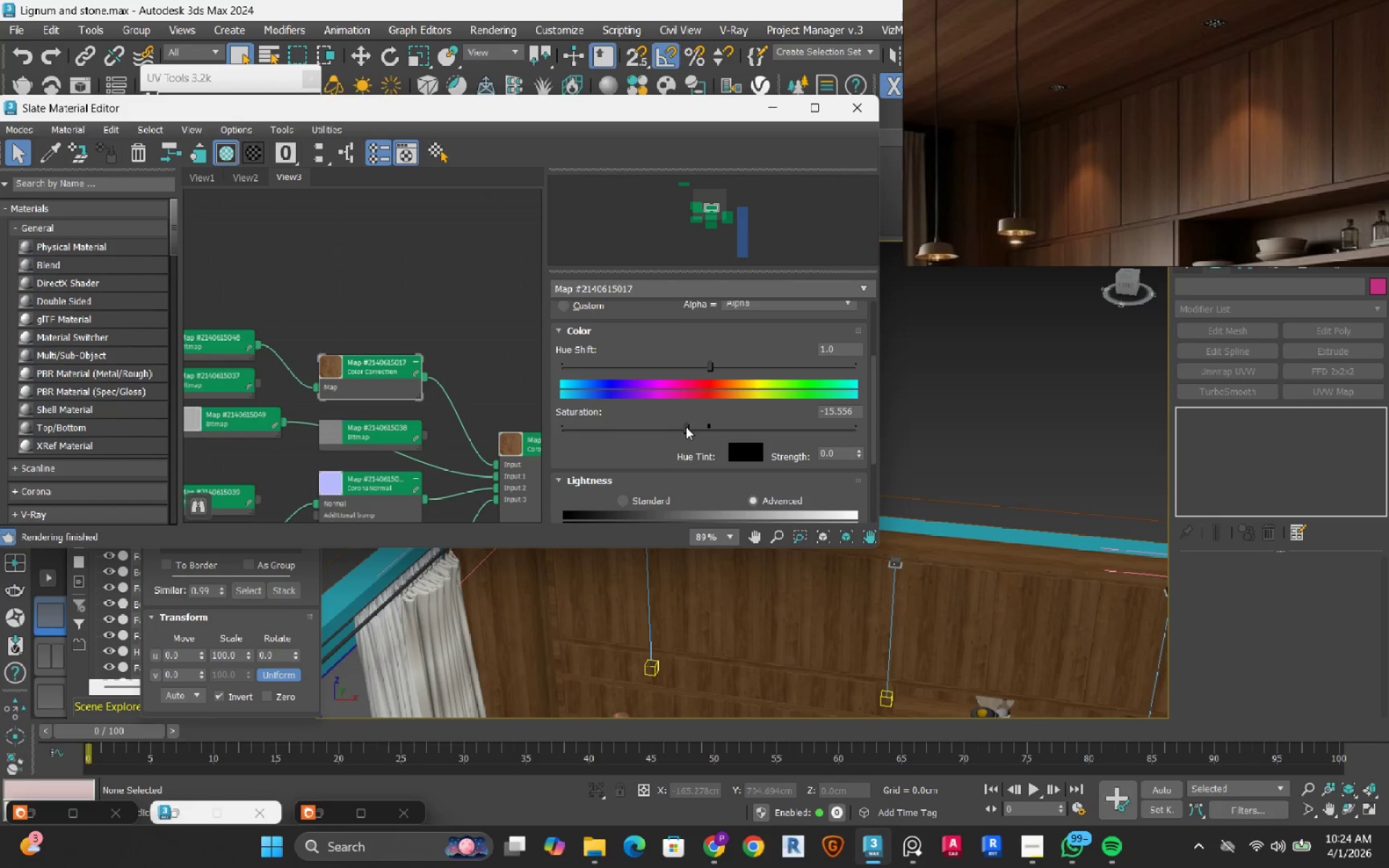 
left_click_drag(start_coordinate=[686, 427], to_coordinate=[677, 435])
 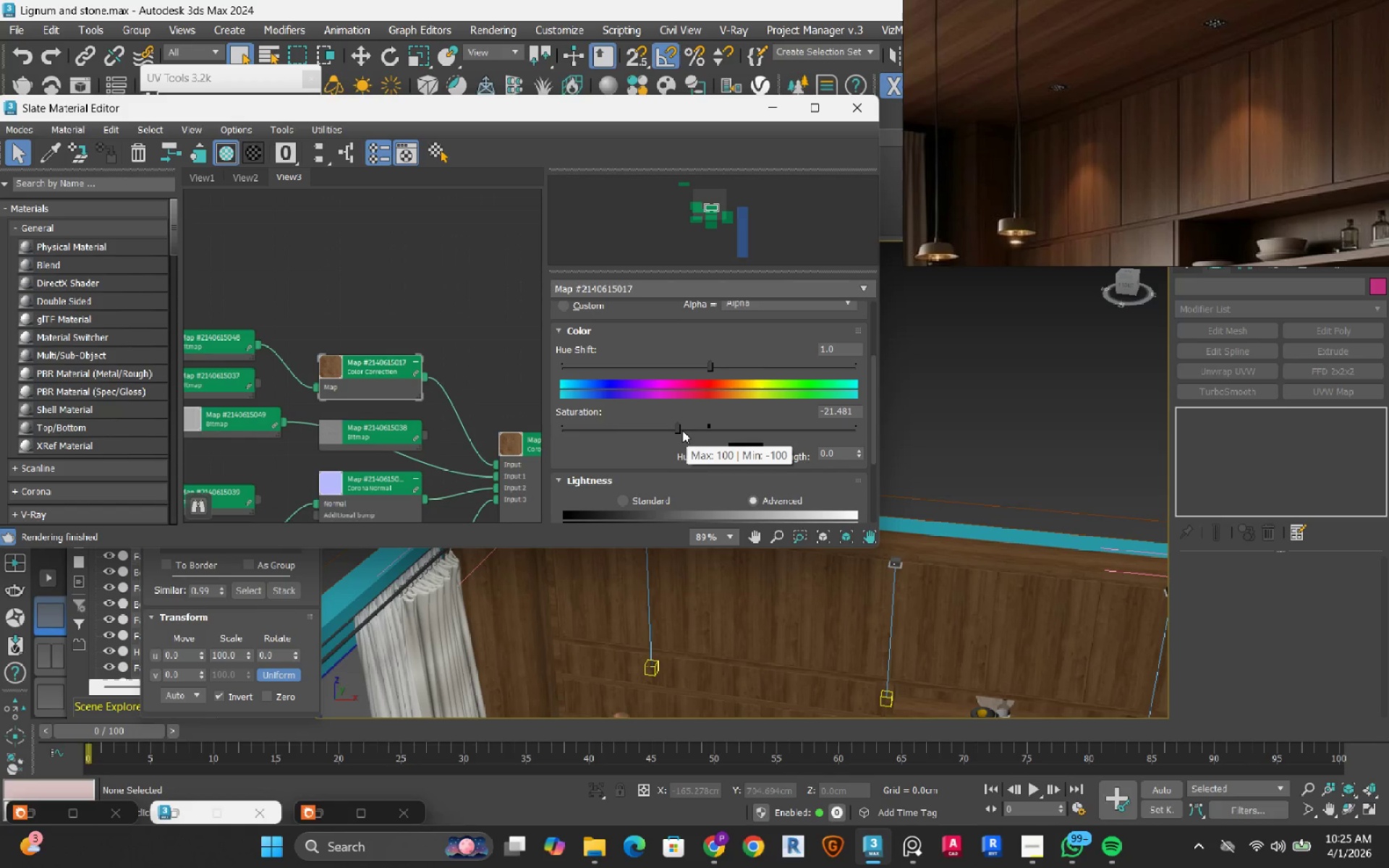 
left_click([688, 429])
 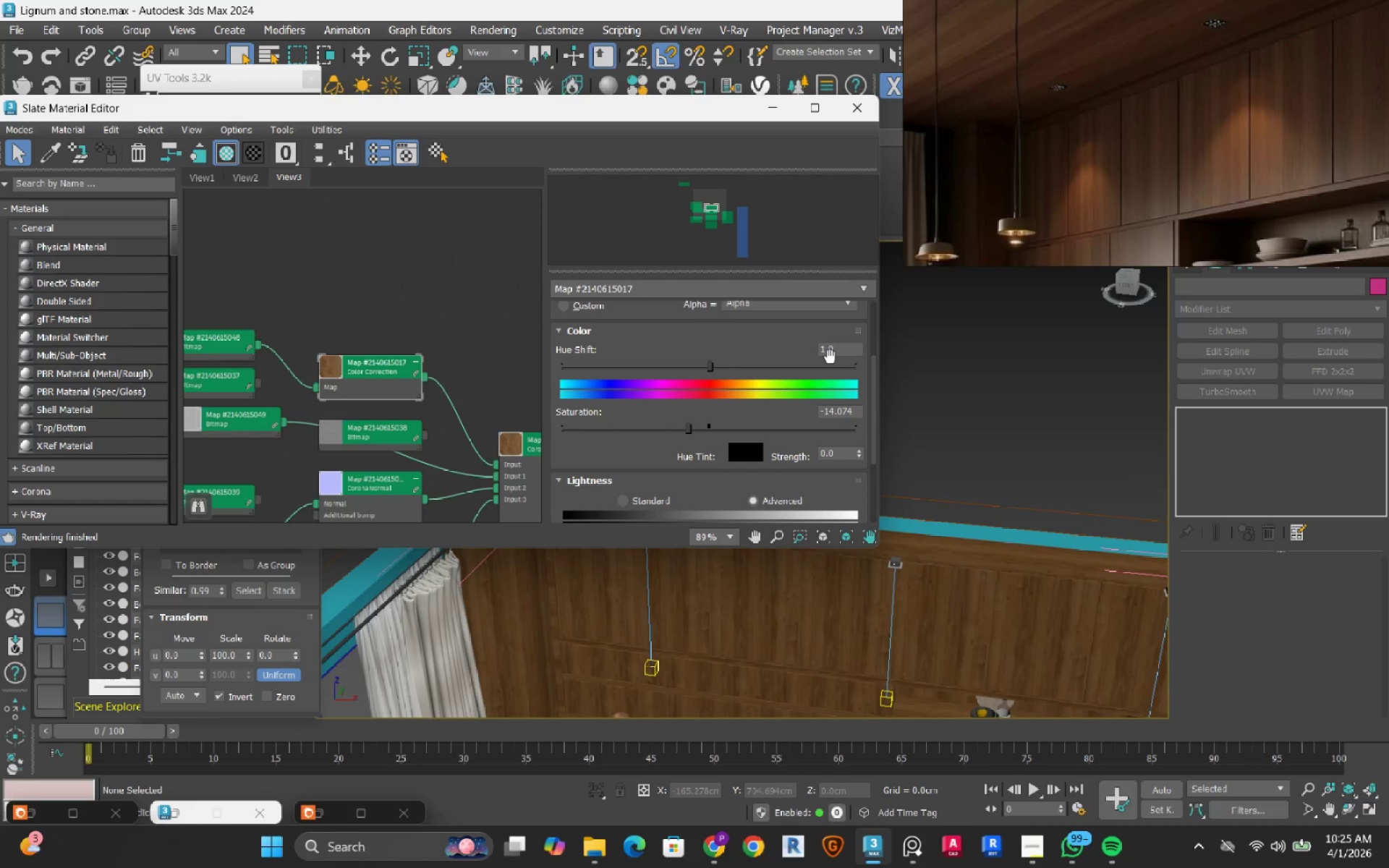 
double_click([841, 352])
 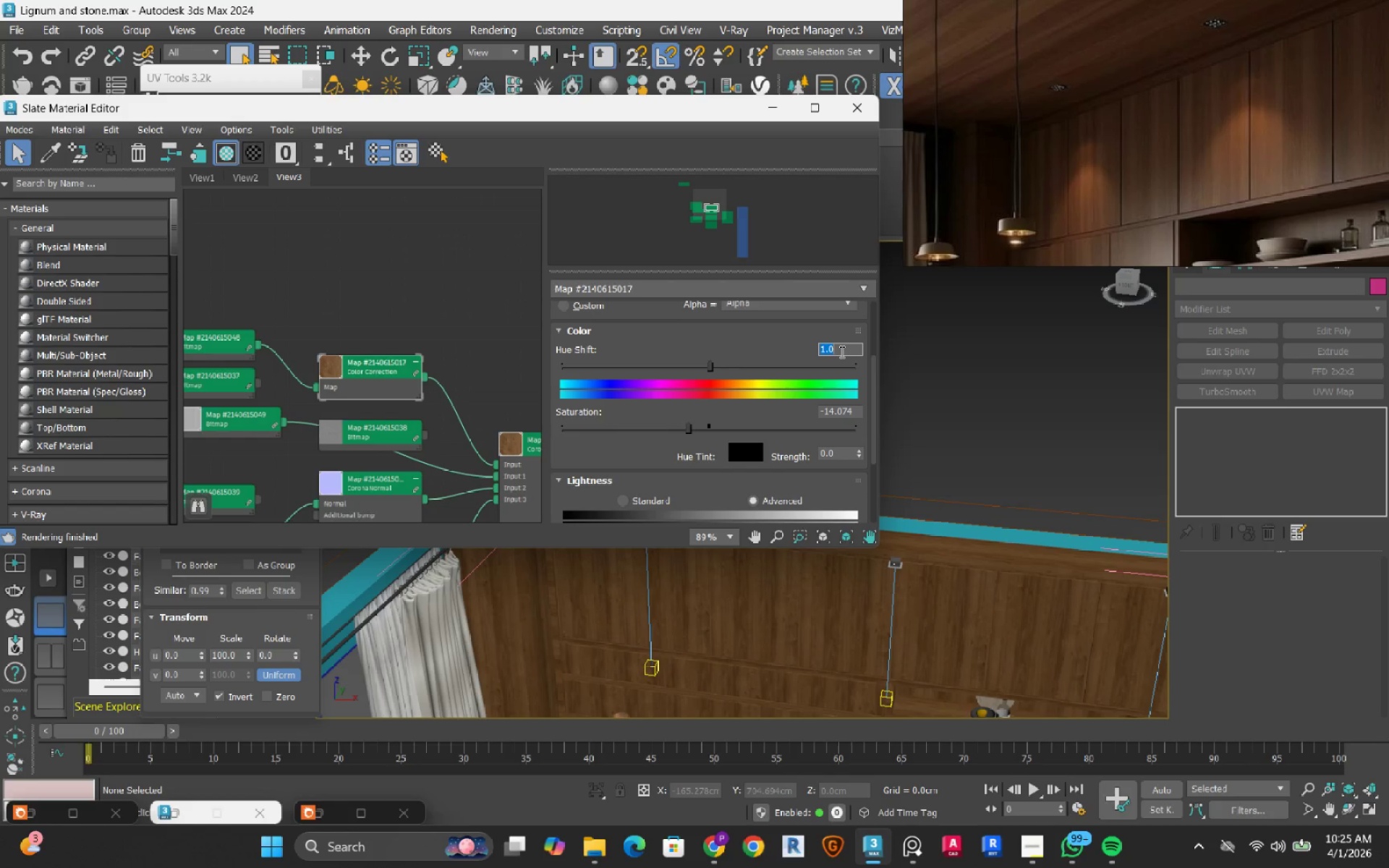 
key(NumpadSubtract)
 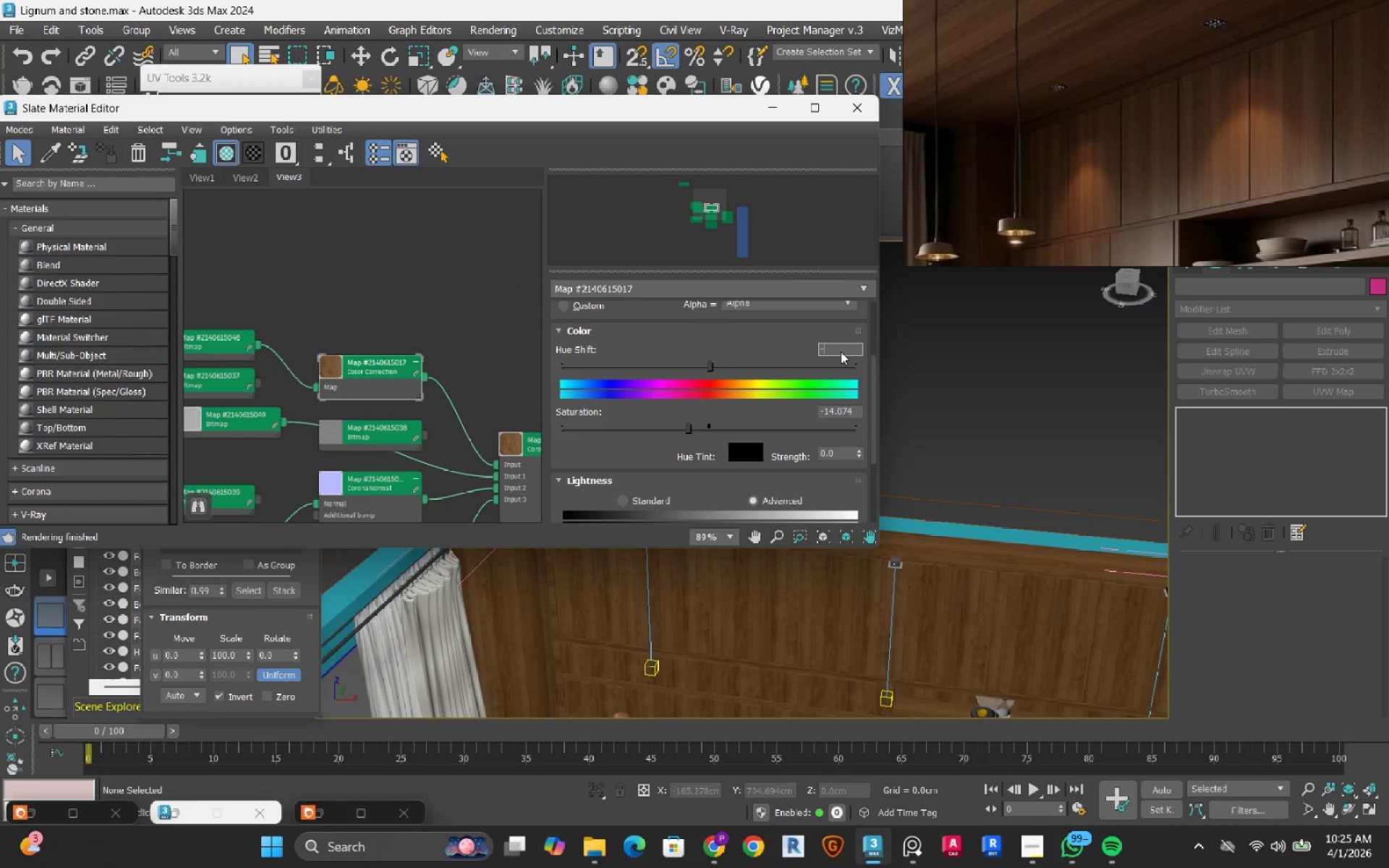 
key(Numpad2)
 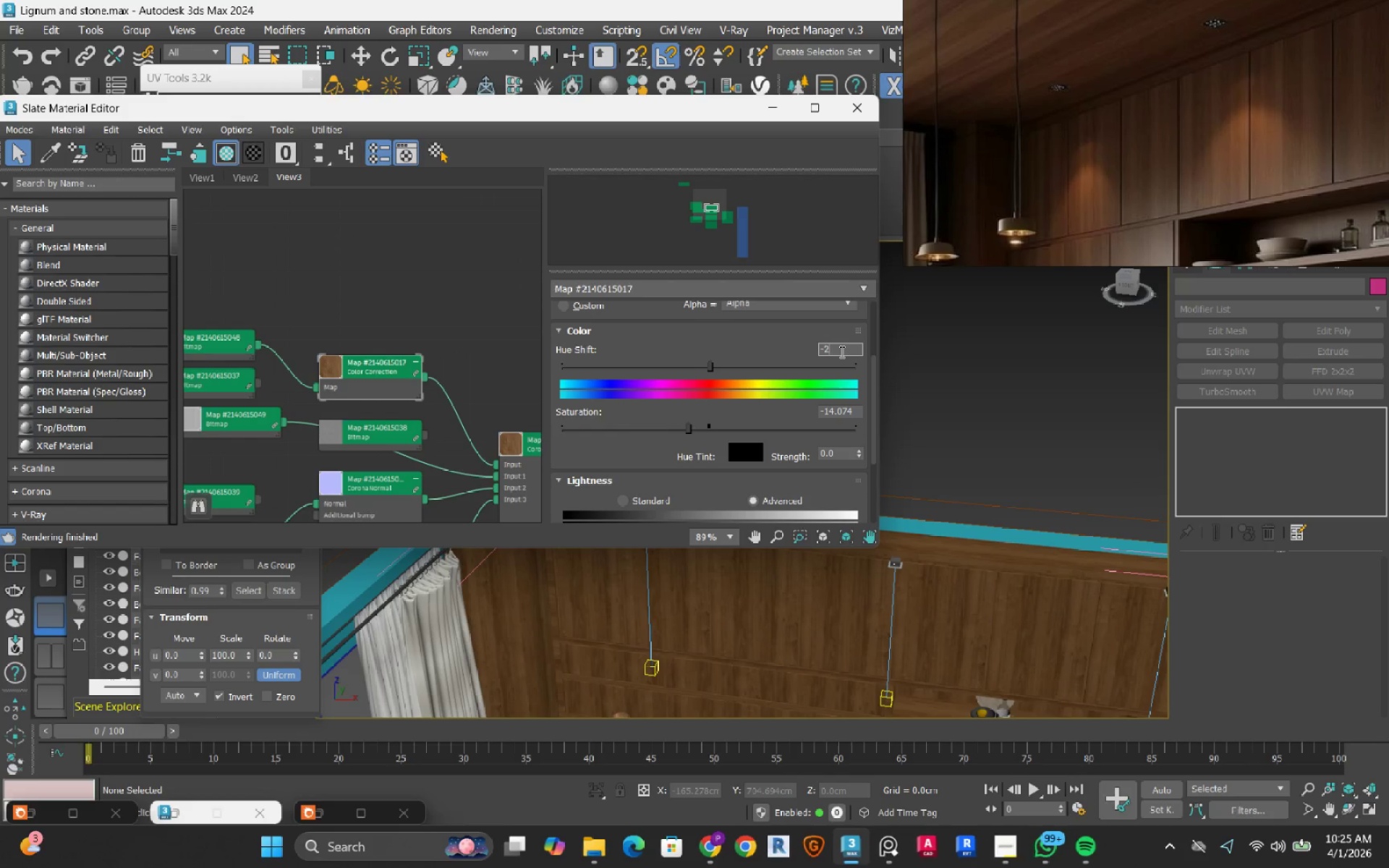 
key(NumpadEnter)
 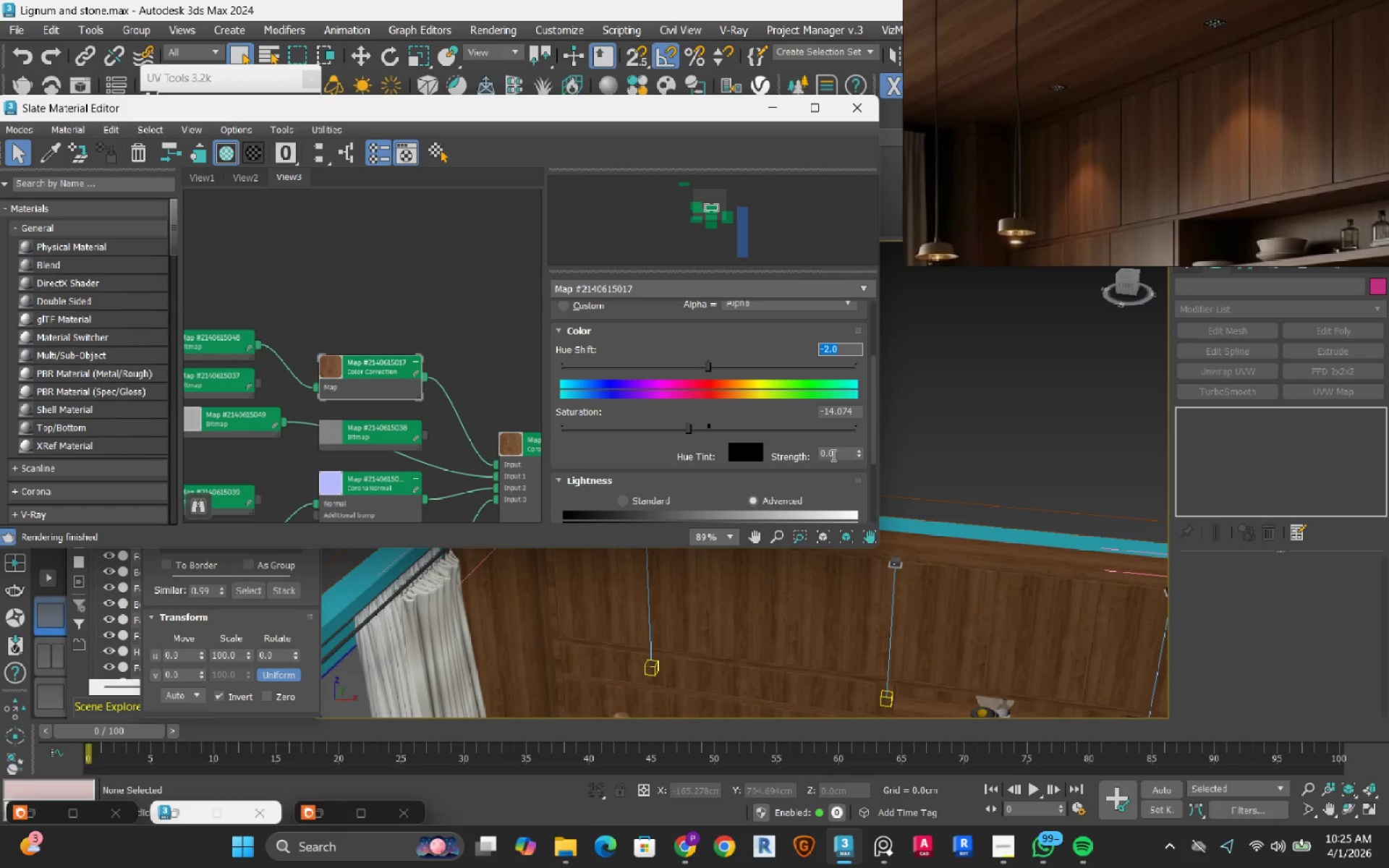 
left_click([756, 454])
 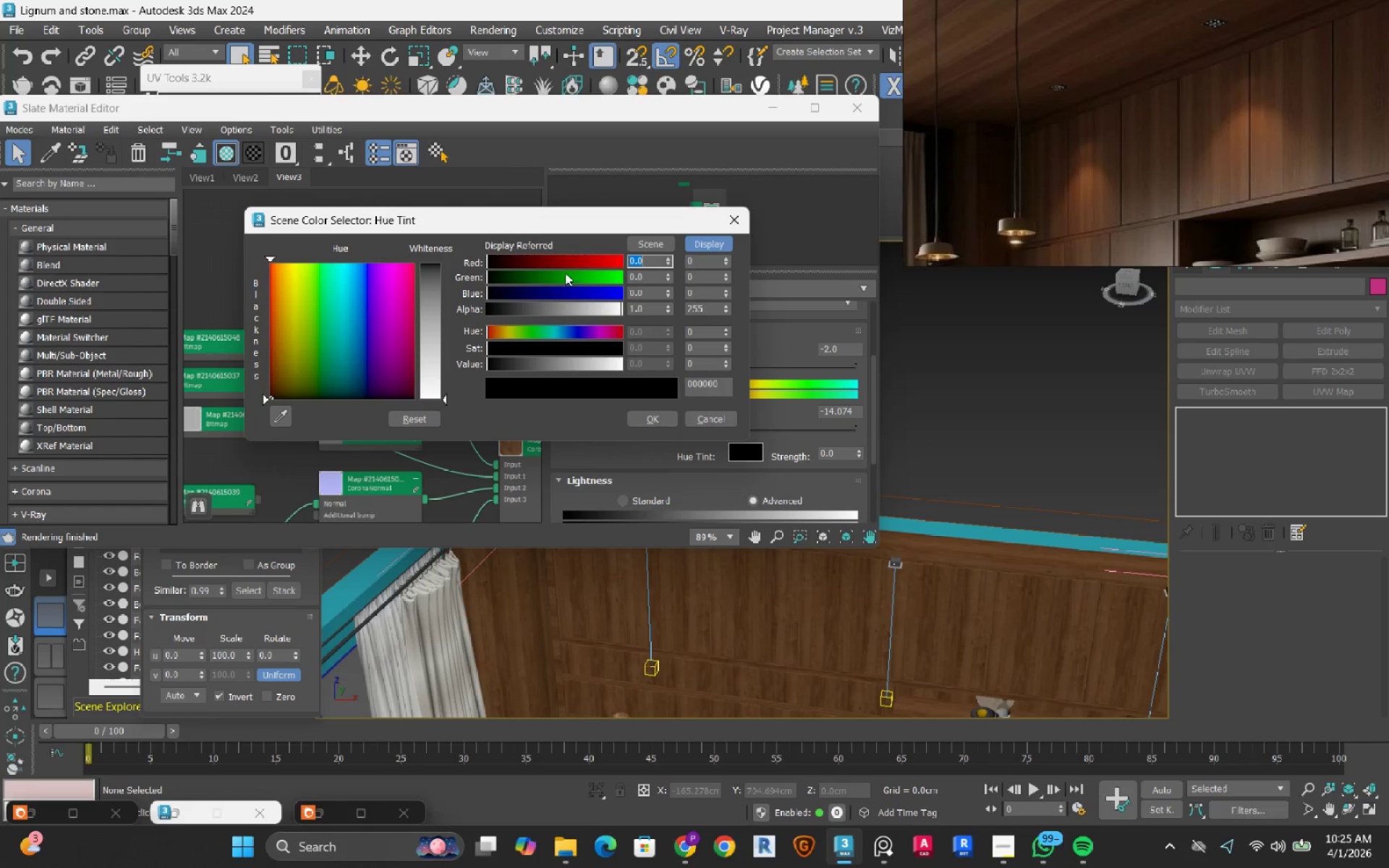 
left_click_drag(start_coordinate=[569, 260], to_coordinate=[695, 271])
 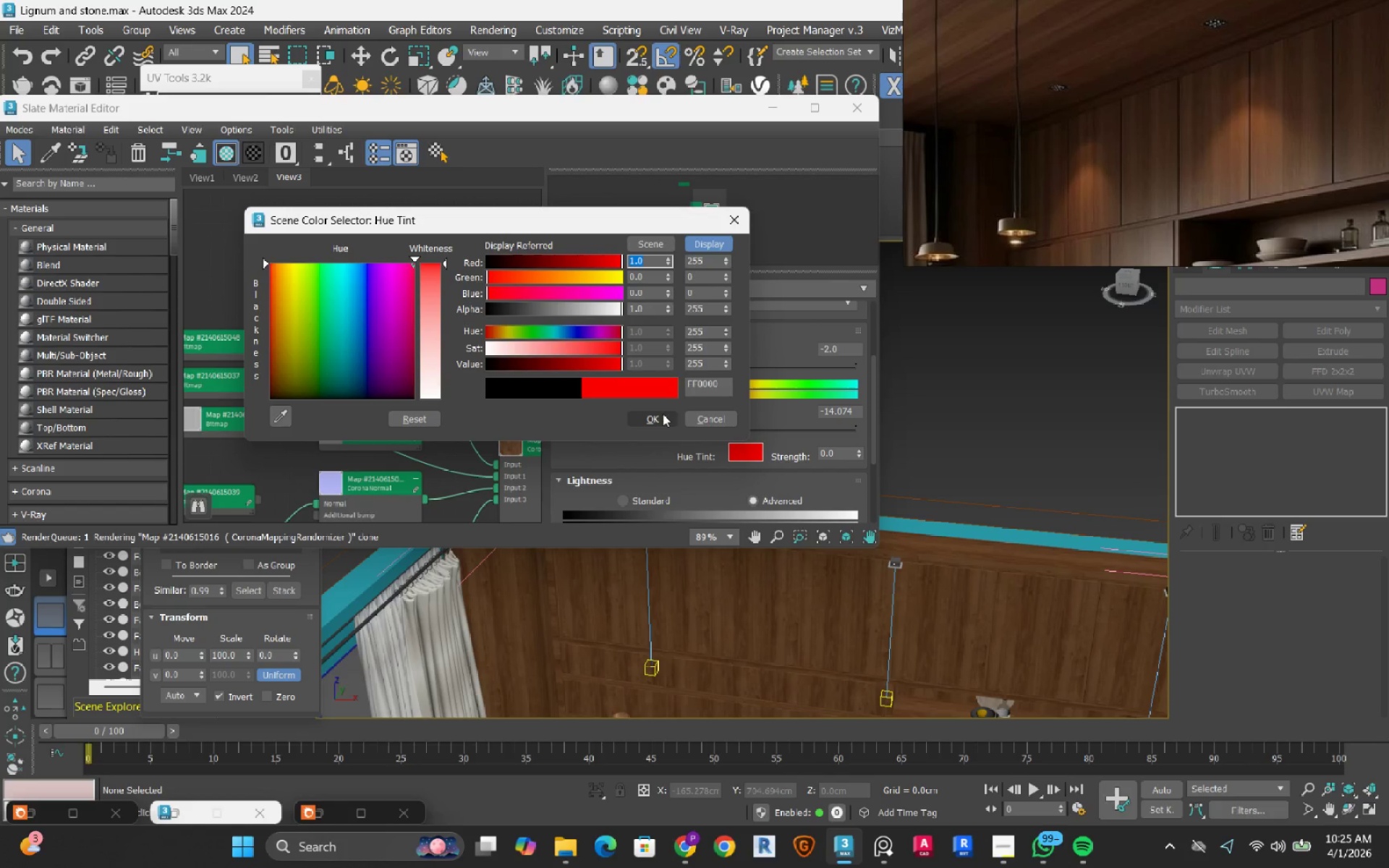 
left_click([632, 424])
 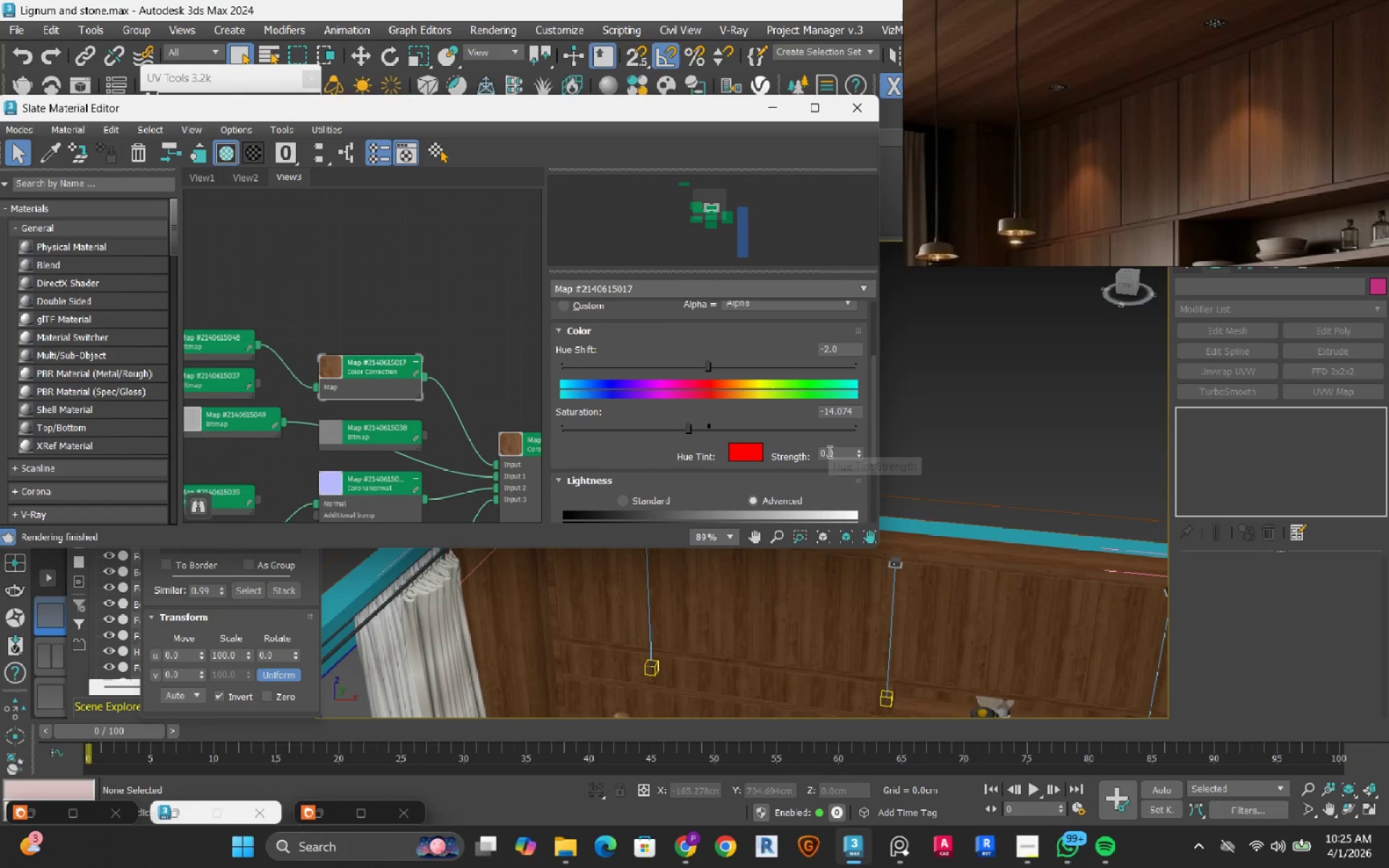 
double_click([828, 451])
 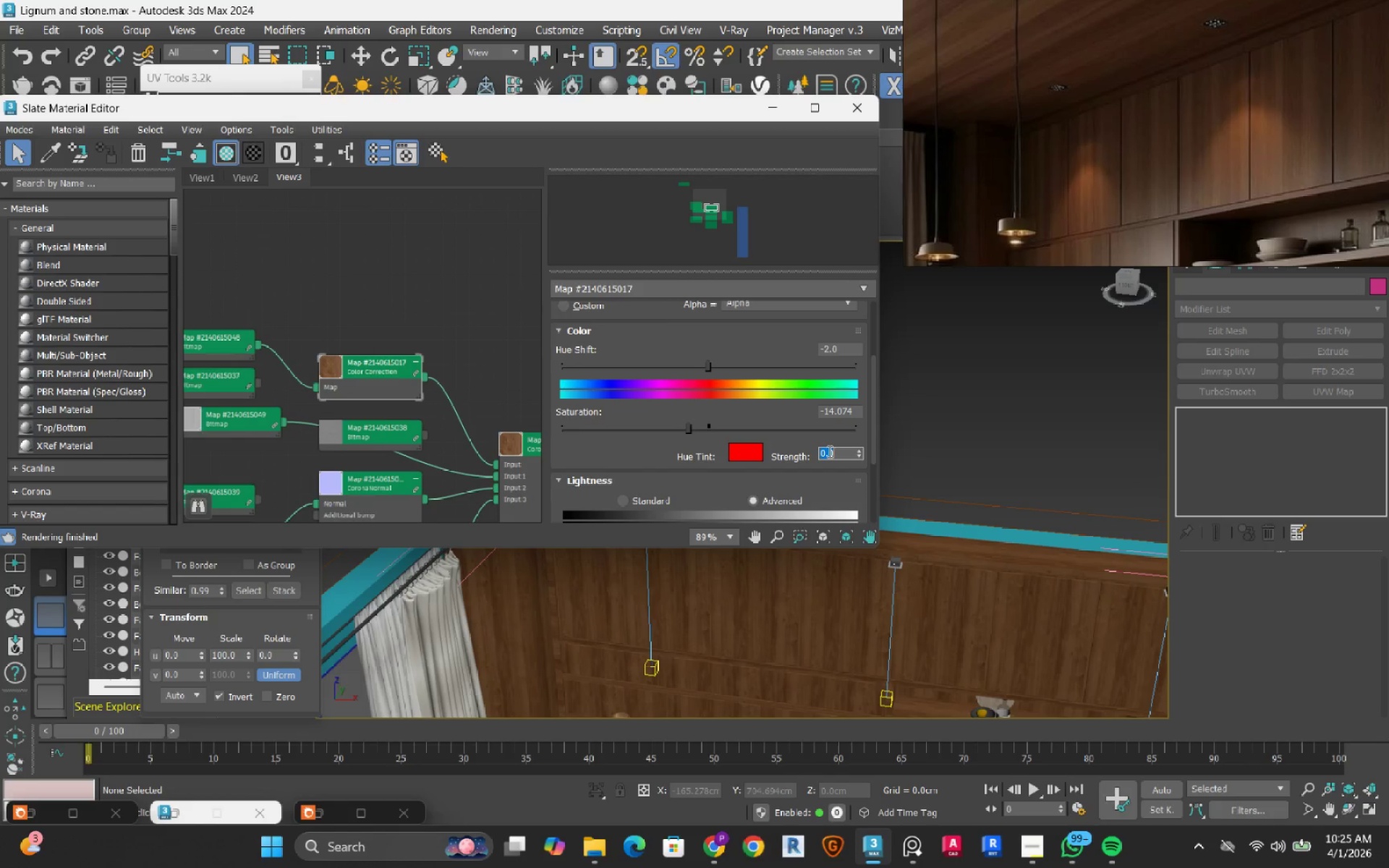 
key(Numpad1)
 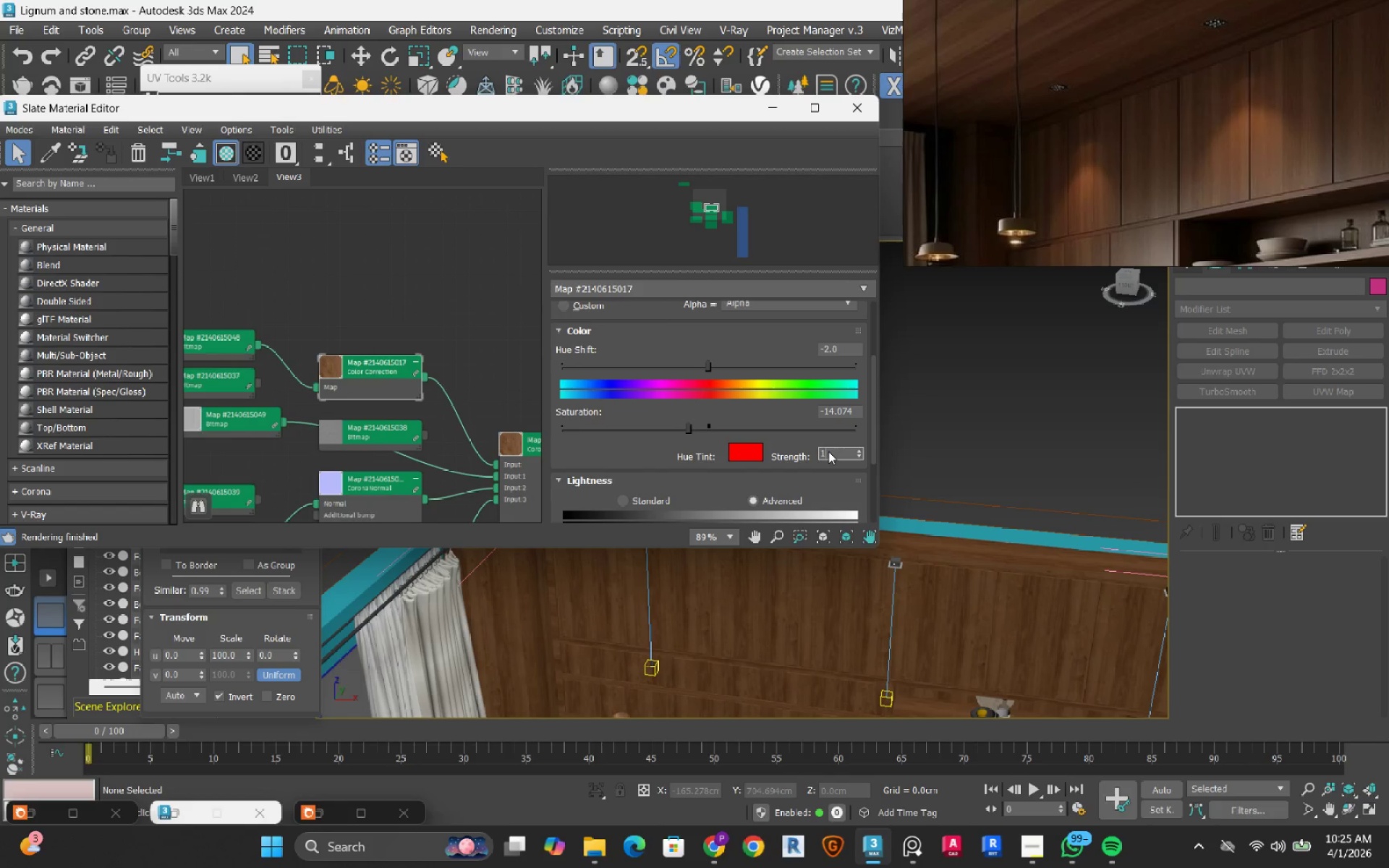 
key(Numpad5)
 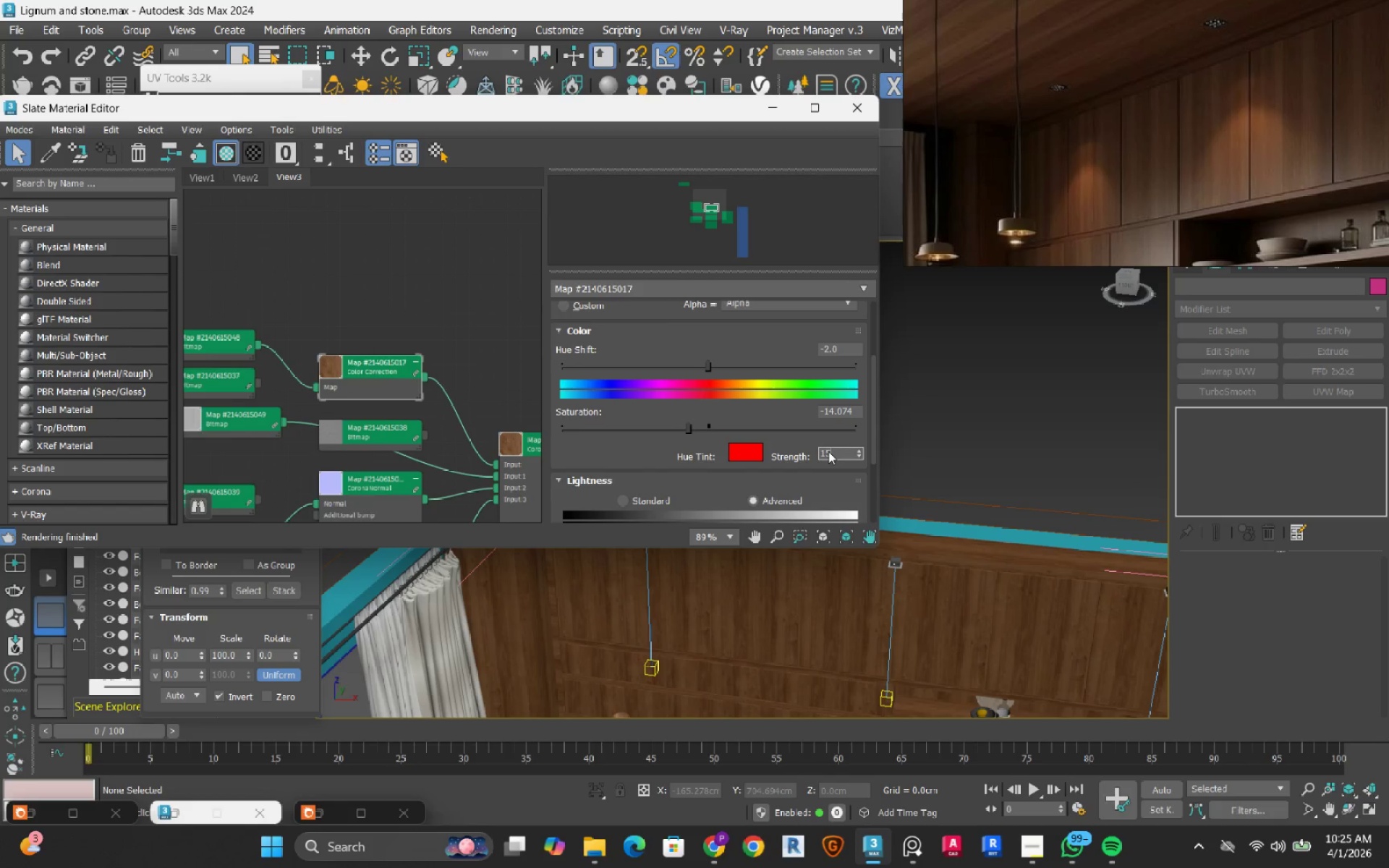 
key(NumpadEnter)
 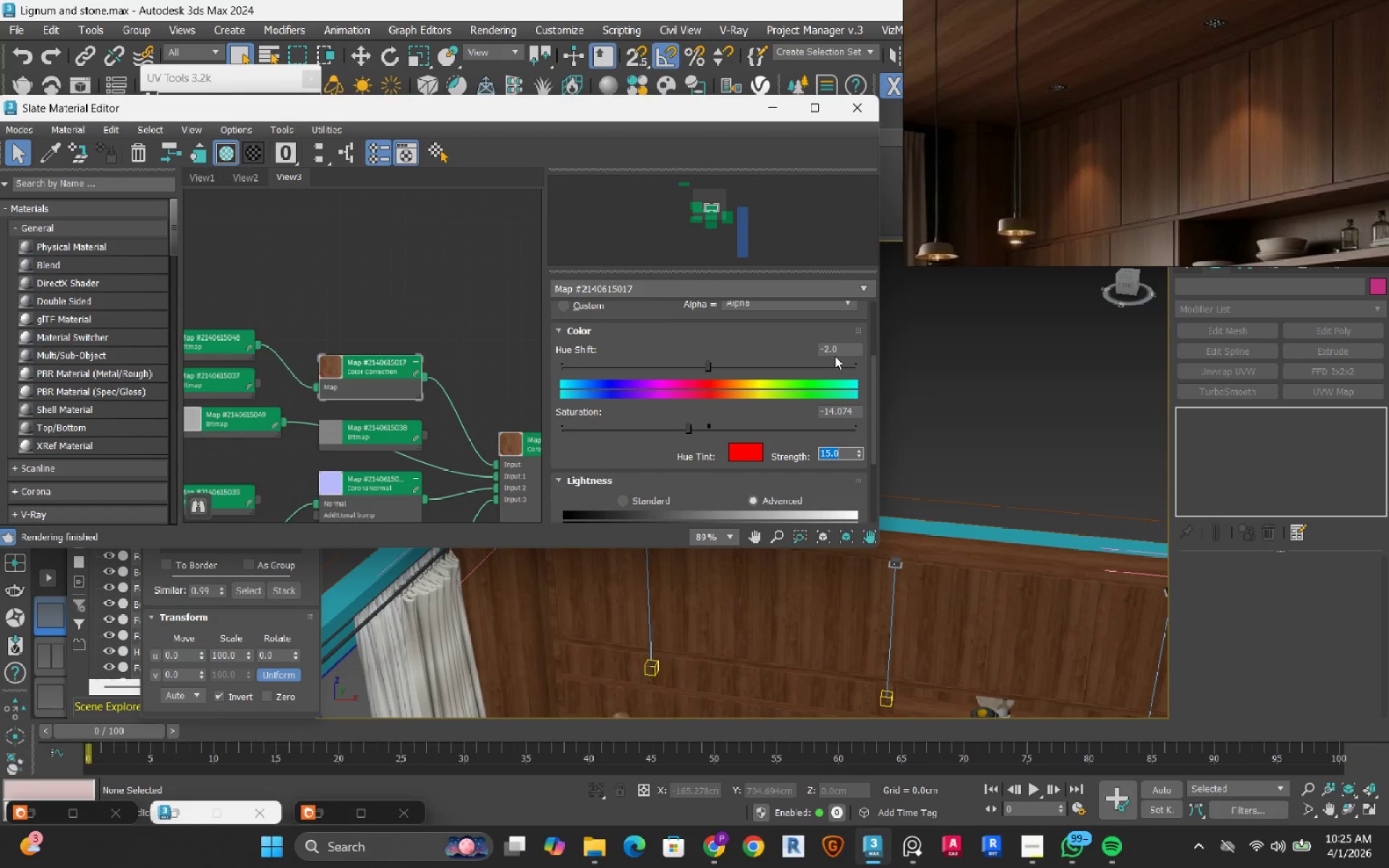 
left_click_drag(start_coordinate=[838, 344], to_coordinate=[782, 352])
 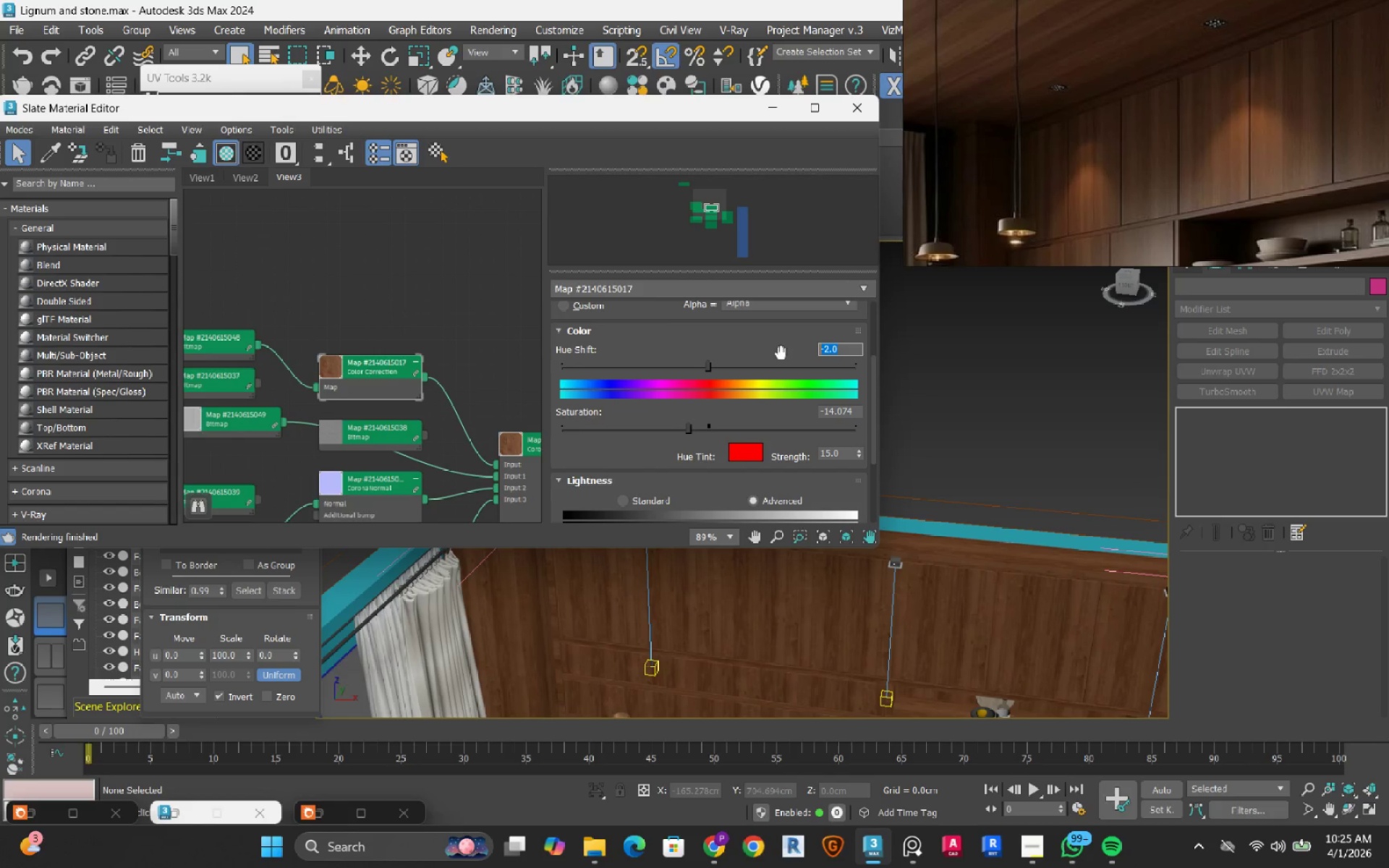 
key(Numpad0)
 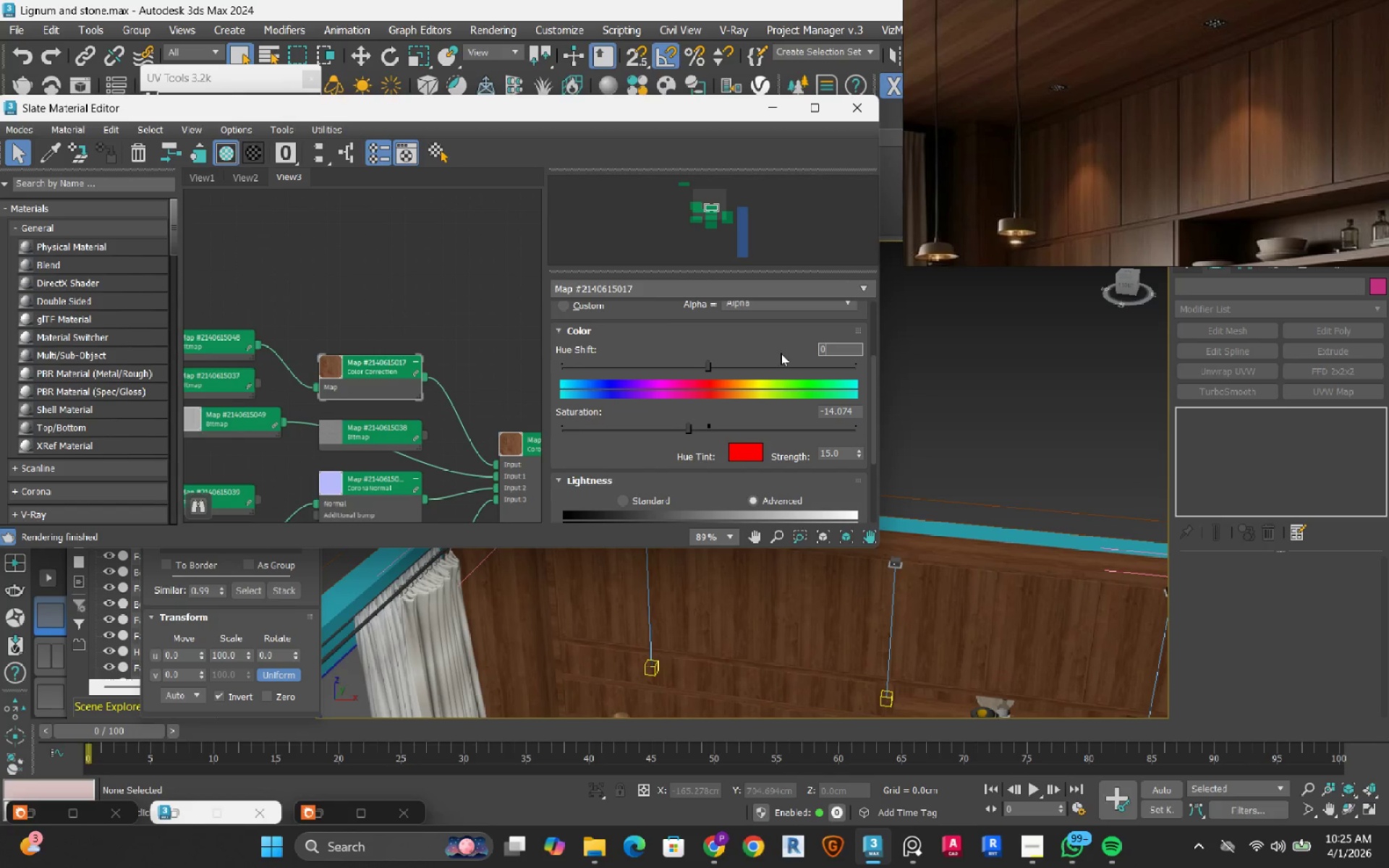 
key(NumpadEnter)
 